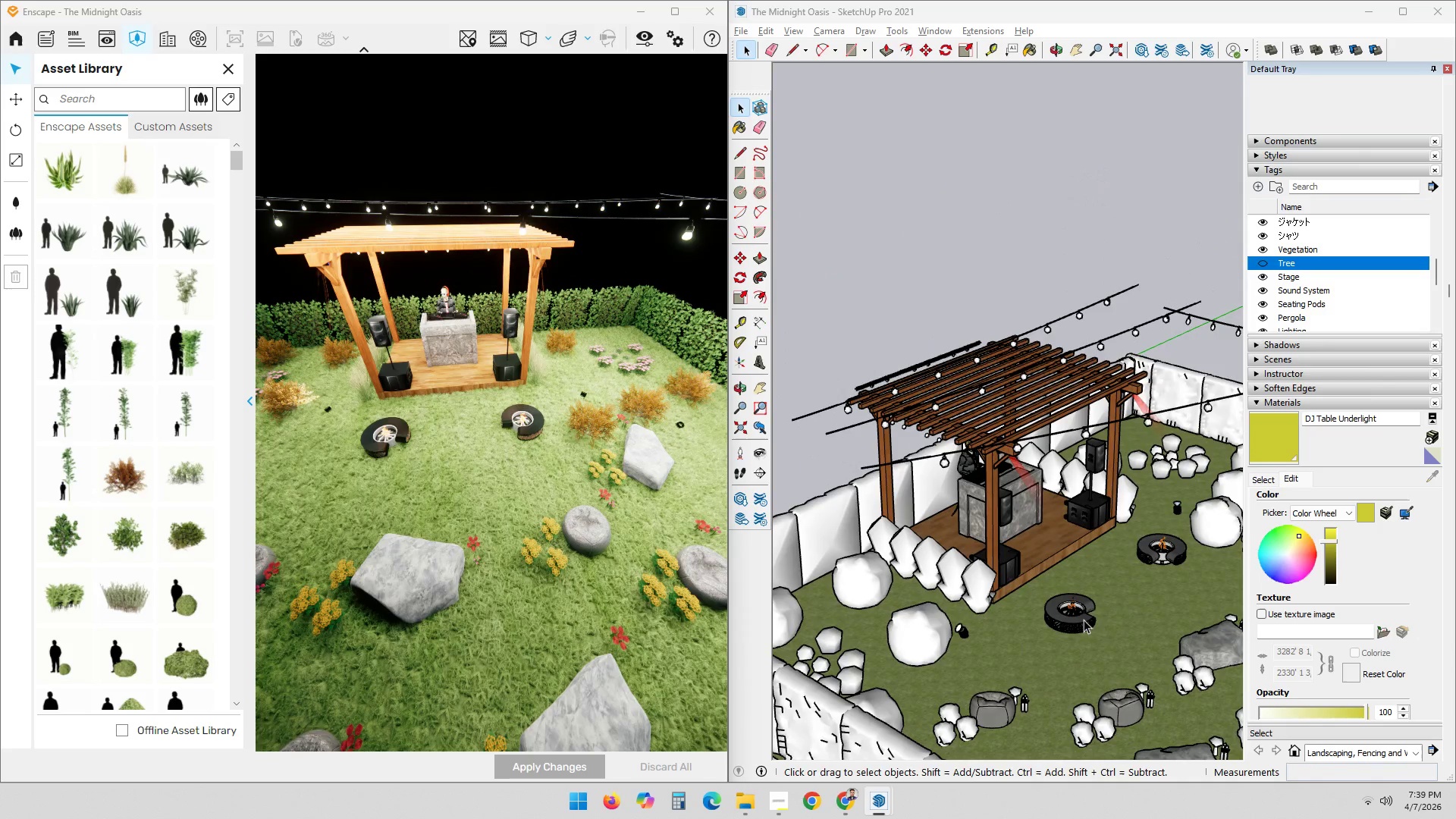 
left_click_drag(start_coordinate=[1093, 634], to_coordinate=[1072, 636])
 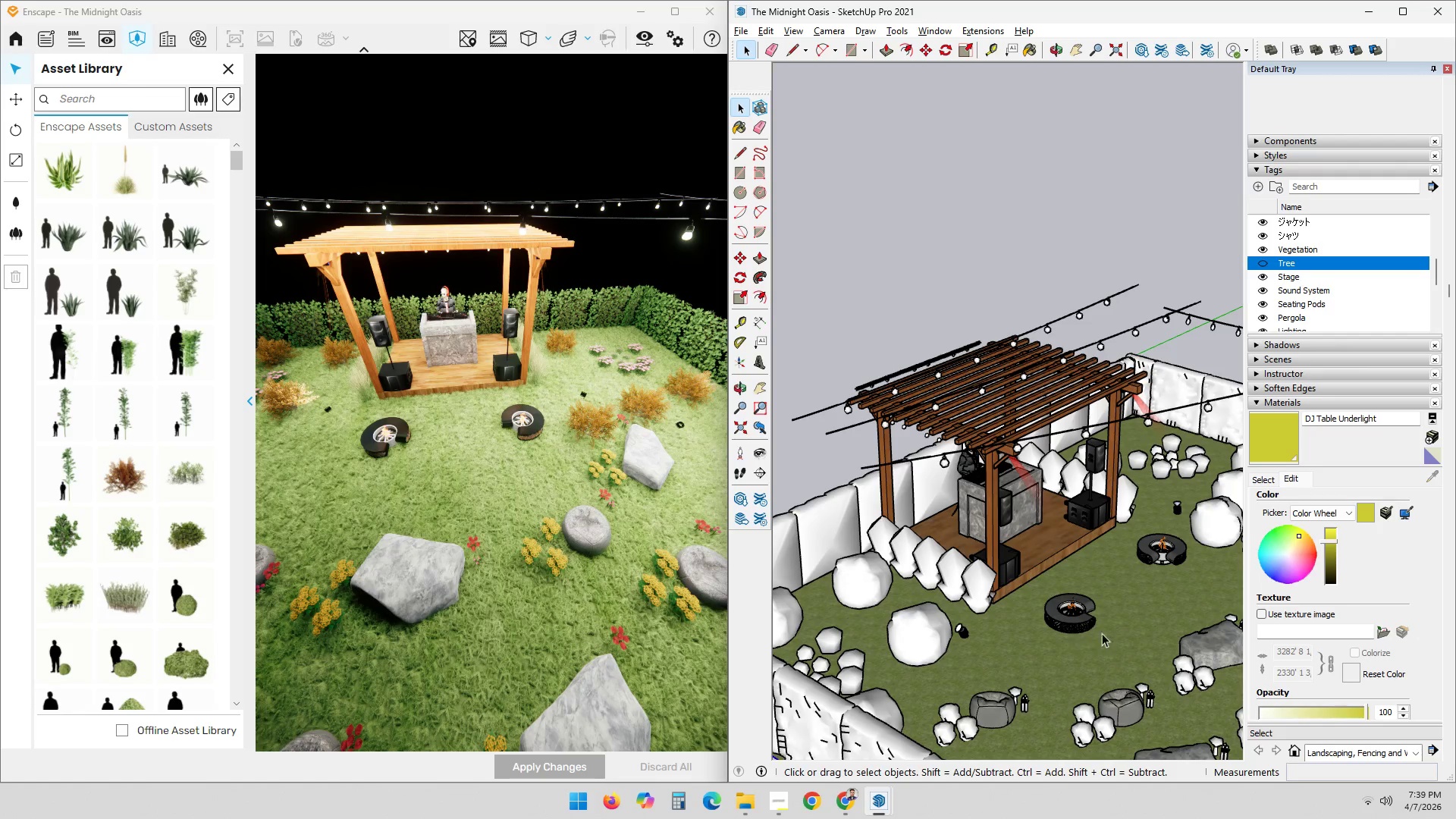 
left_click([1128, 623])
 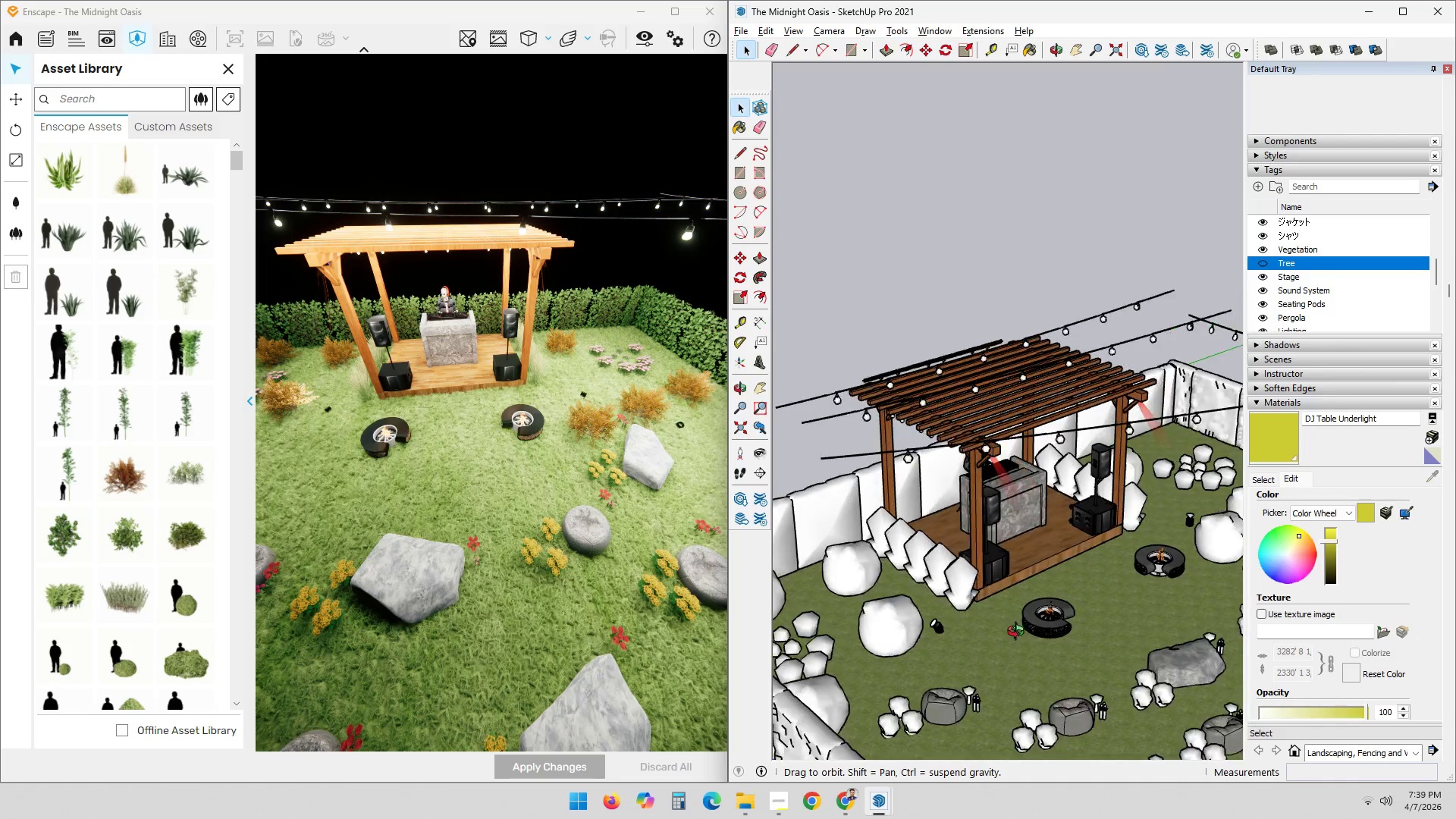 
hold_key(key=ShiftLeft, duration=0.55)
 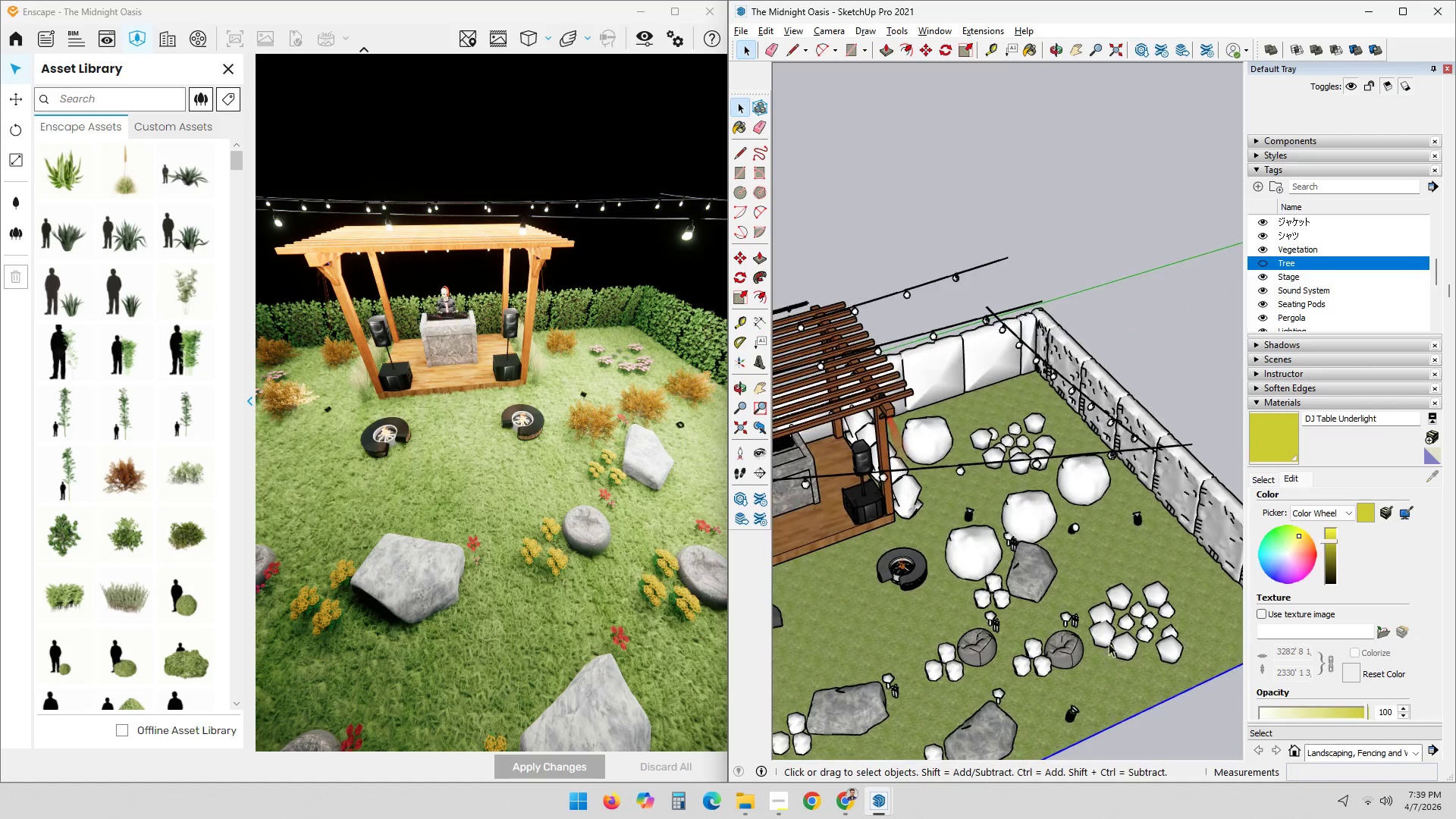 
hold_key(key=ShiftLeft, duration=0.42)
 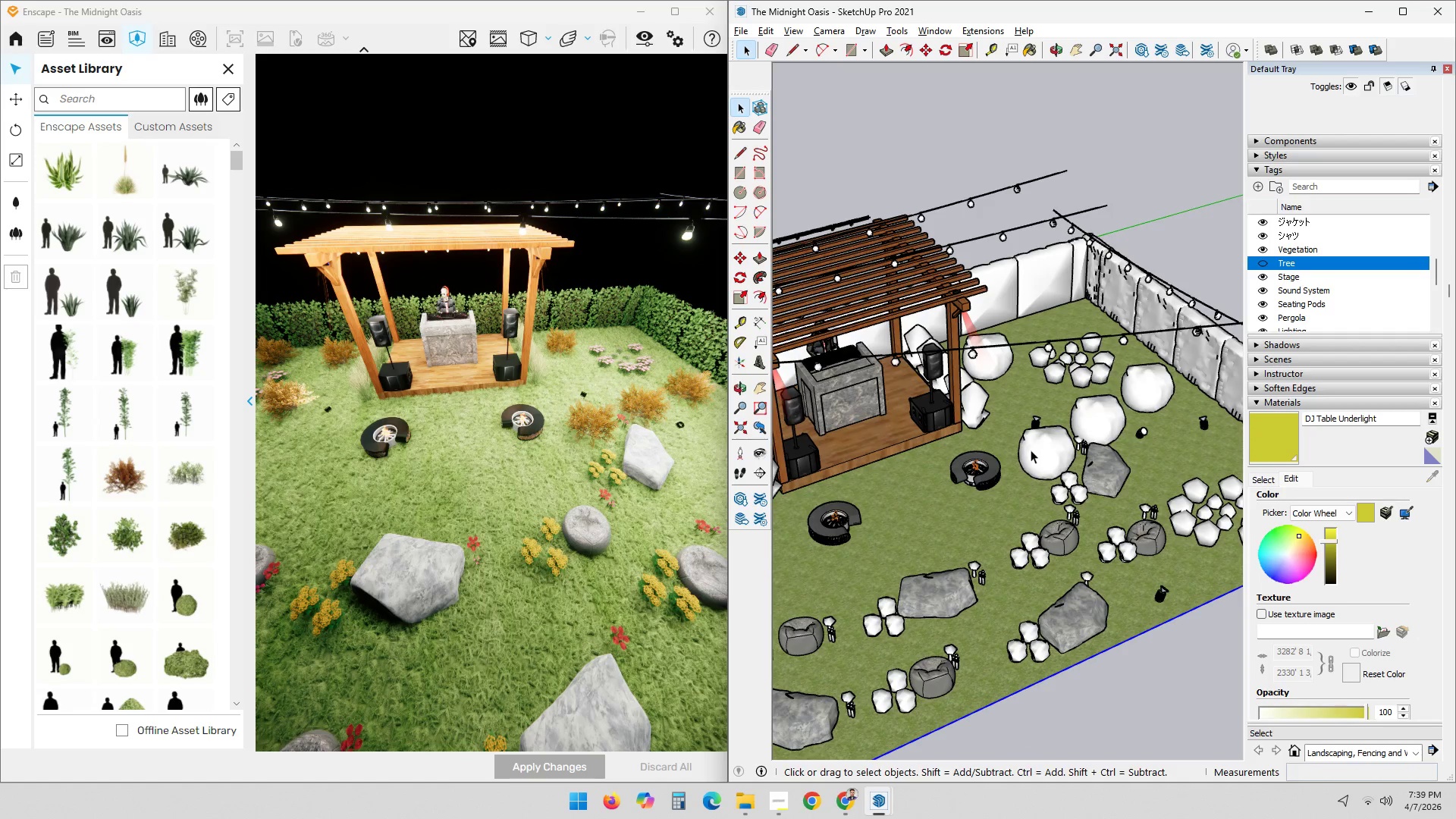 
left_click([1043, 454])
 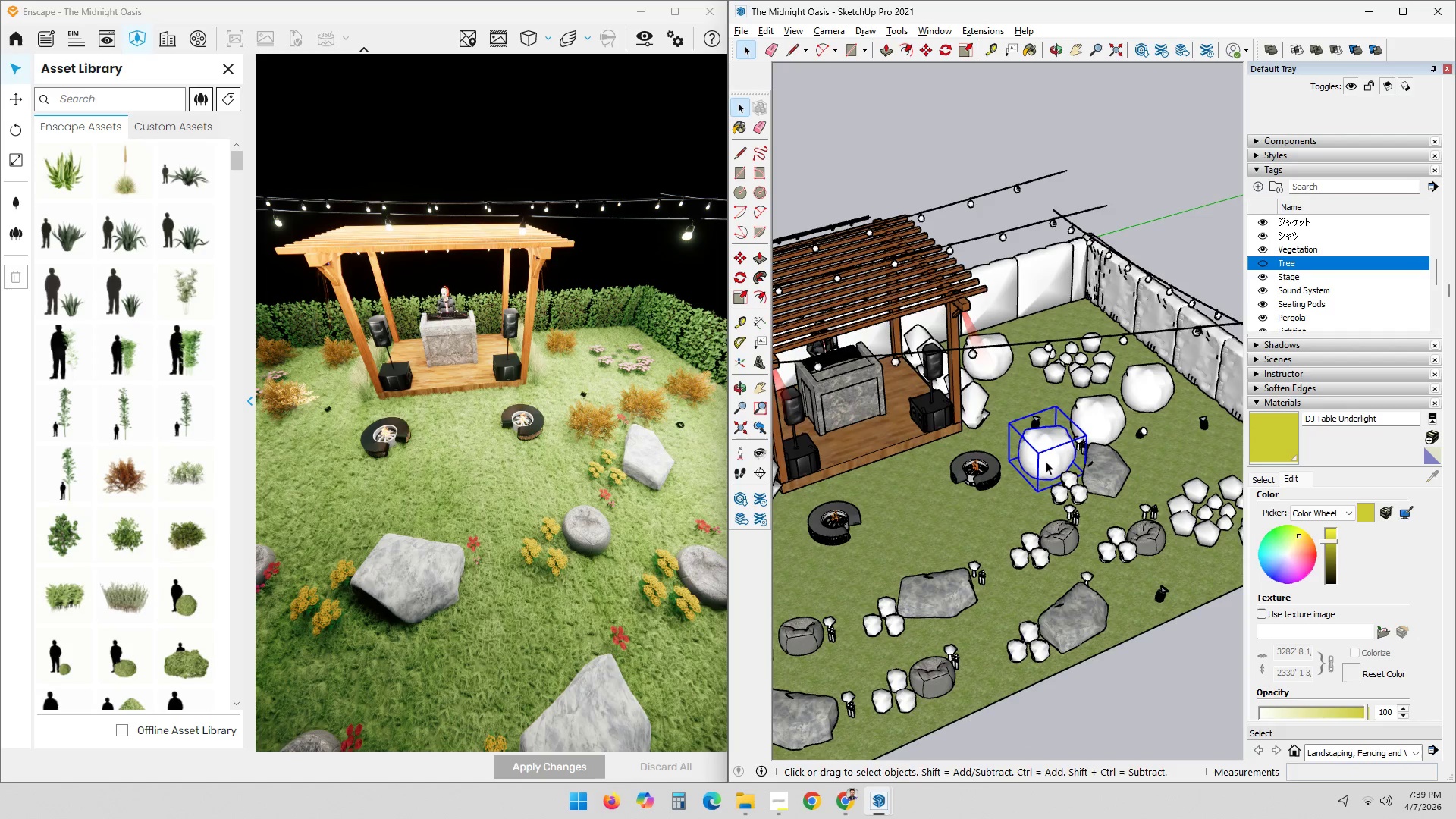 
key(M)
 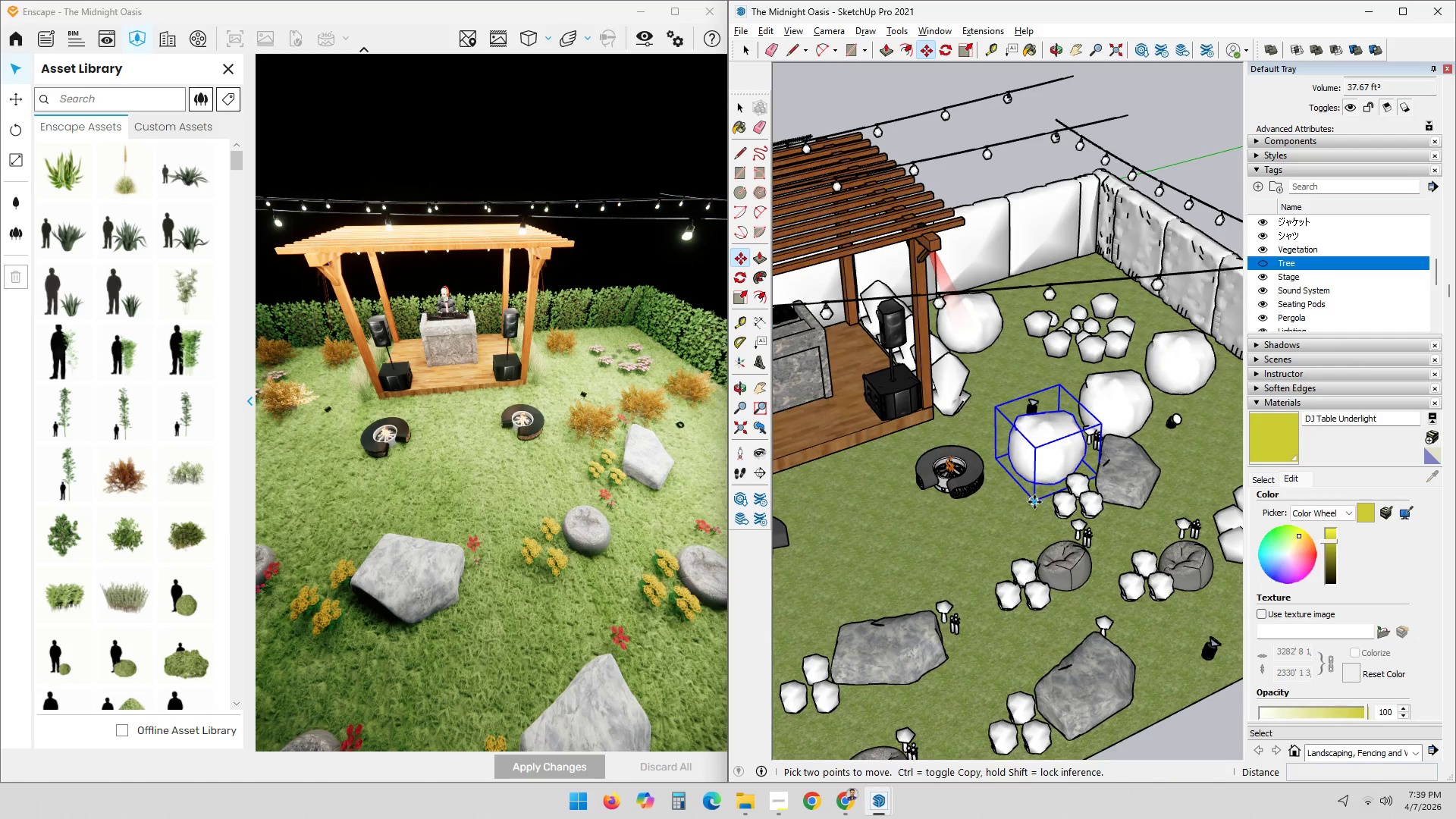 
scroll: coordinate [1047, 472], scroll_direction: up, amount: 3.0
 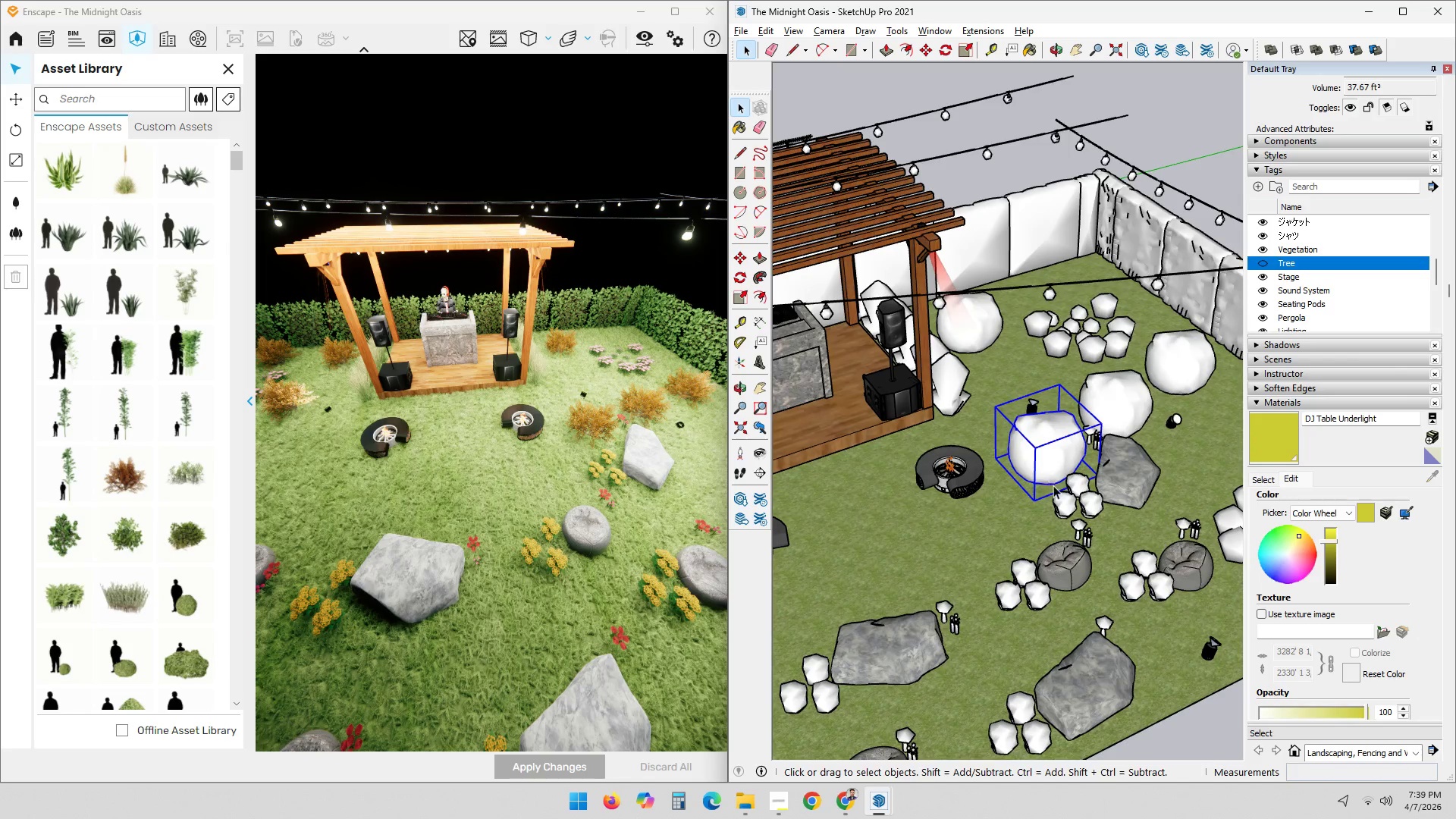 
left_click([1032, 504])
 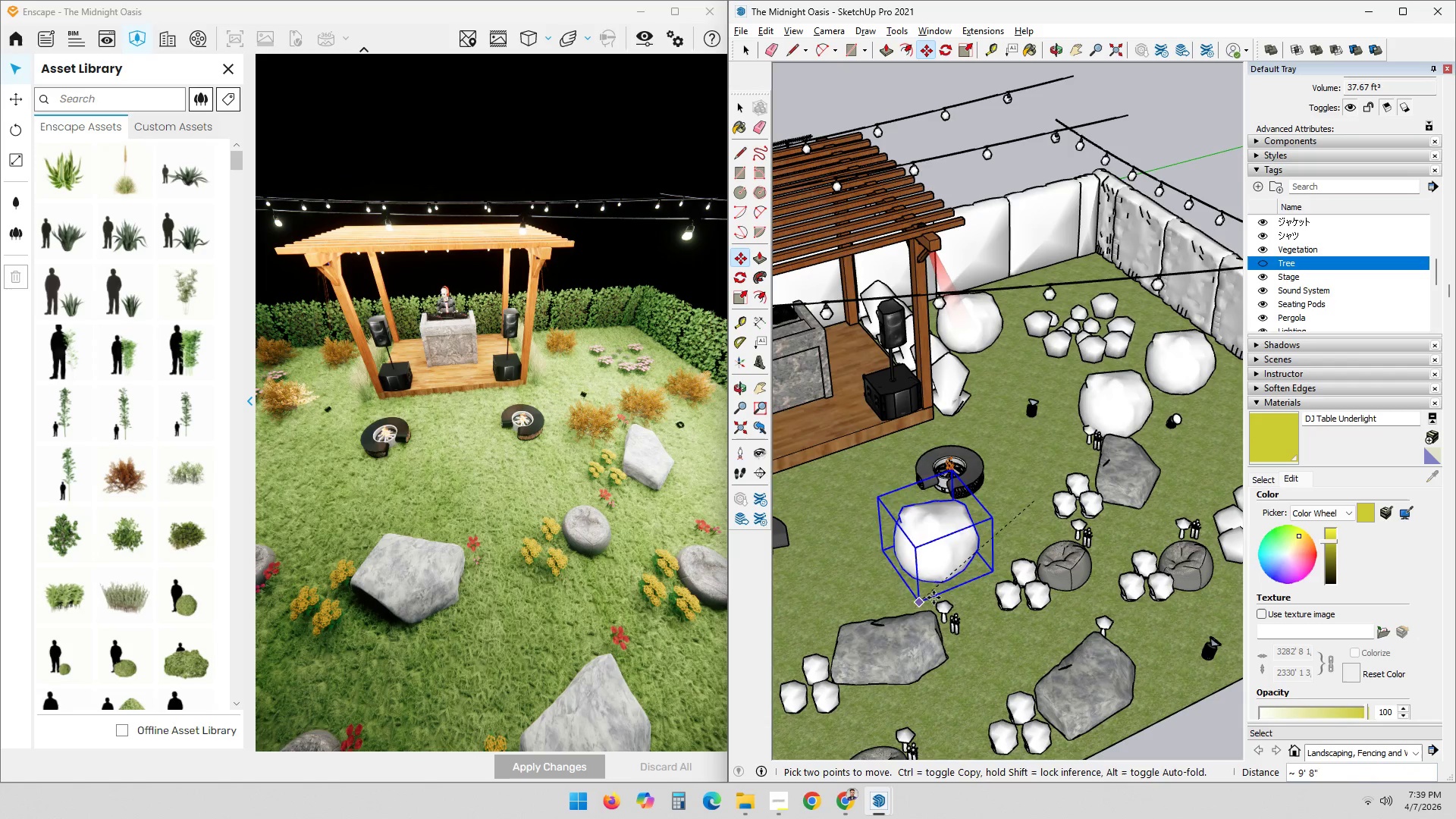 
hold_key(key=ShiftLeft, duration=0.59)
 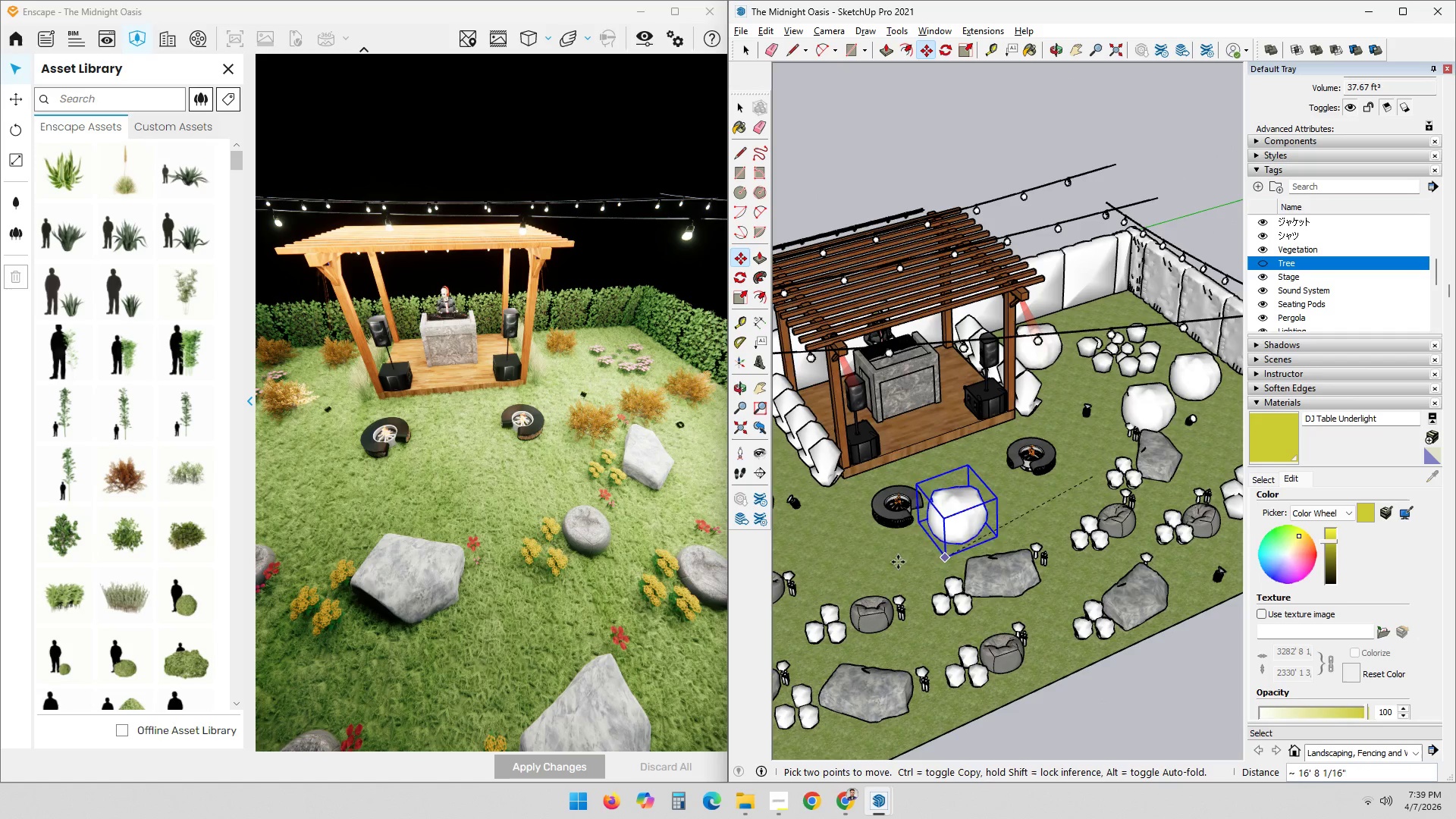 
scroll: coordinate [1022, 601], scroll_direction: down, amount: 5.0
 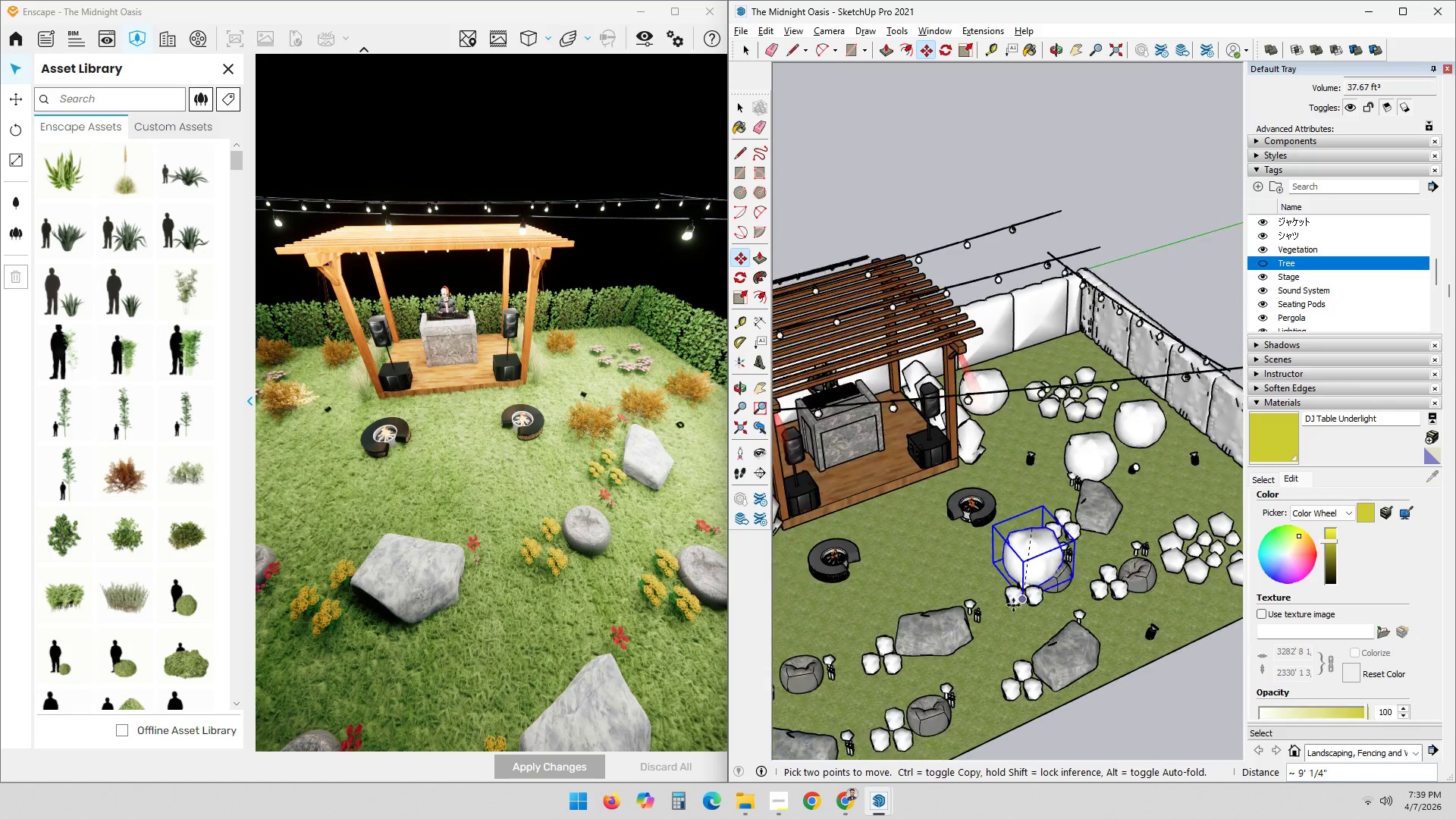 
hold_key(key=ShiftLeft, duration=0.36)
 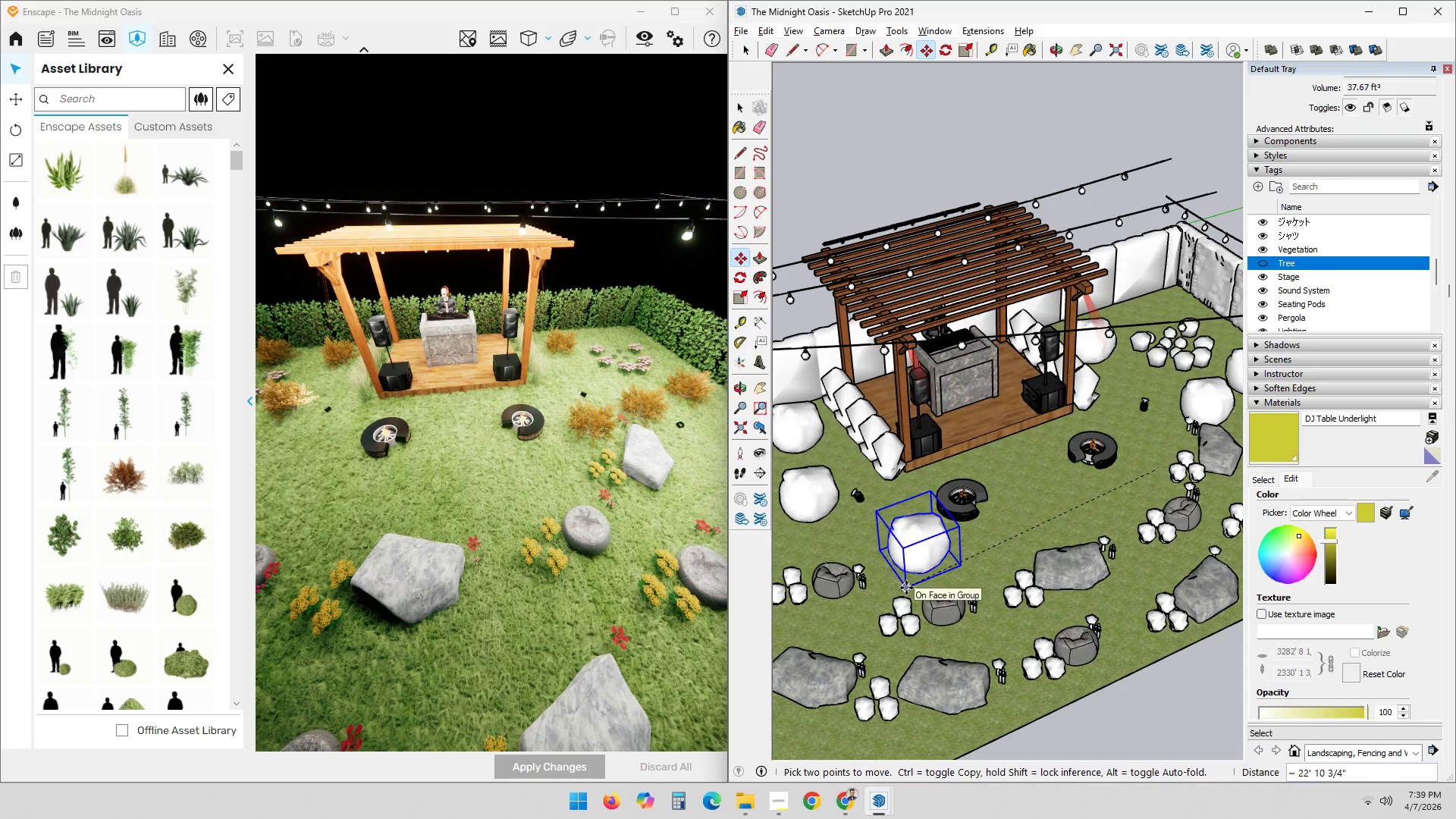 
left_click([904, 588])
 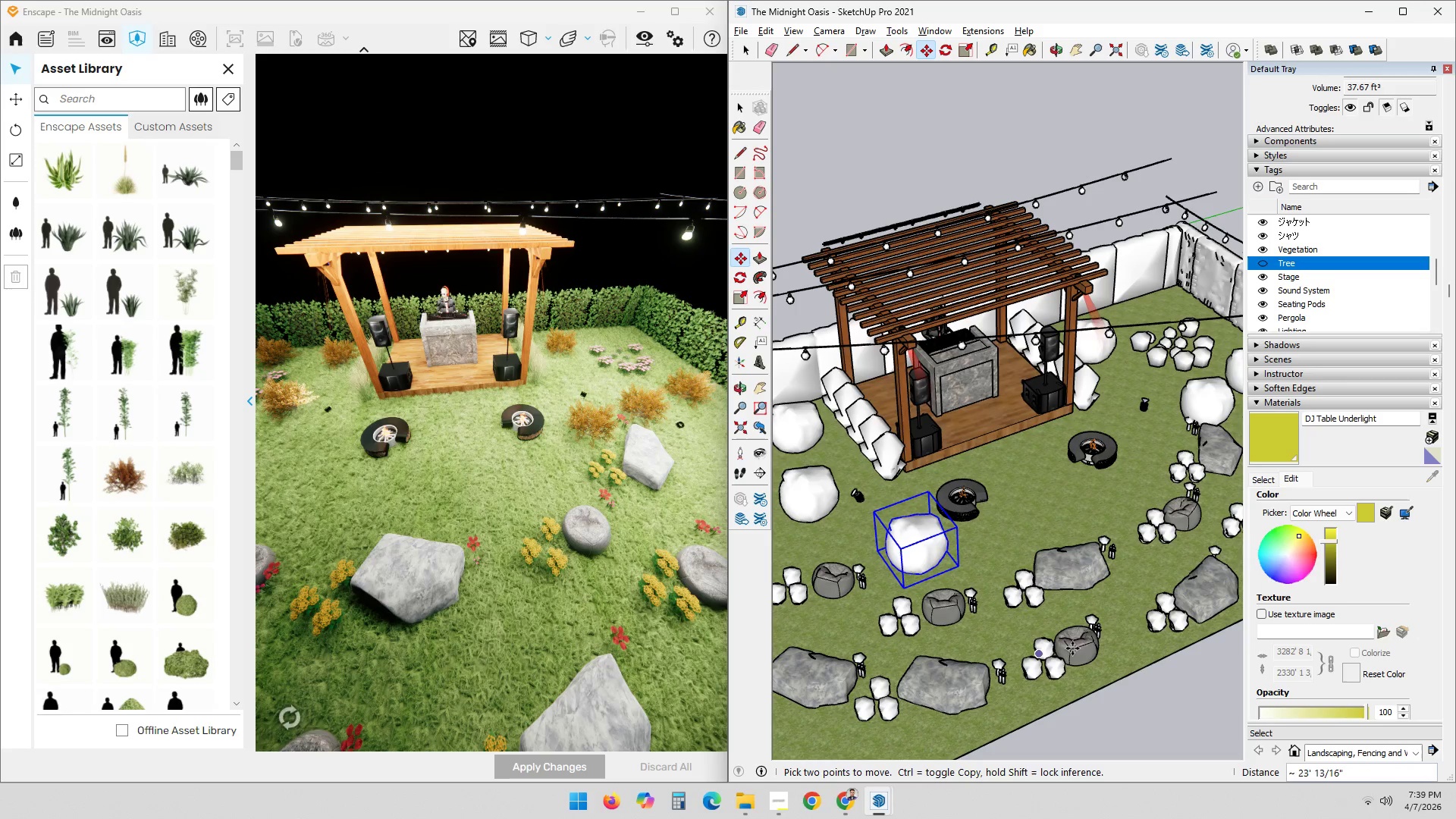 
hold_key(key=ShiftLeft, duration=0.59)
 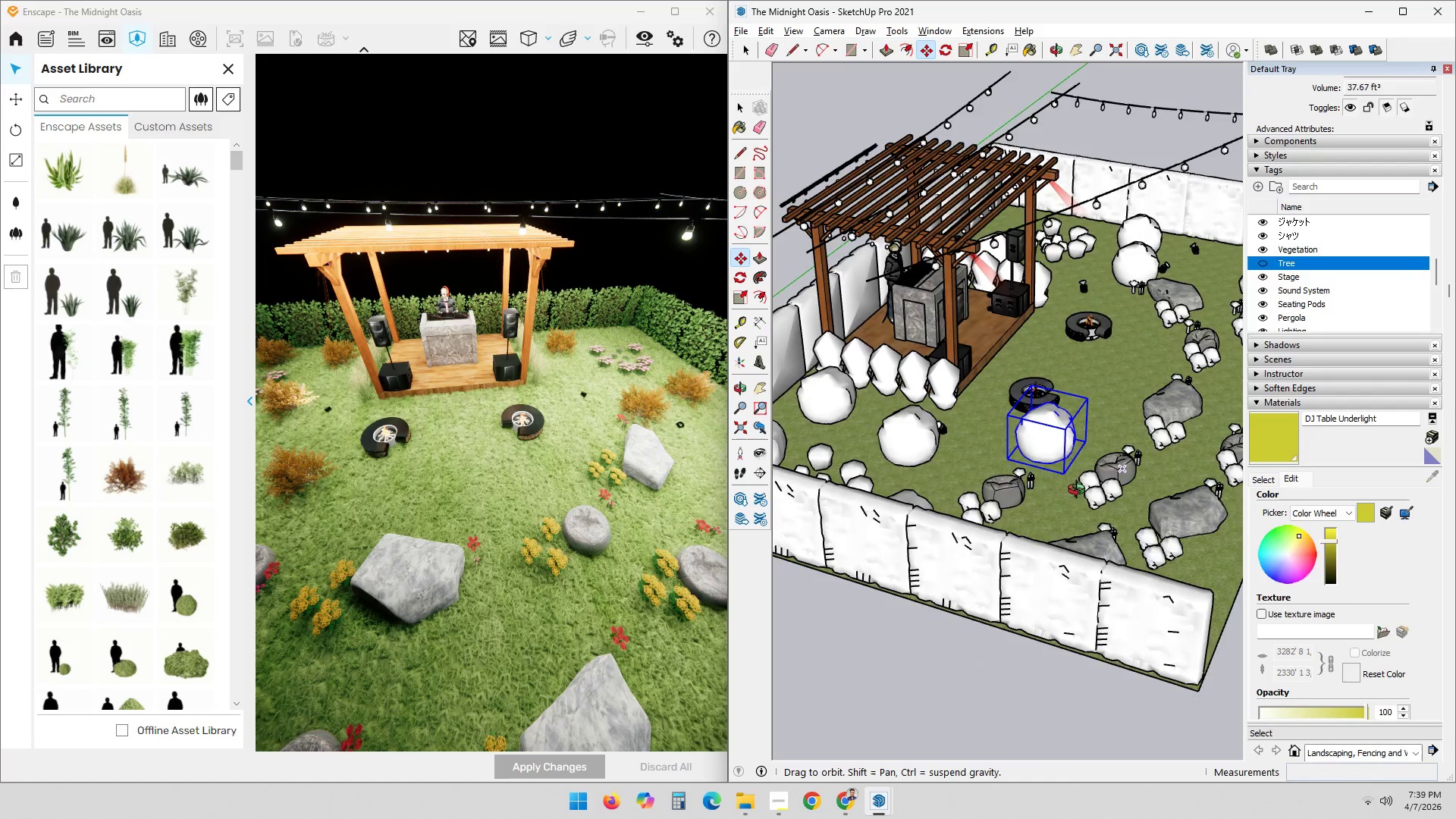 
key(M)
 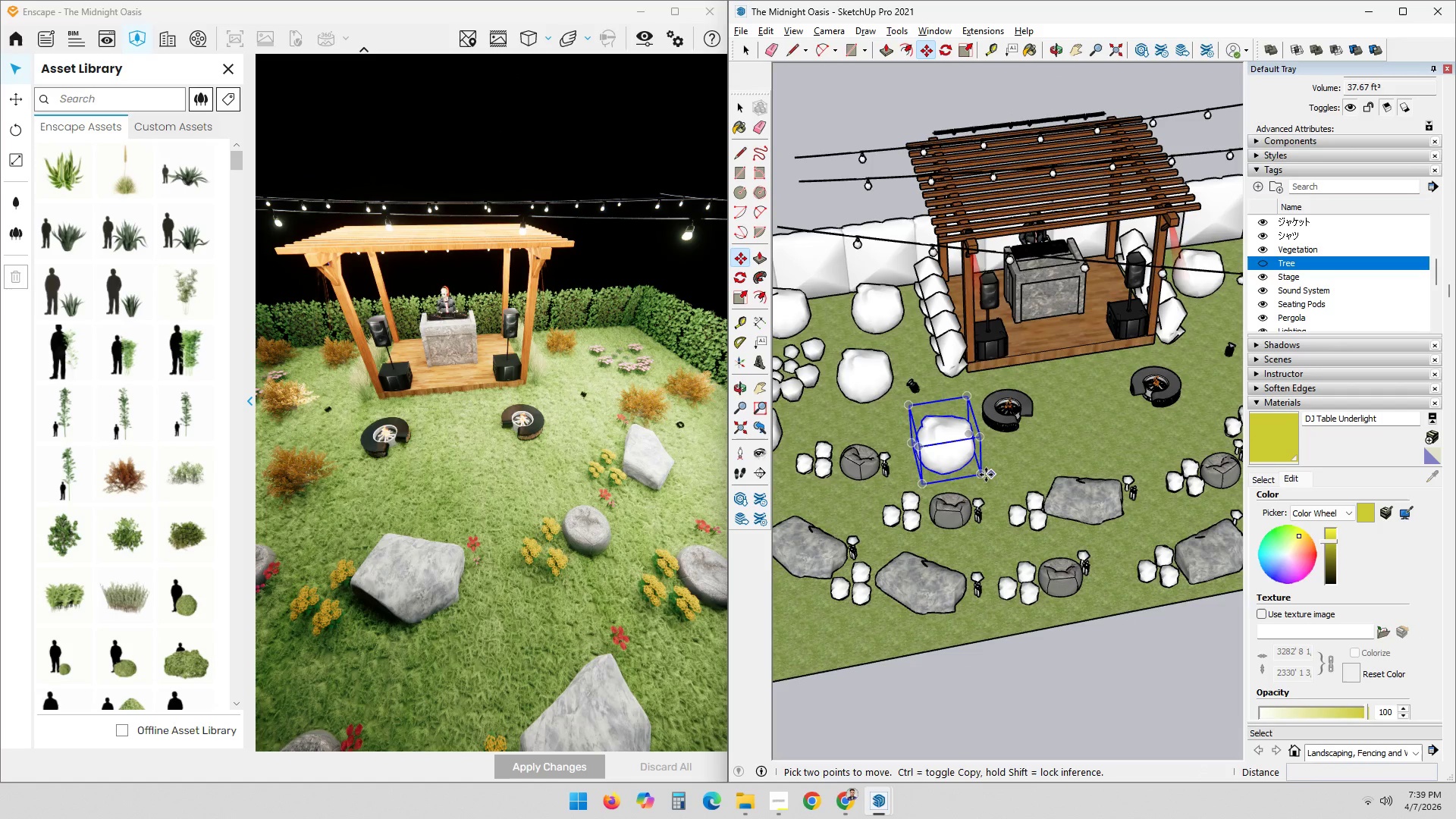 
left_click([981, 475])
 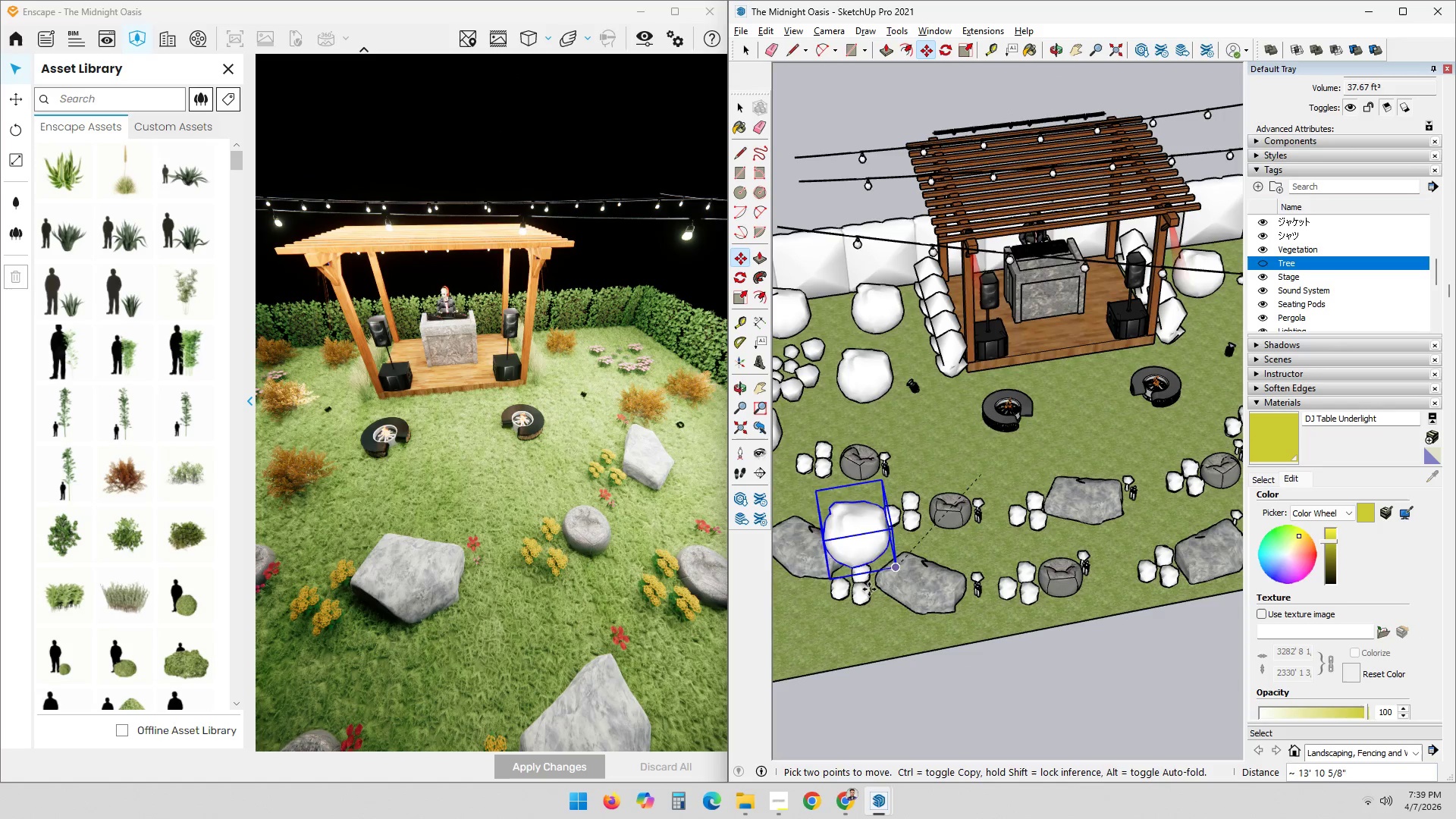 
hold_key(key=ShiftLeft, duration=0.39)
 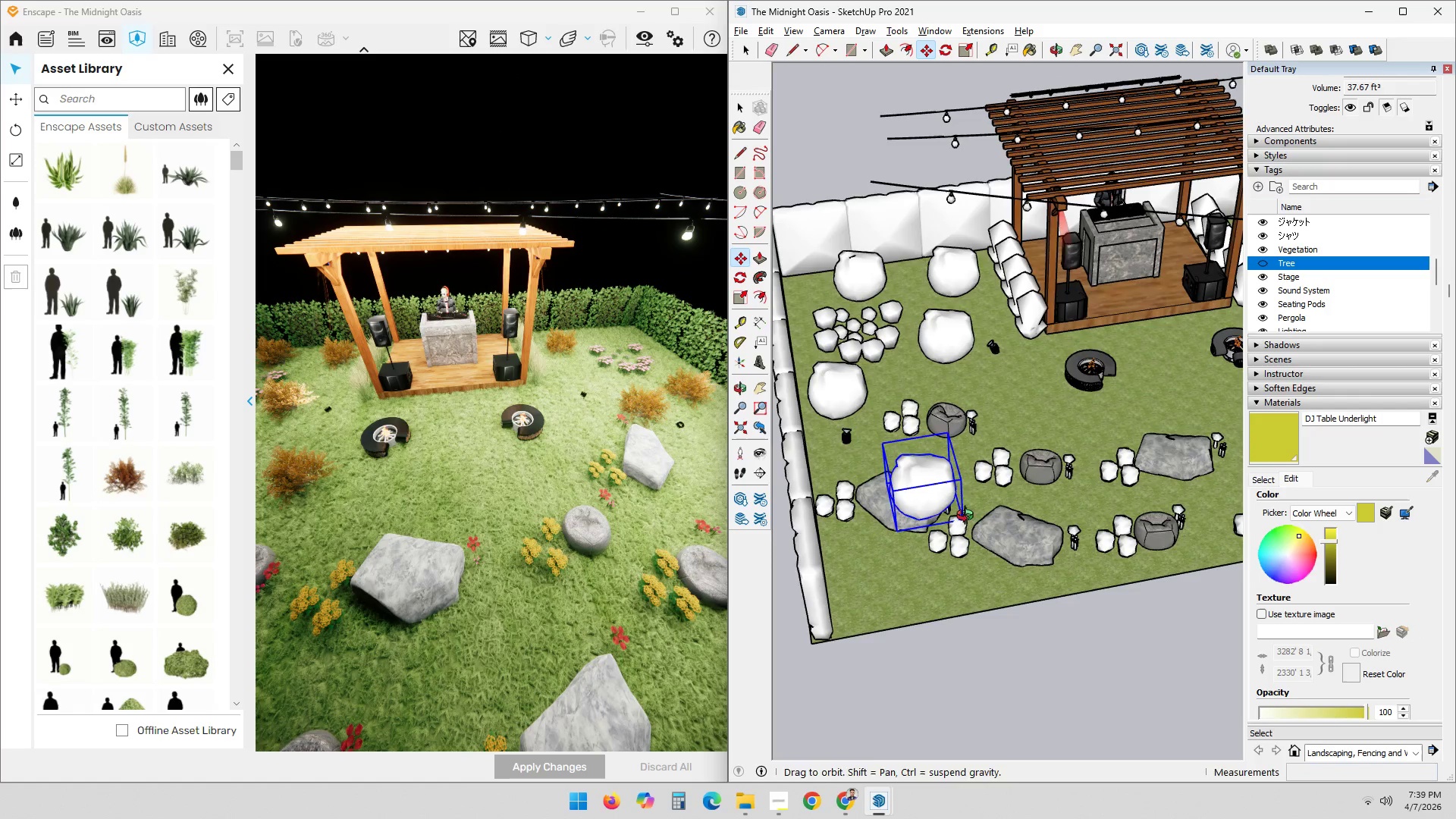 
key(Control+ControlLeft)
 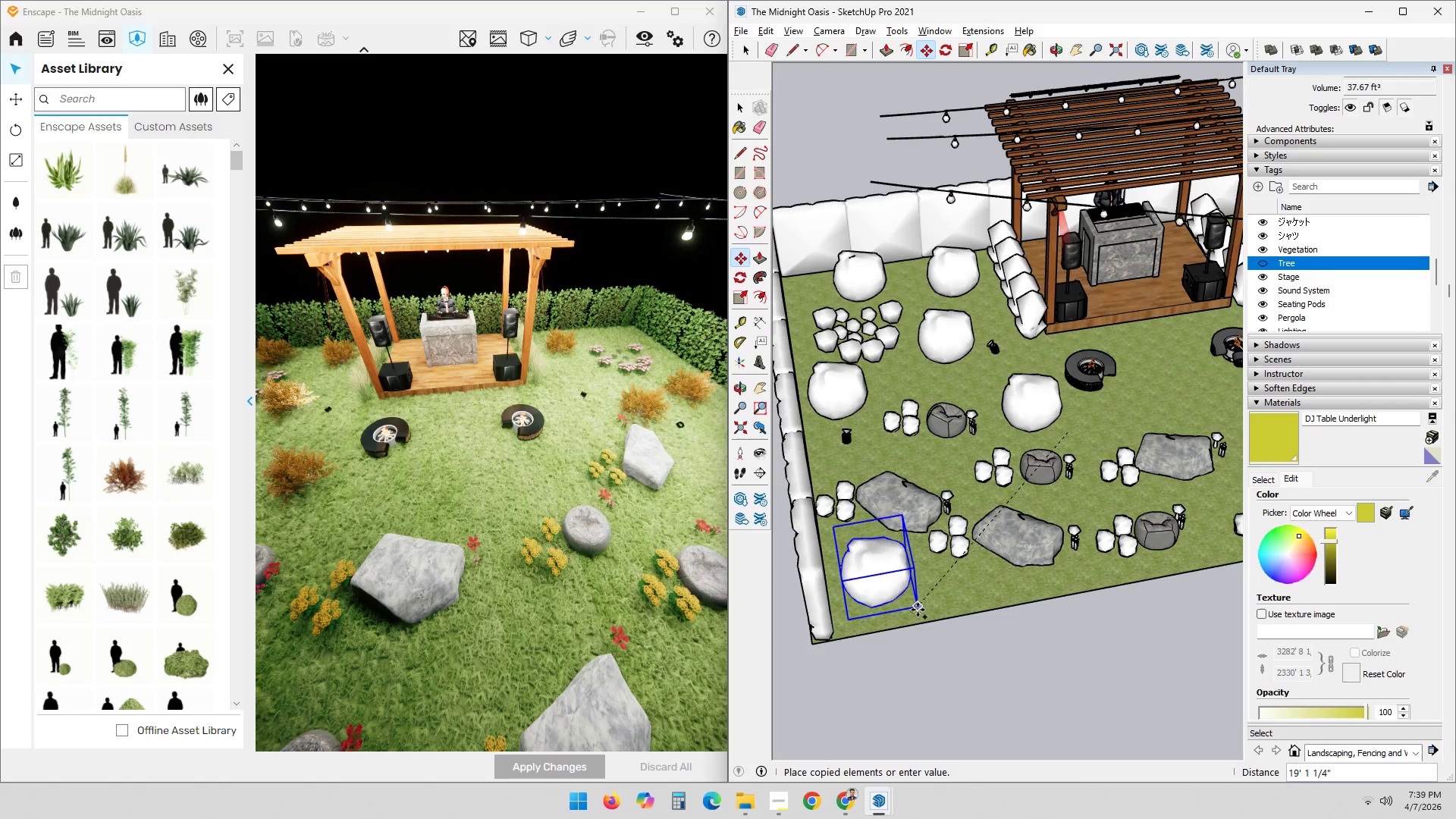 
left_click([924, 607])
 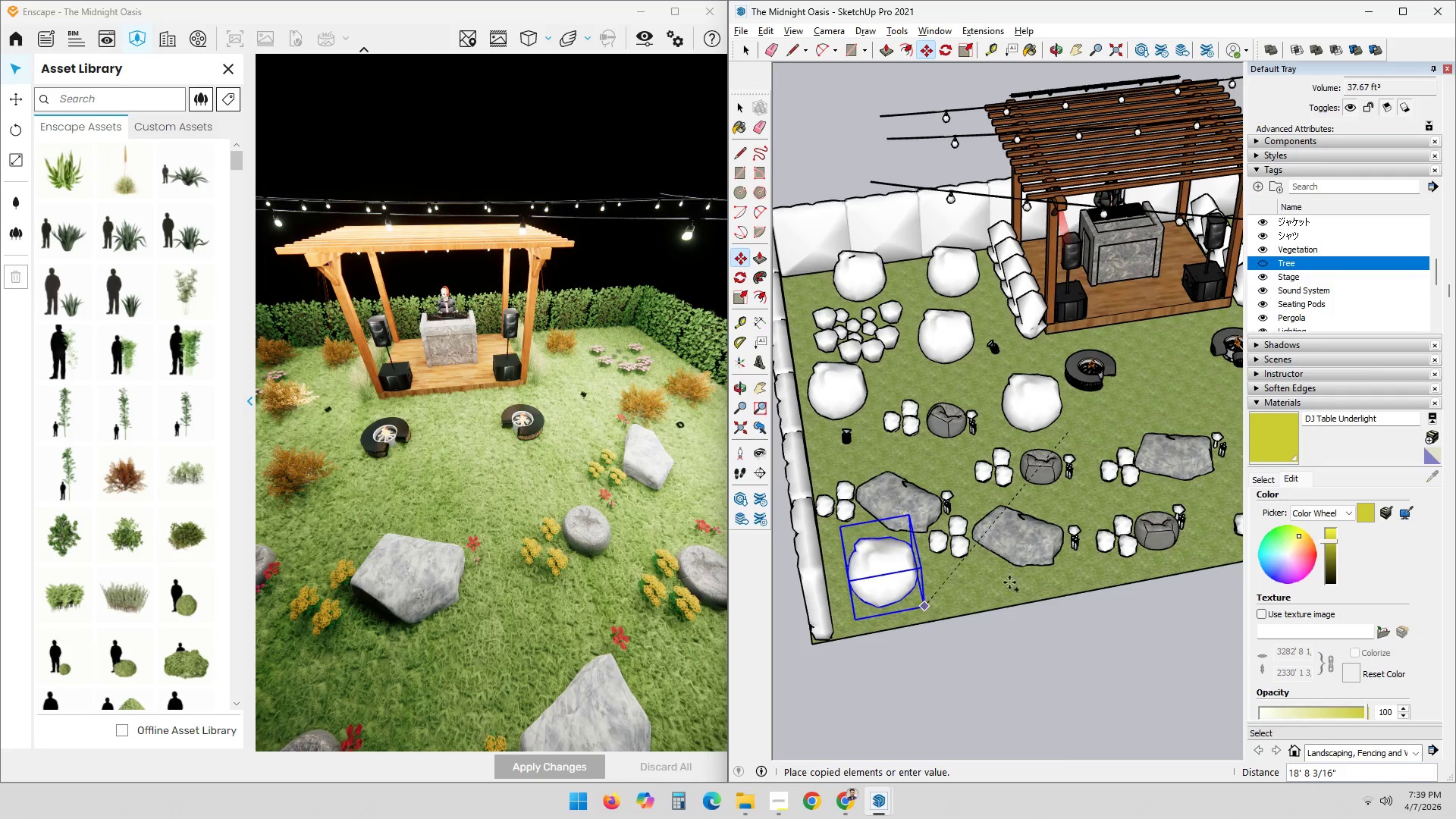 
hold_key(key=ShiftLeft, duration=0.44)
 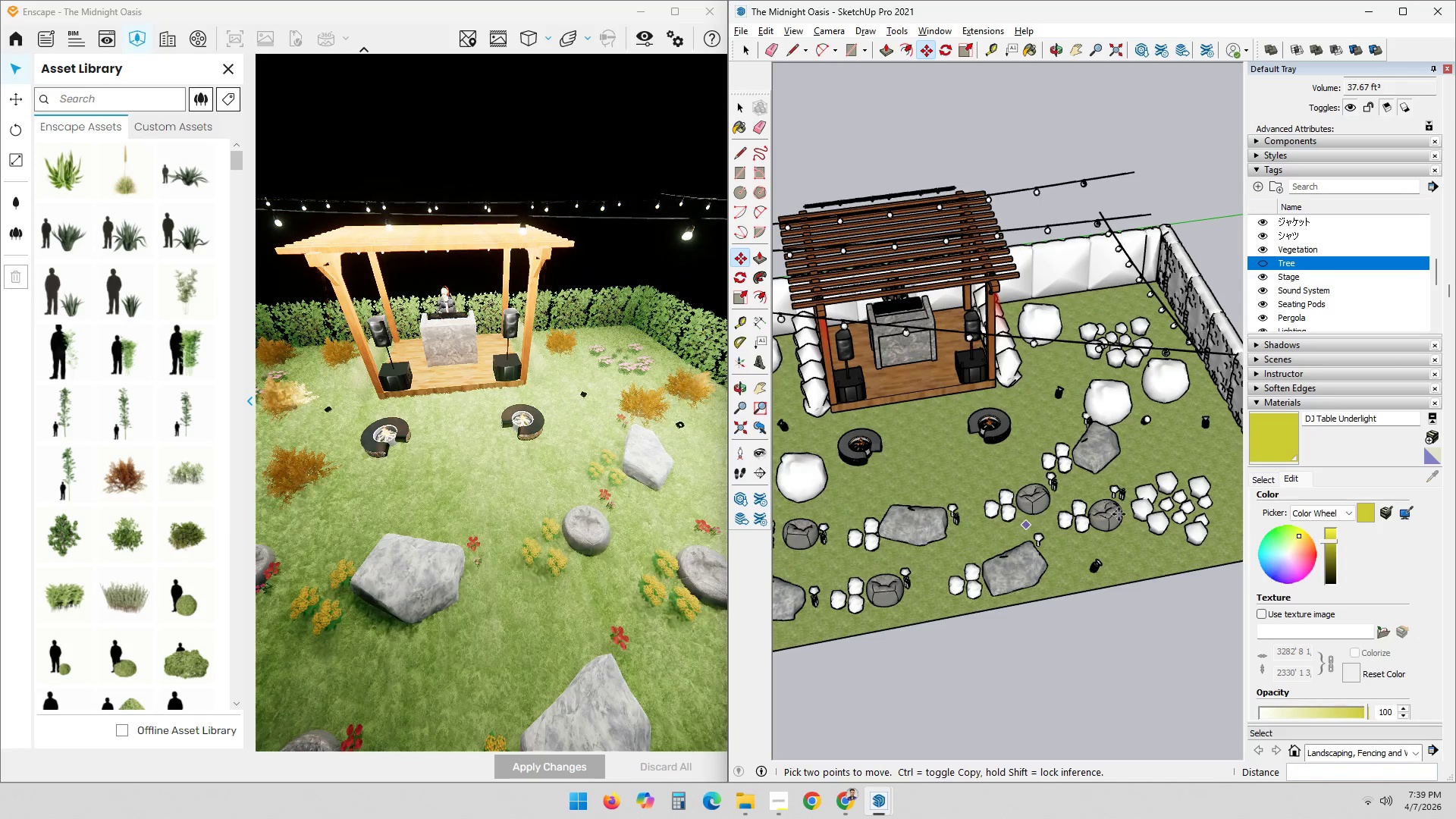 
scroll: coordinate [1026, 551], scroll_direction: down, amount: 3.0
 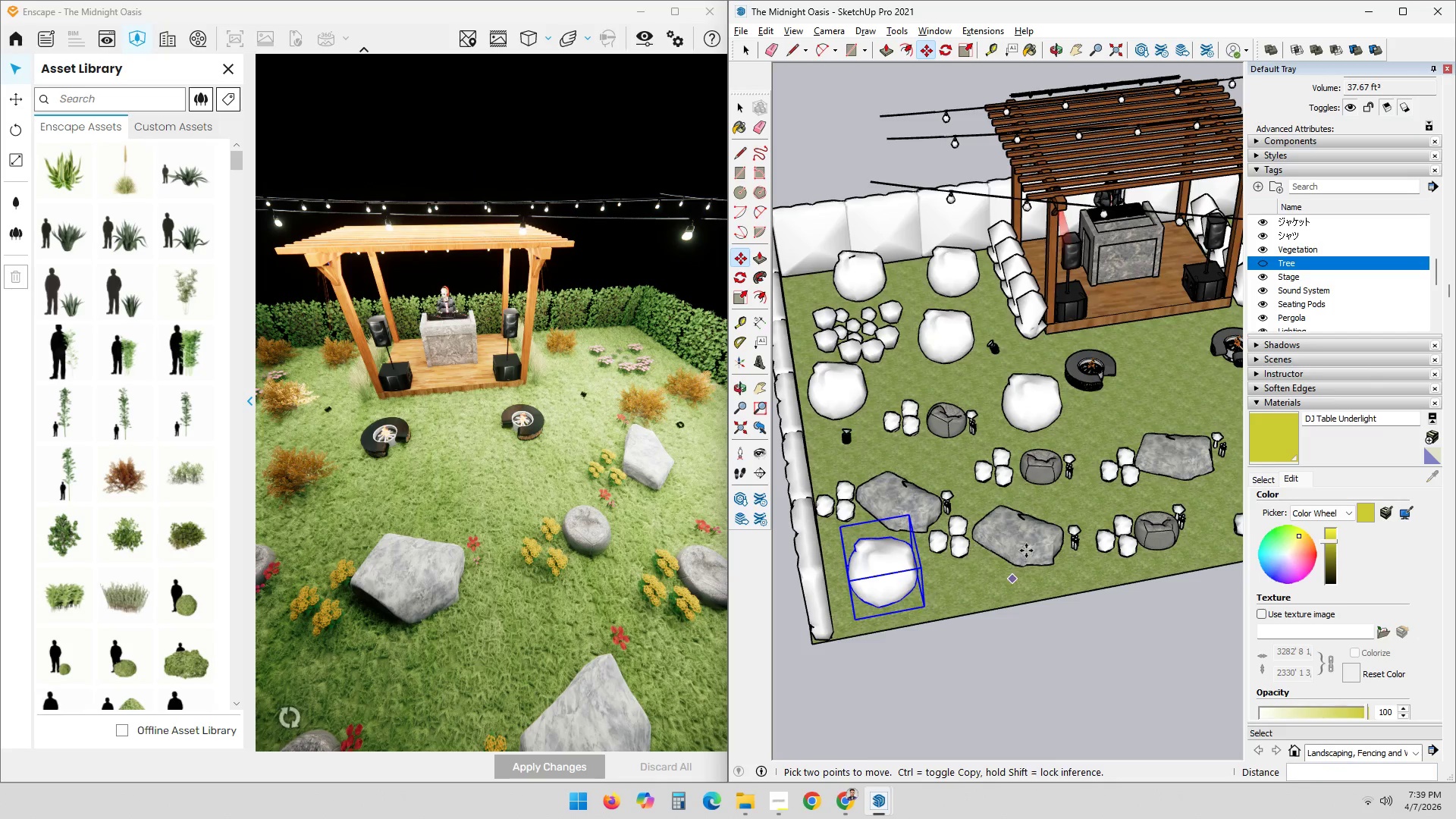 
hold_key(key=ShiftLeft, duration=0.33)
 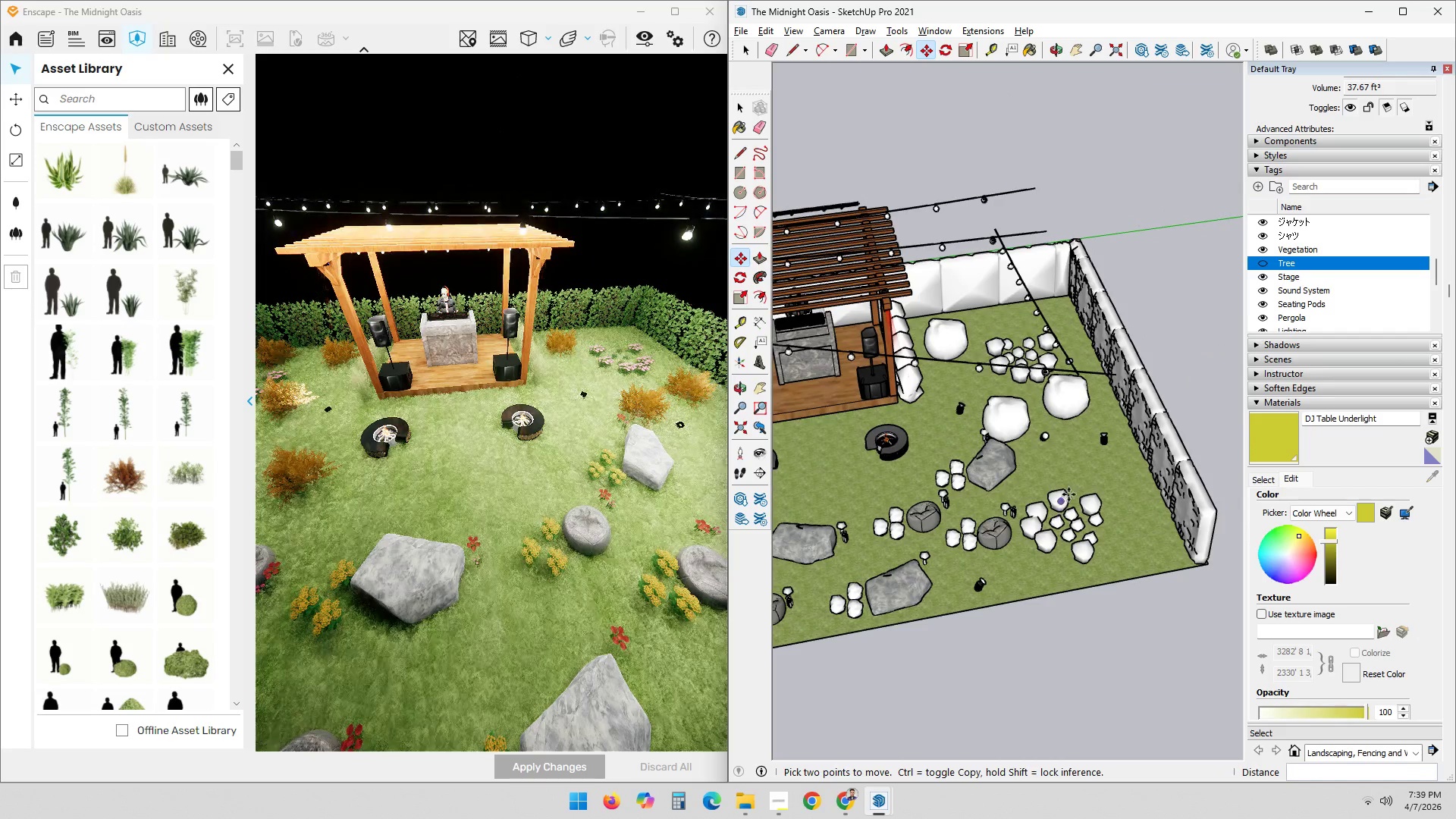 
hold_key(key=ShiftLeft, duration=0.77)
 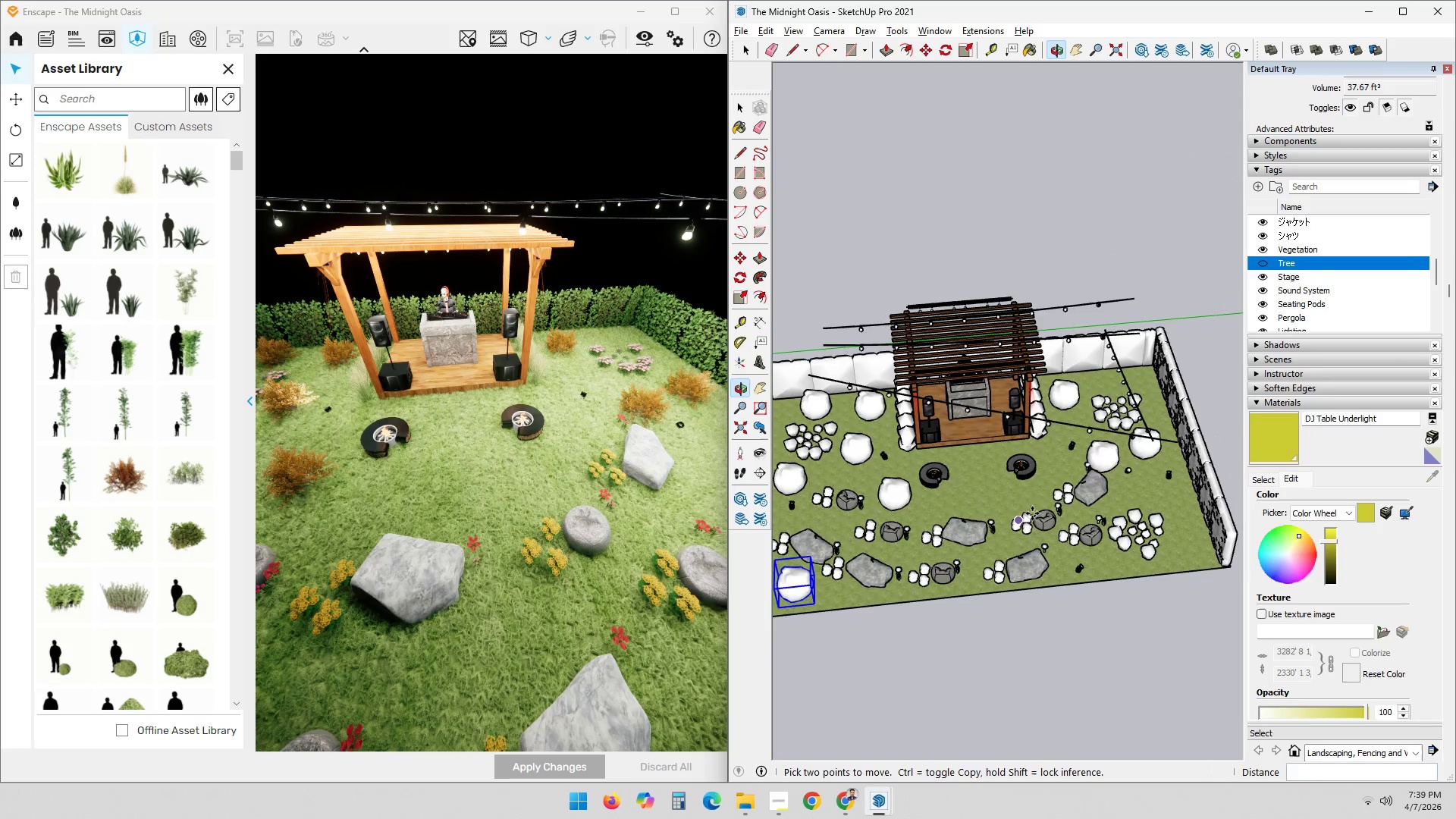 
scroll: coordinate [959, 559], scroll_direction: down, amount: 5.0
 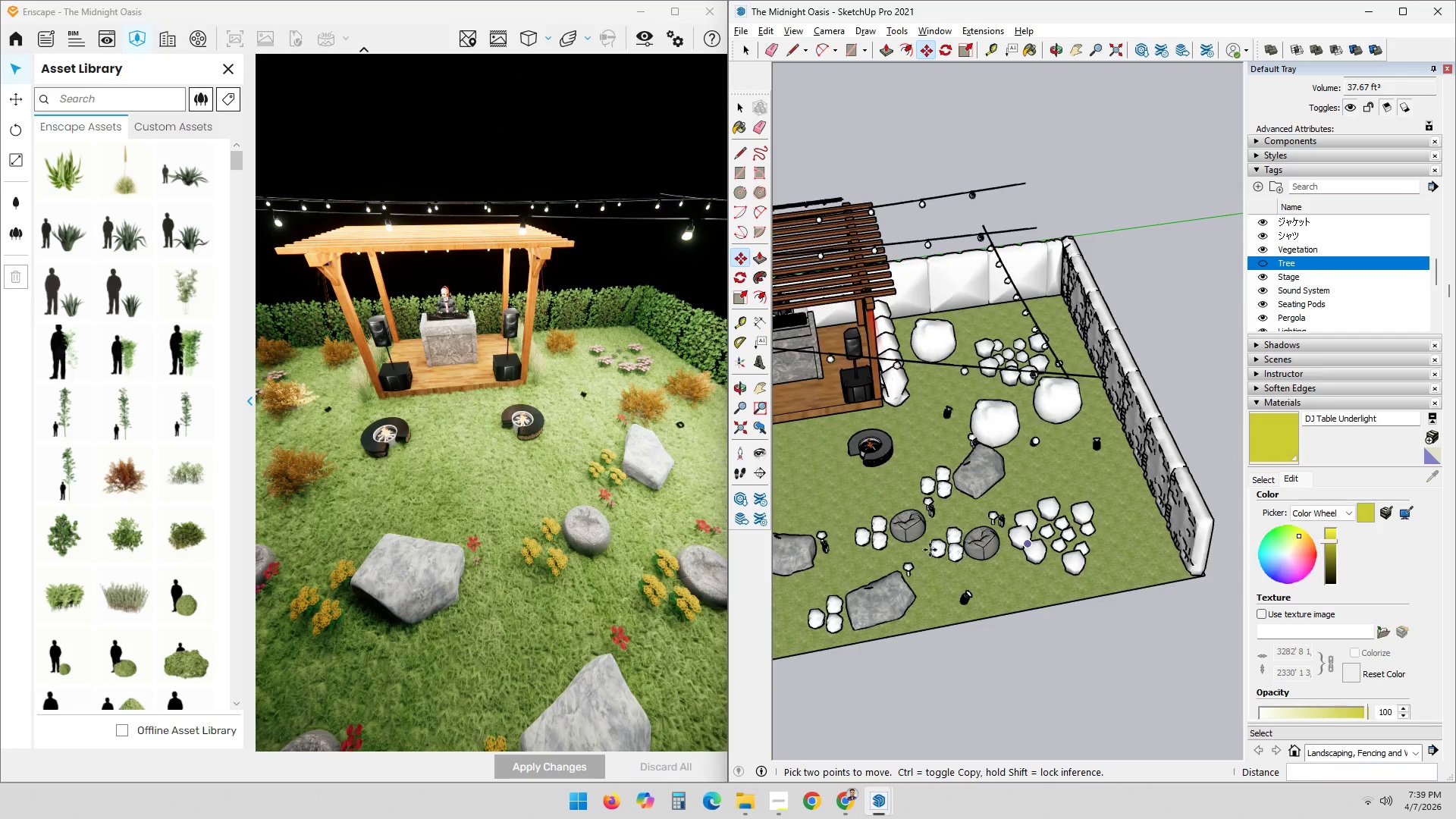 
key(Space)
 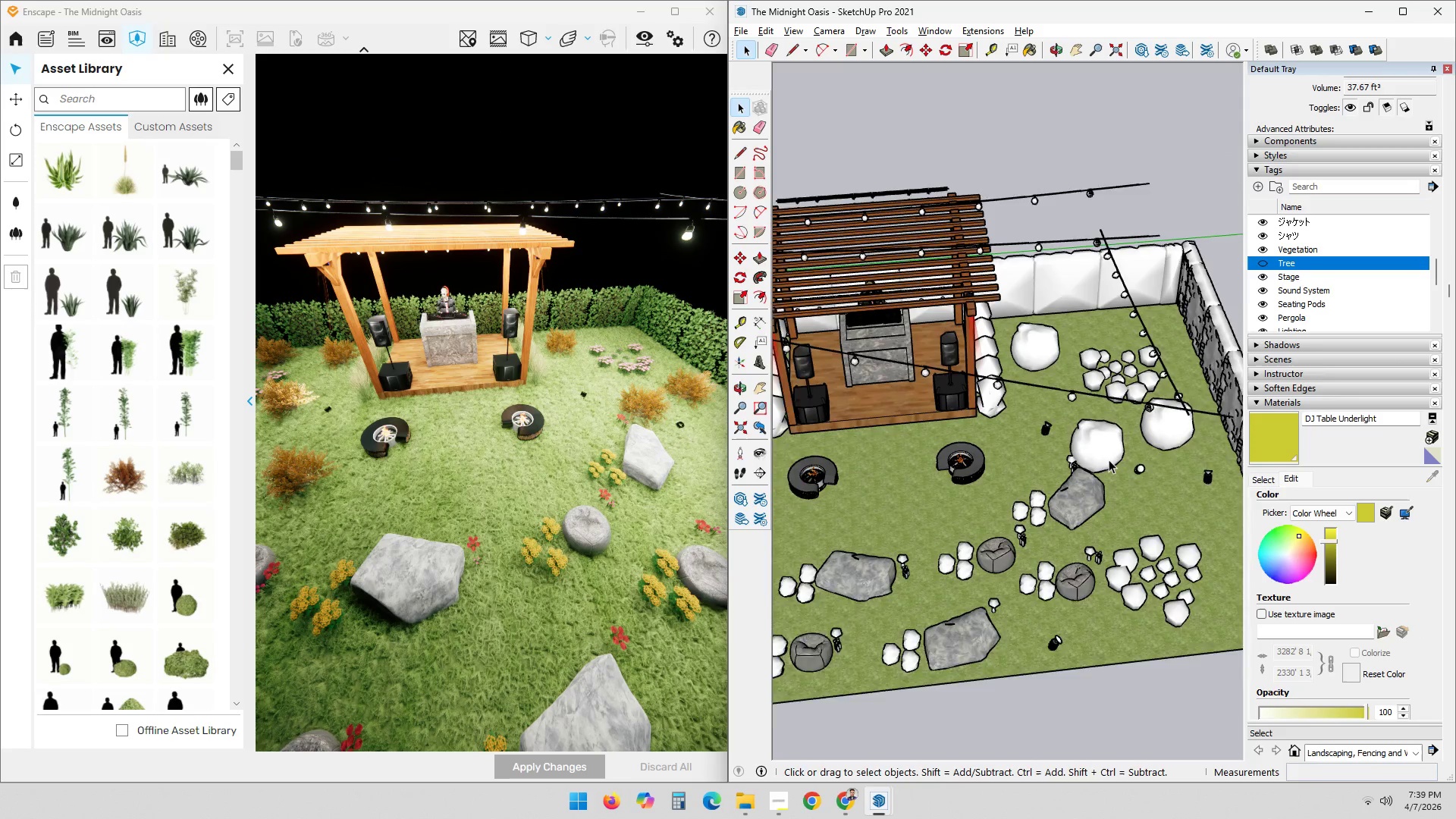 
left_click([1109, 460])
 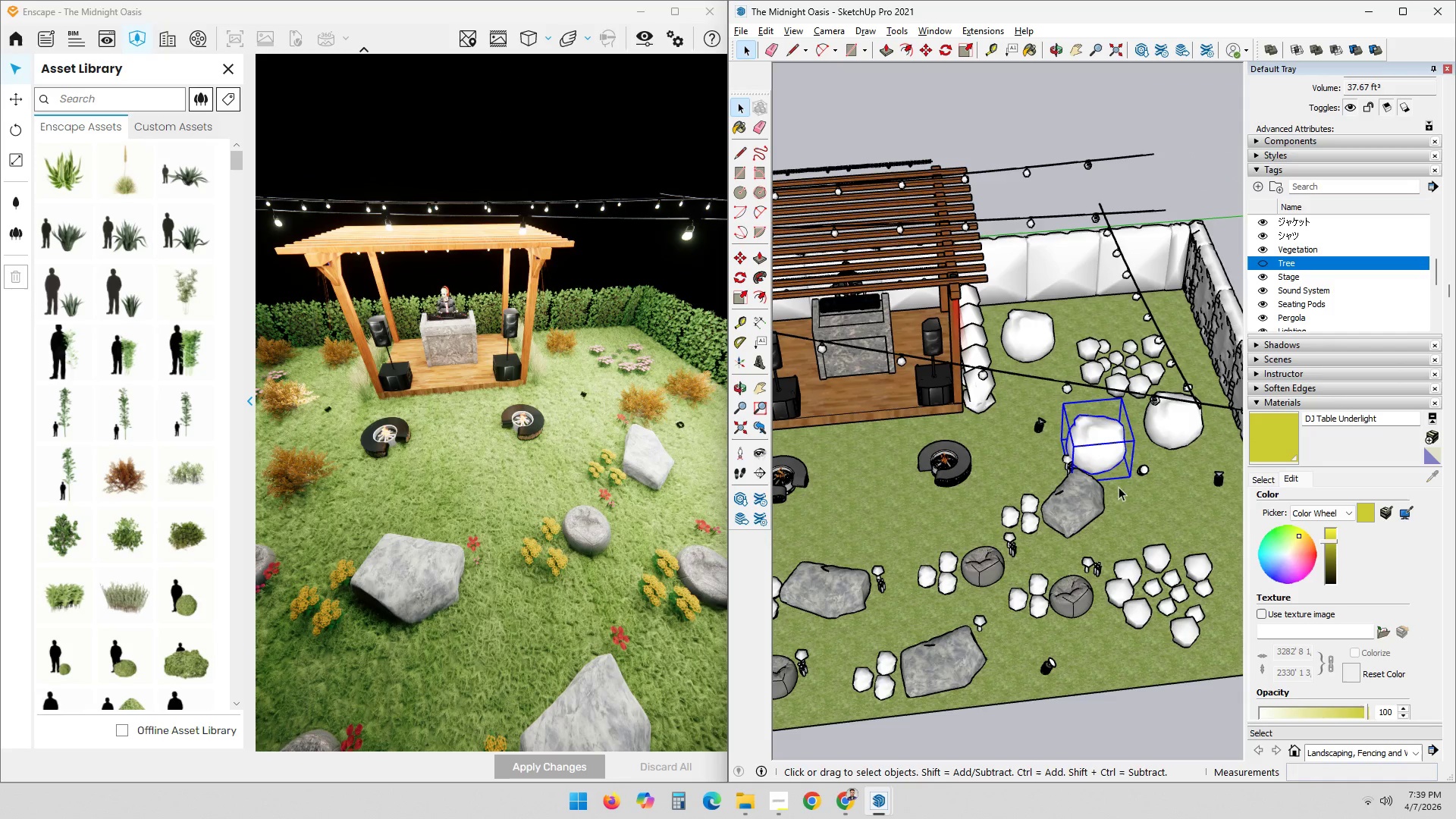 
scroll: coordinate [1109, 460], scroll_direction: up, amount: 8.0
 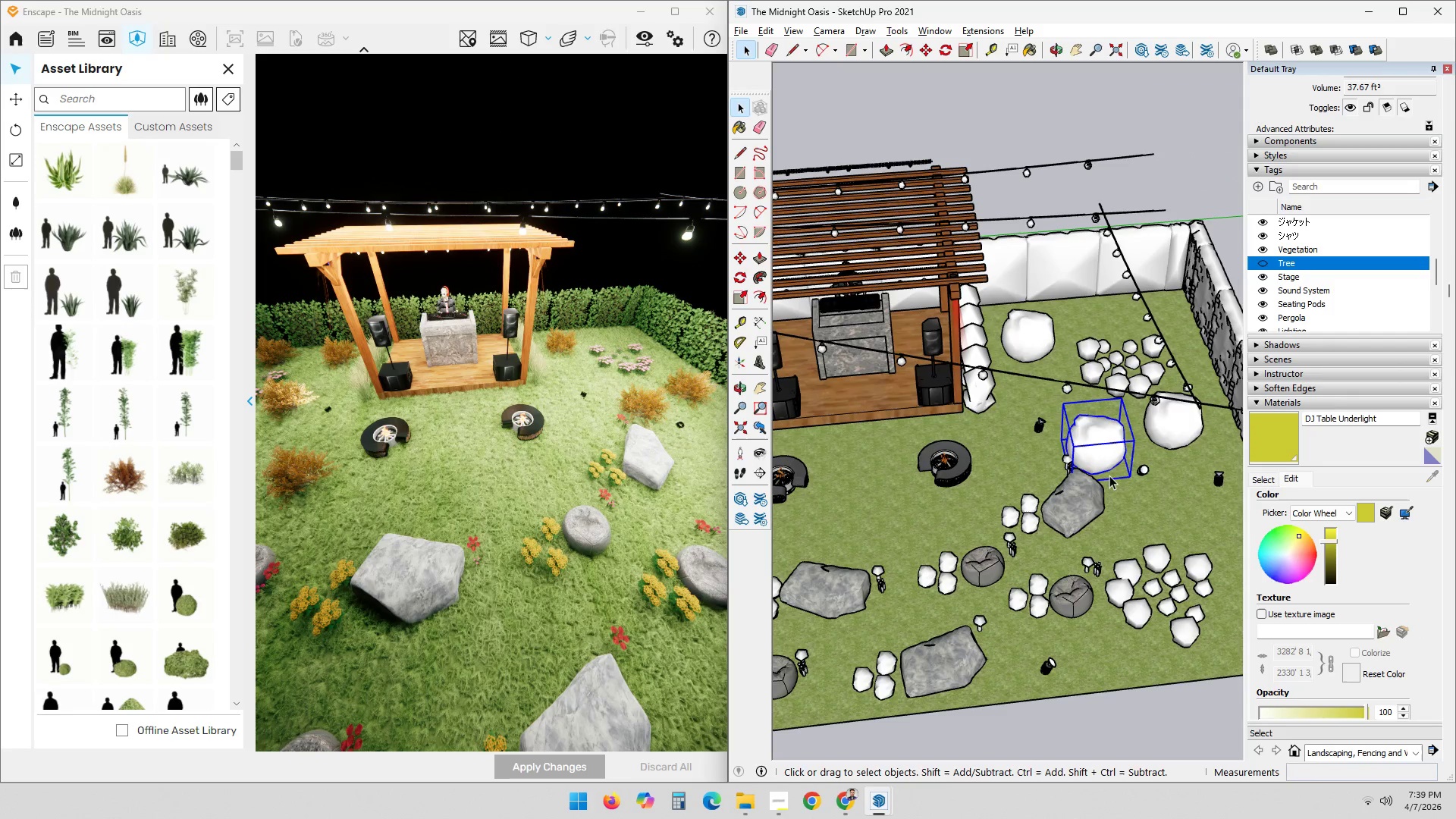 
key(M)
 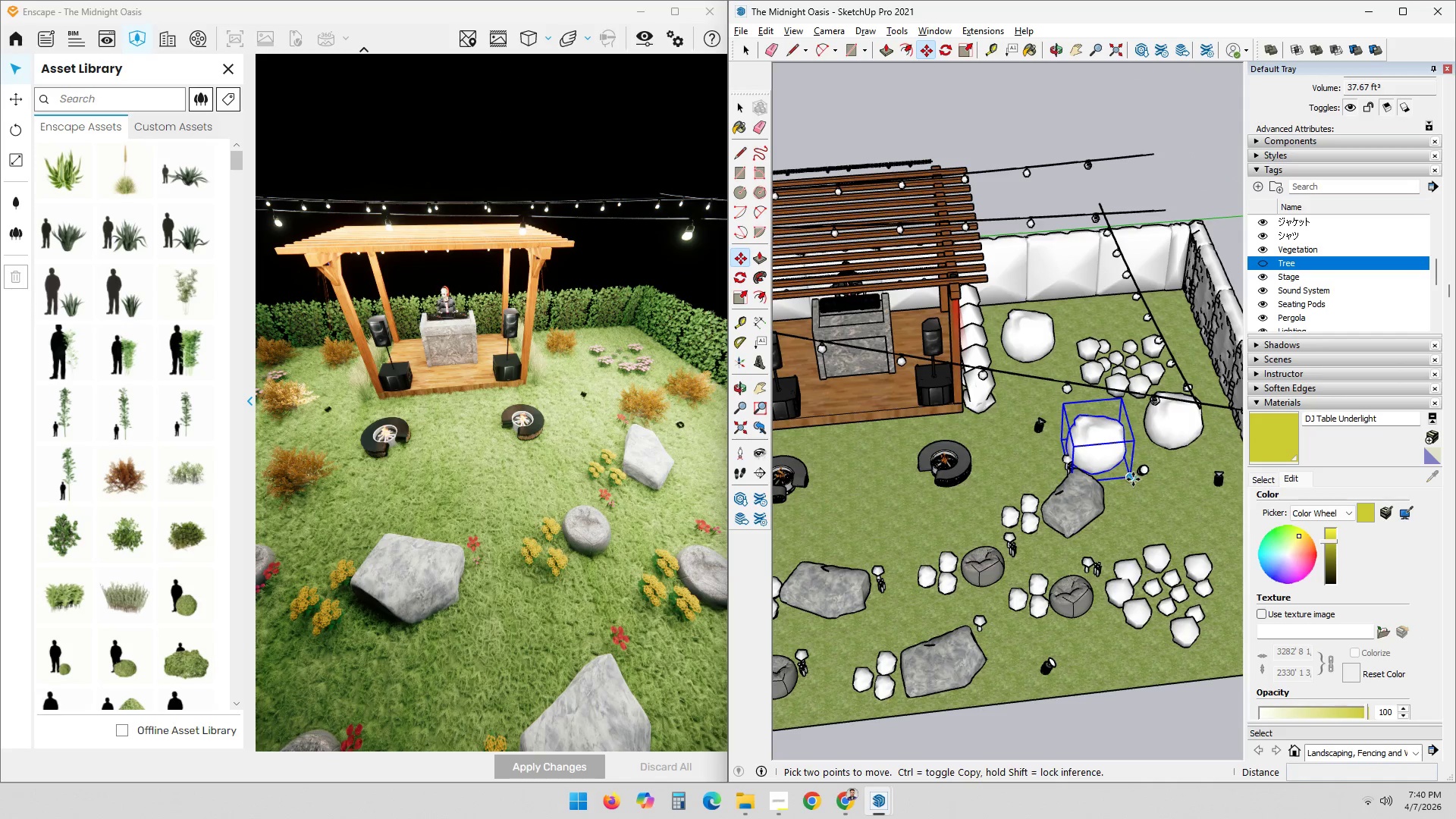 
key(Control+ControlLeft)
 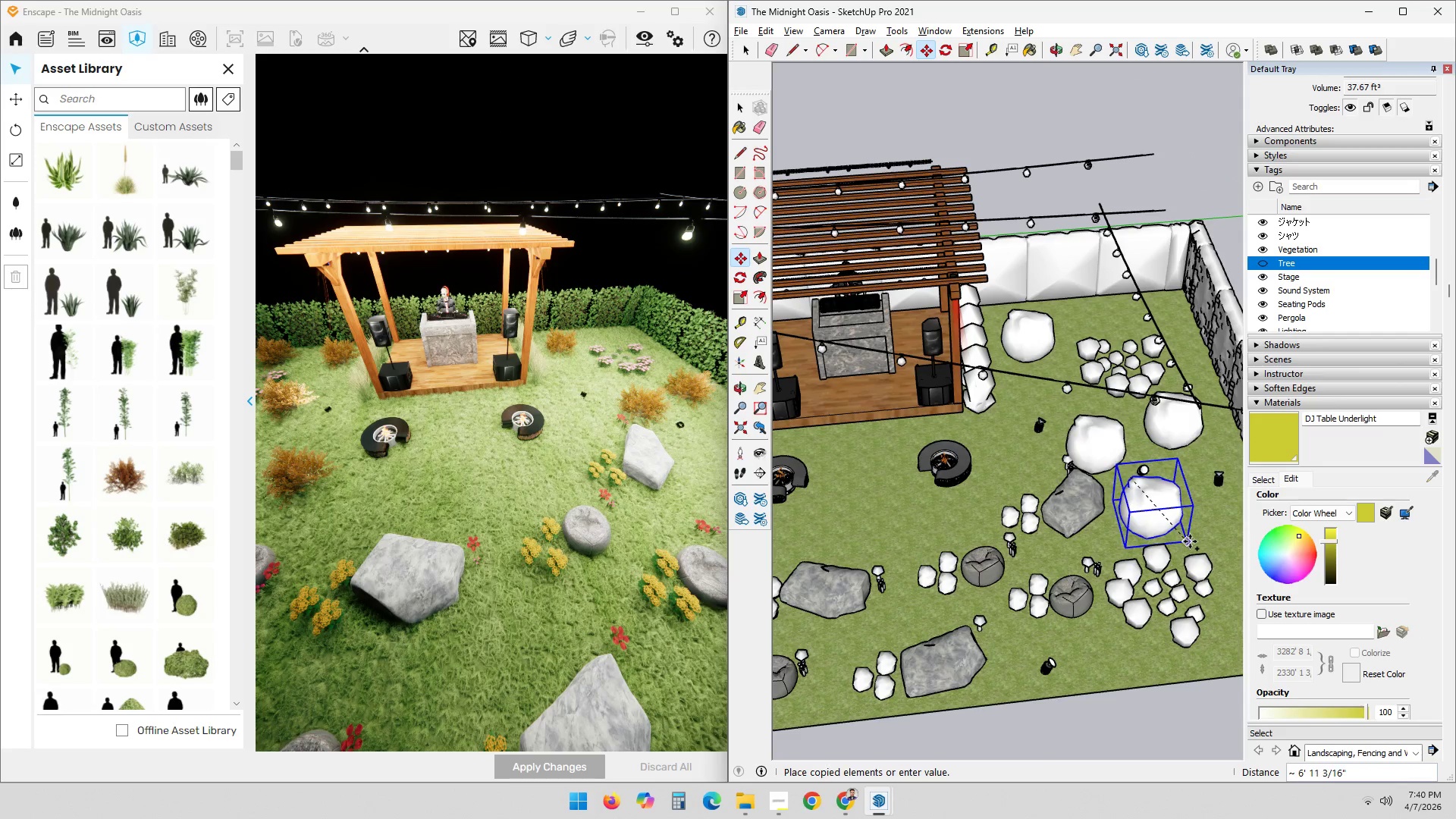 
key(Shift+ShiftLeft)
 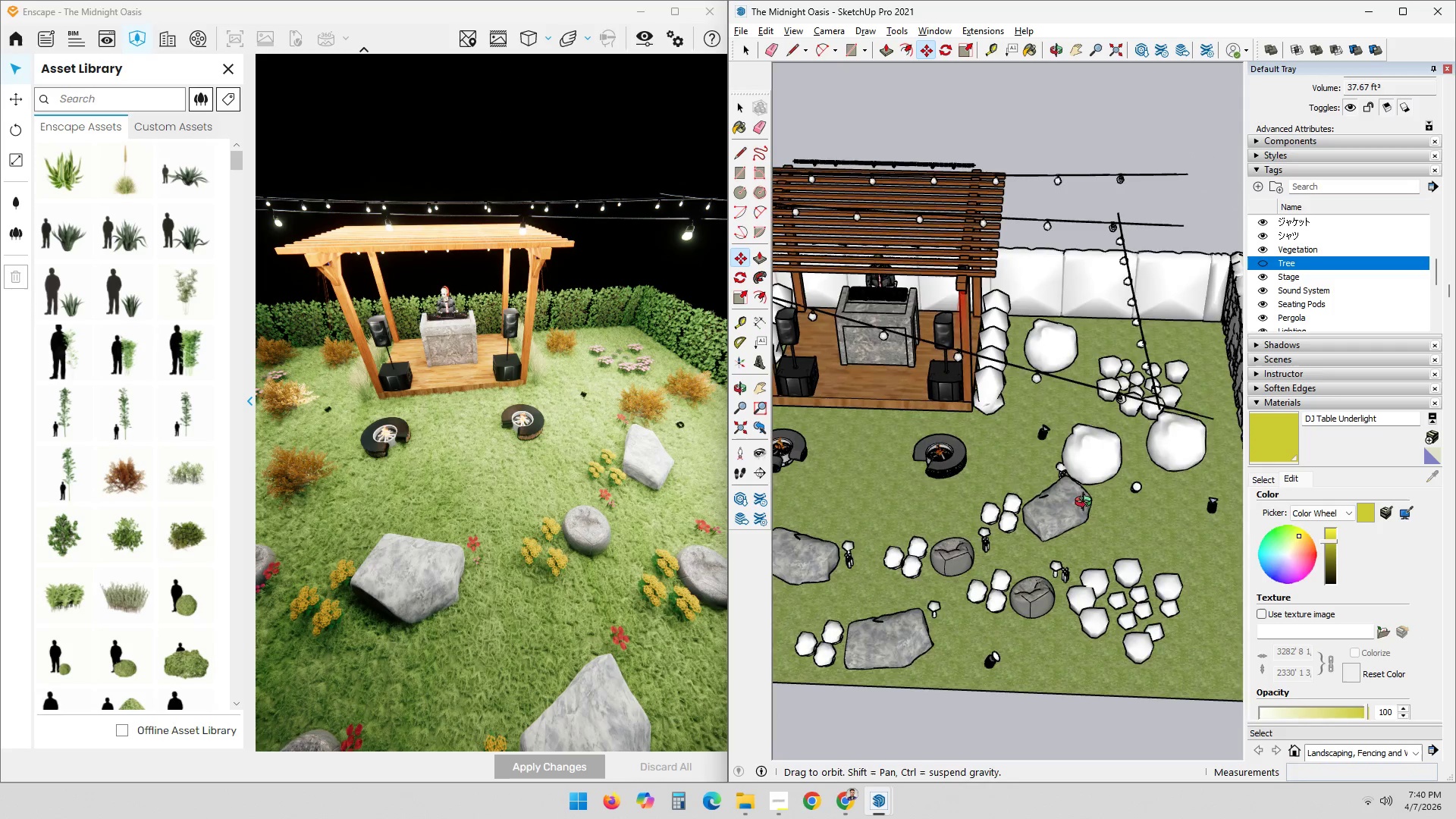 
hold_key(key=ShiftLeft, duration=0.89)
 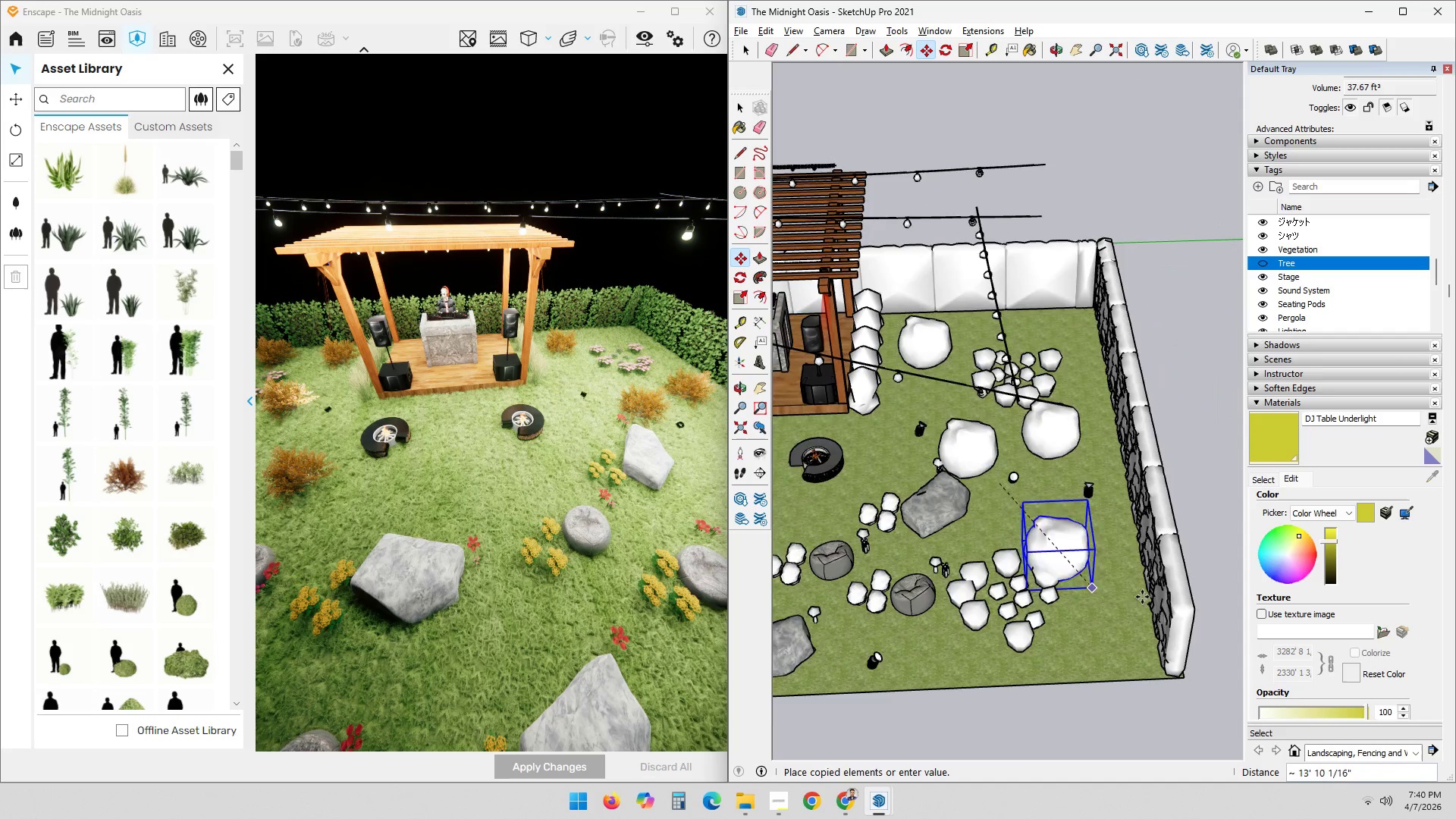 
scroll: coordinate [1144, 595], scroll_direction: up, amount: 2.0
 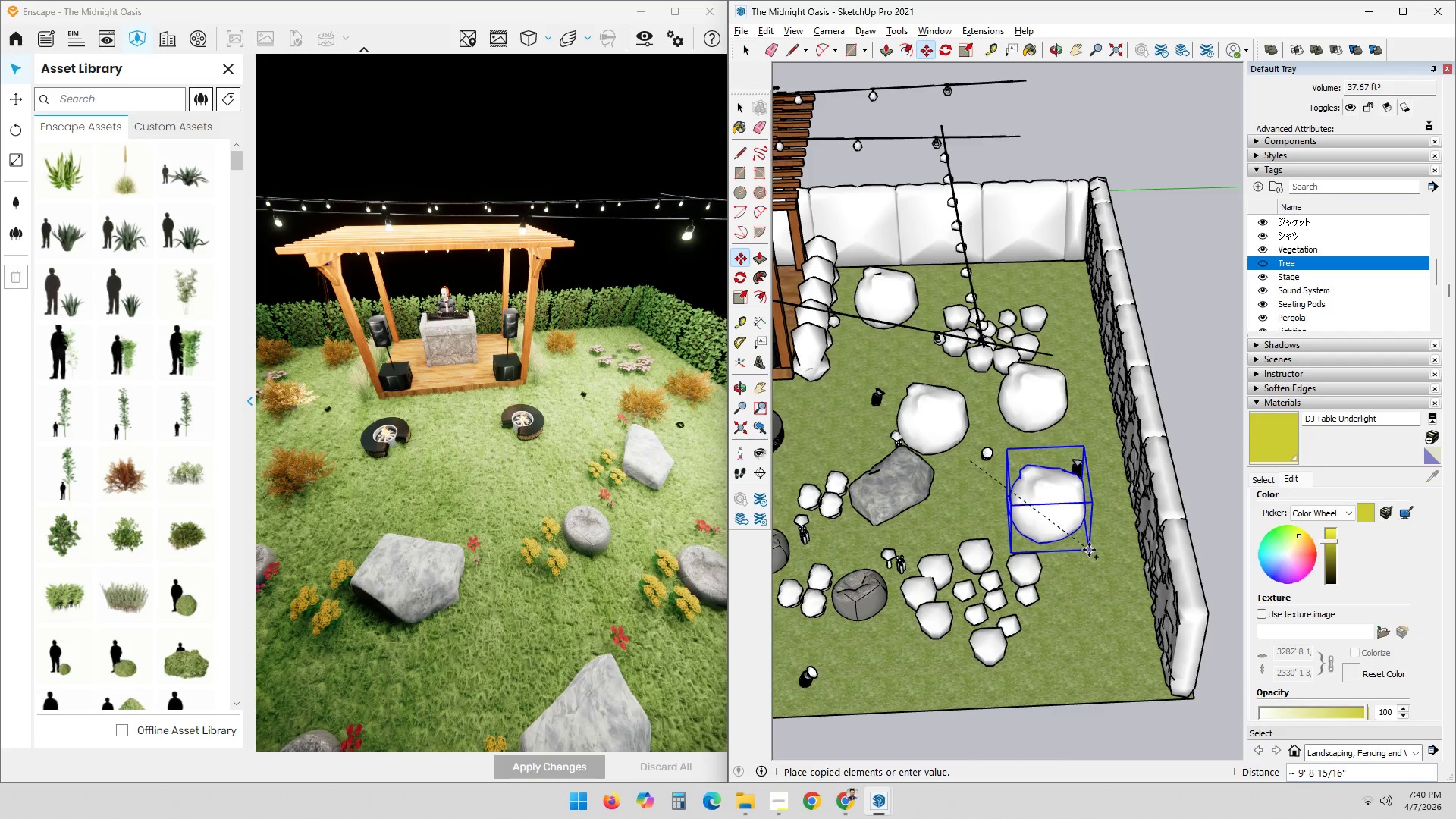 
left_click([1082, 548])
 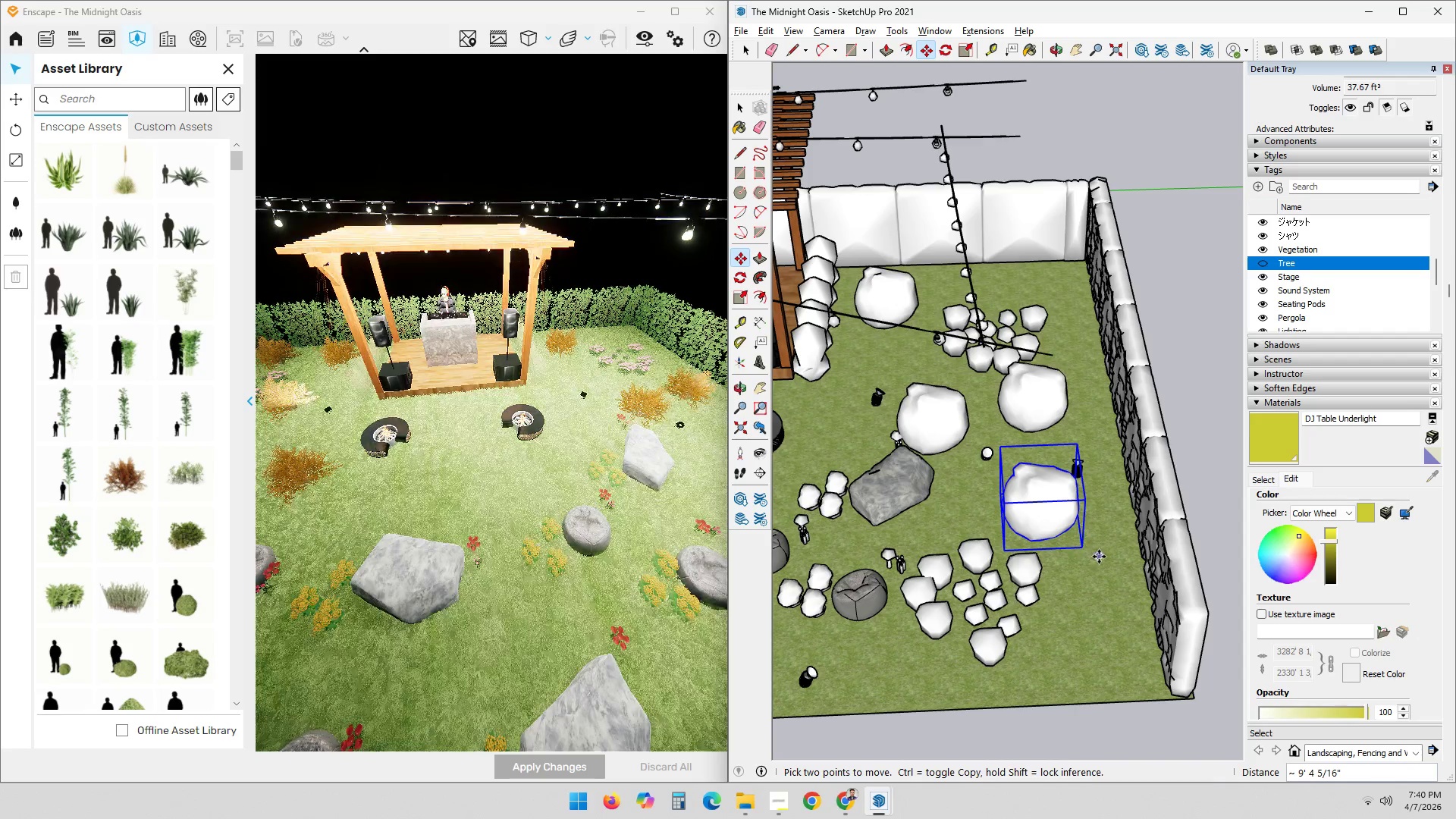 
key(M)
 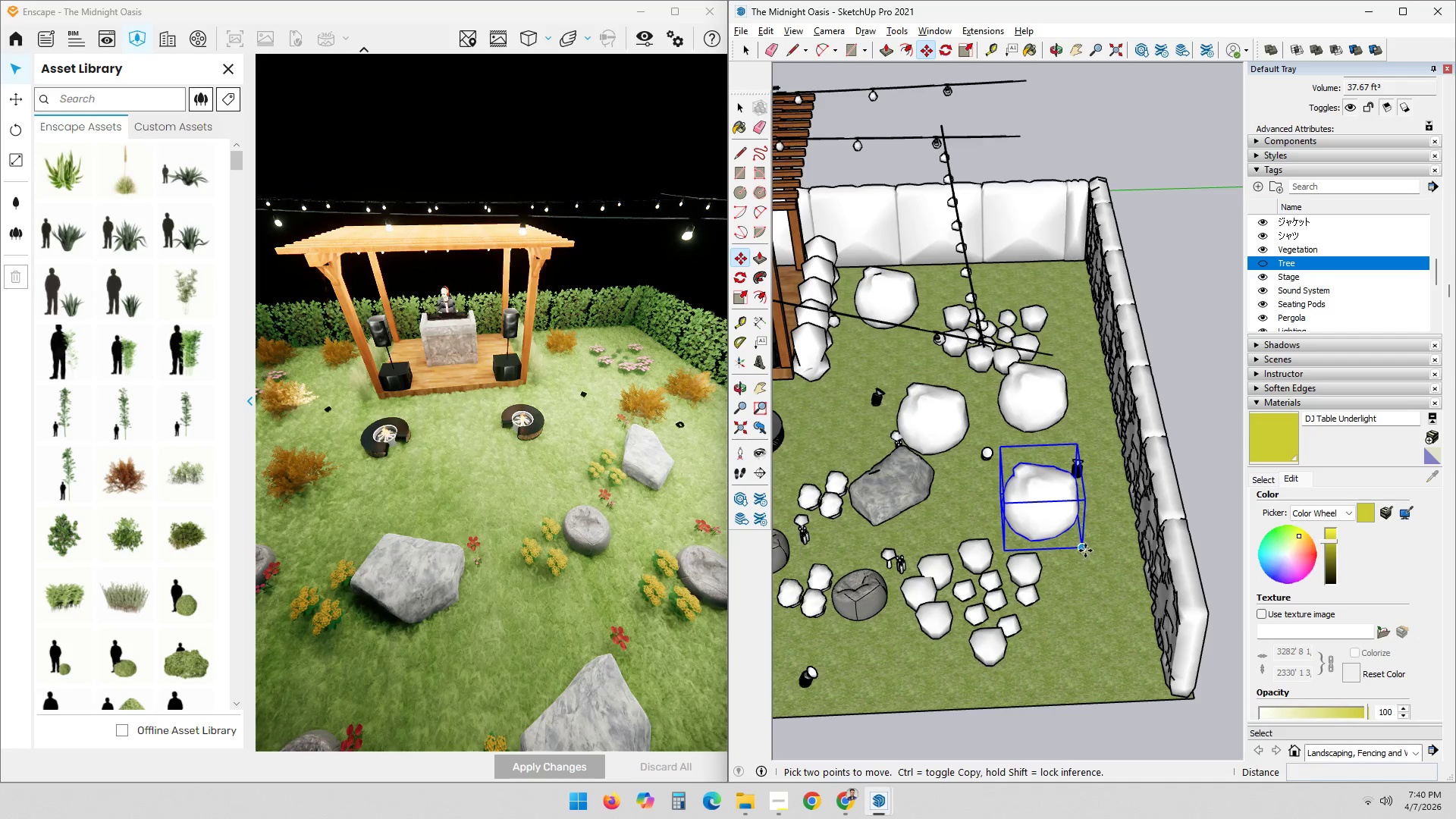 
left_click([1084, 550])
 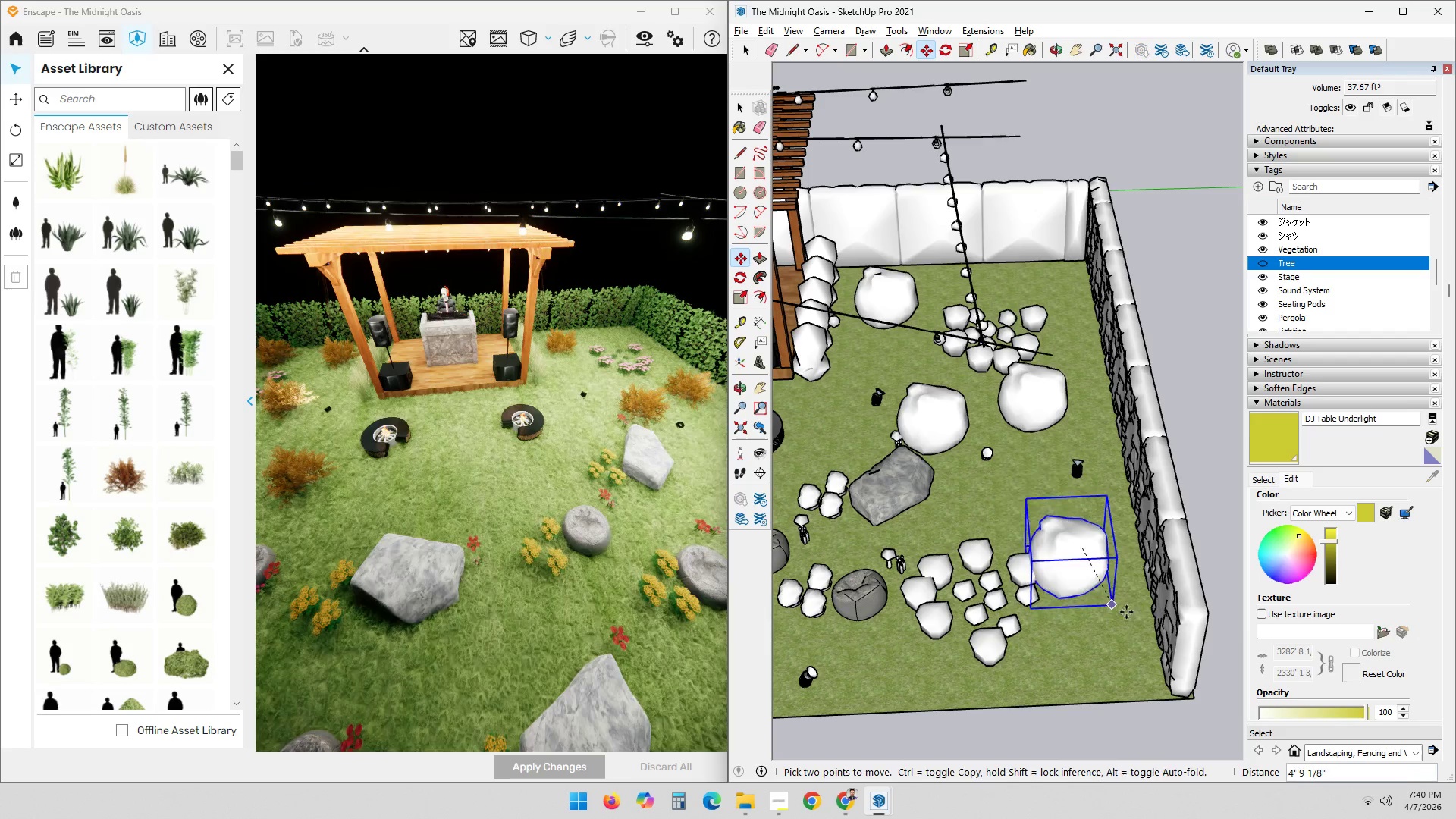 
key(Control+ControlLeft)
 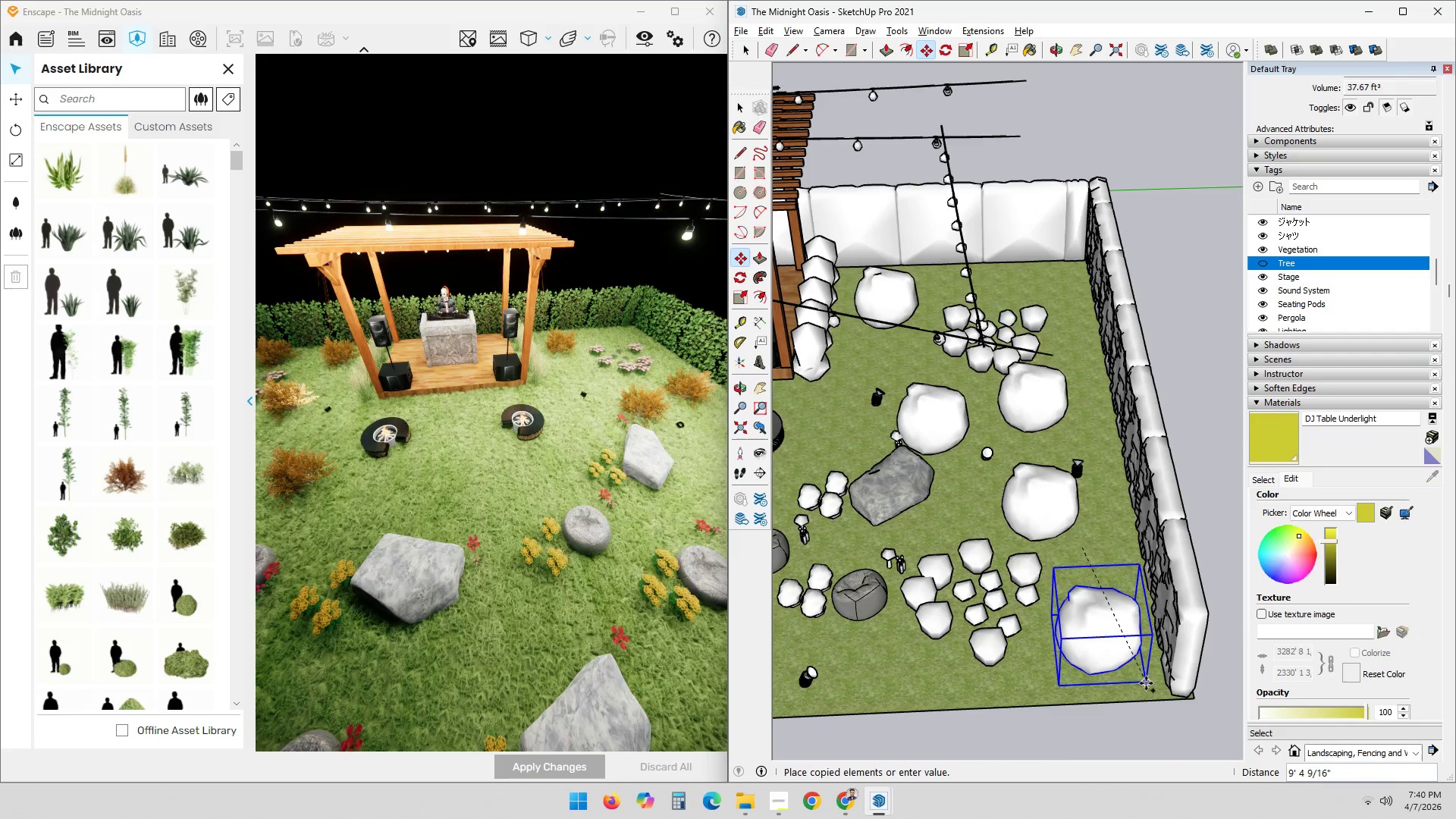 
left_click([1146, 684])
 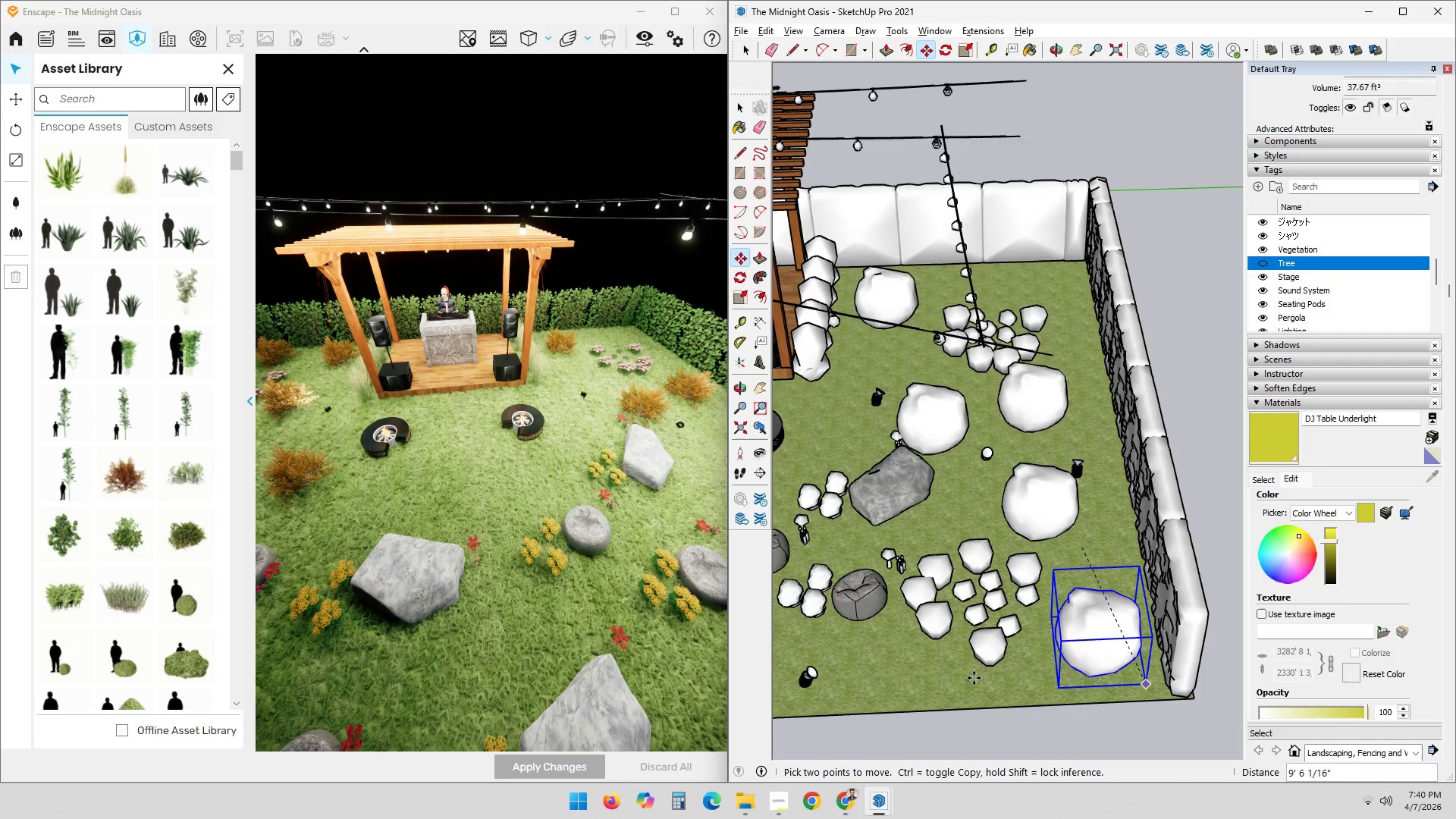 
hold_key(key=ShiftLeft, duration=0.47)
 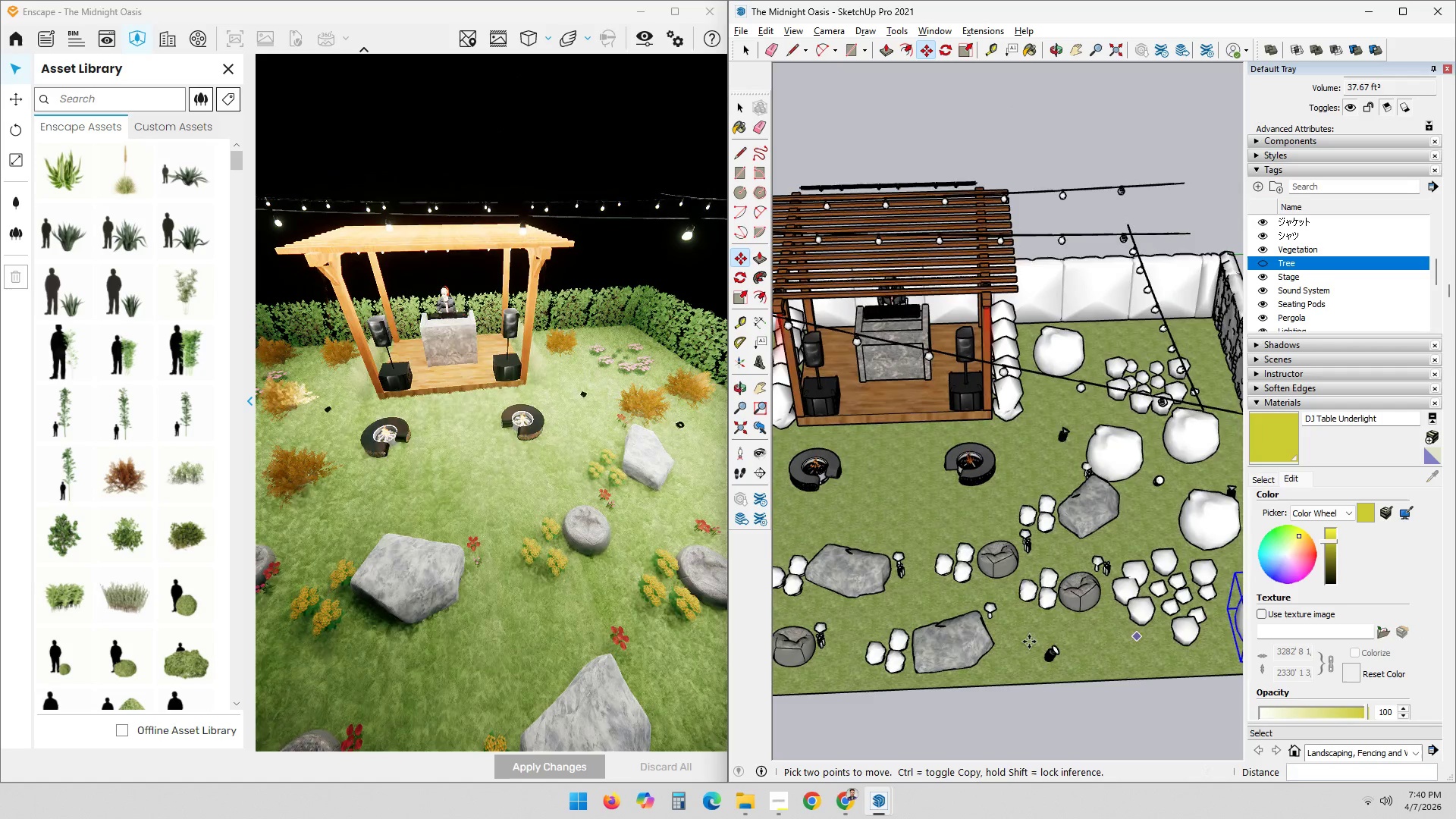 
scroll: coordinate [999, 654], scroll_direction: down, amount: 18.0
 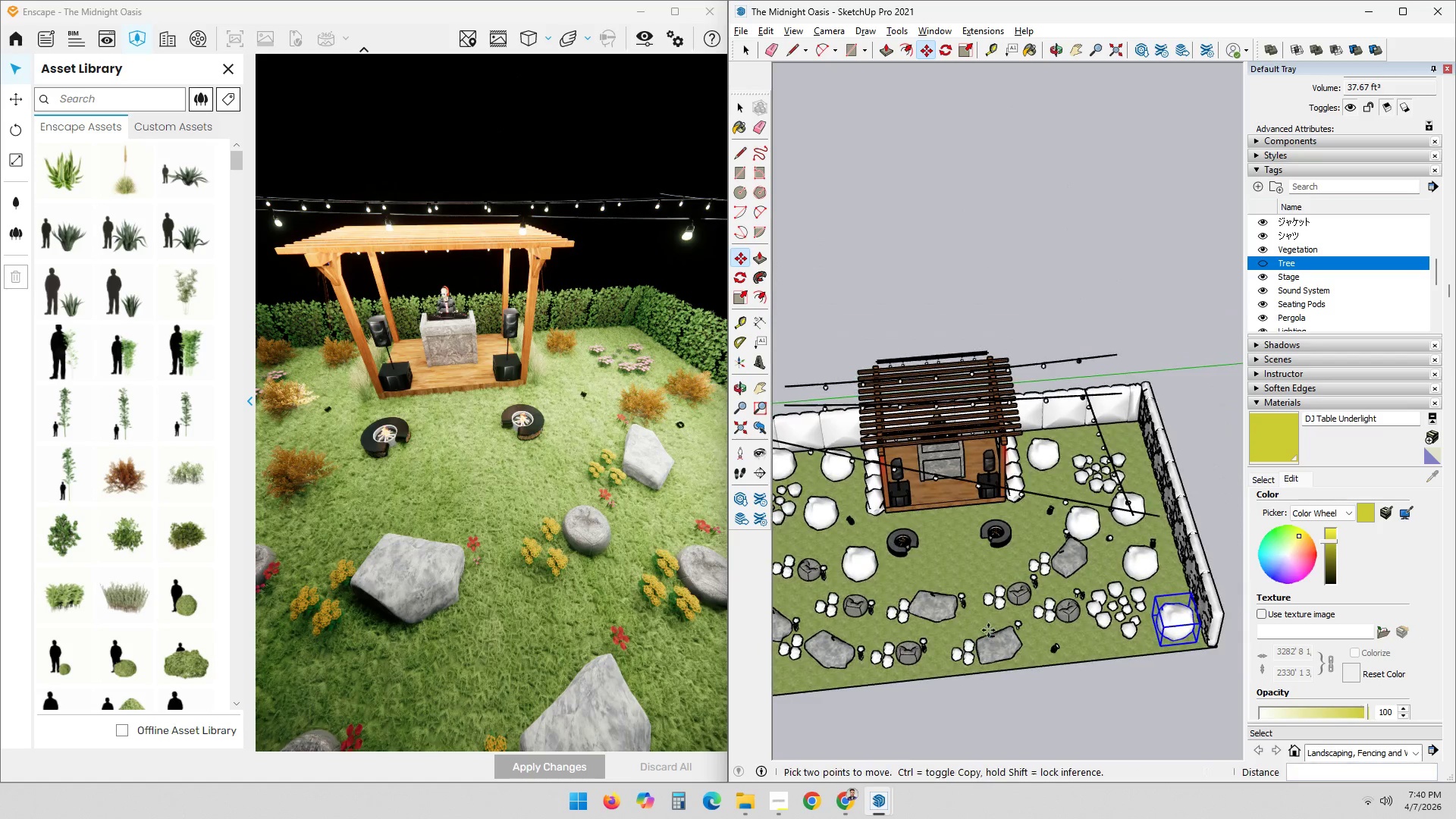 
key(M)
 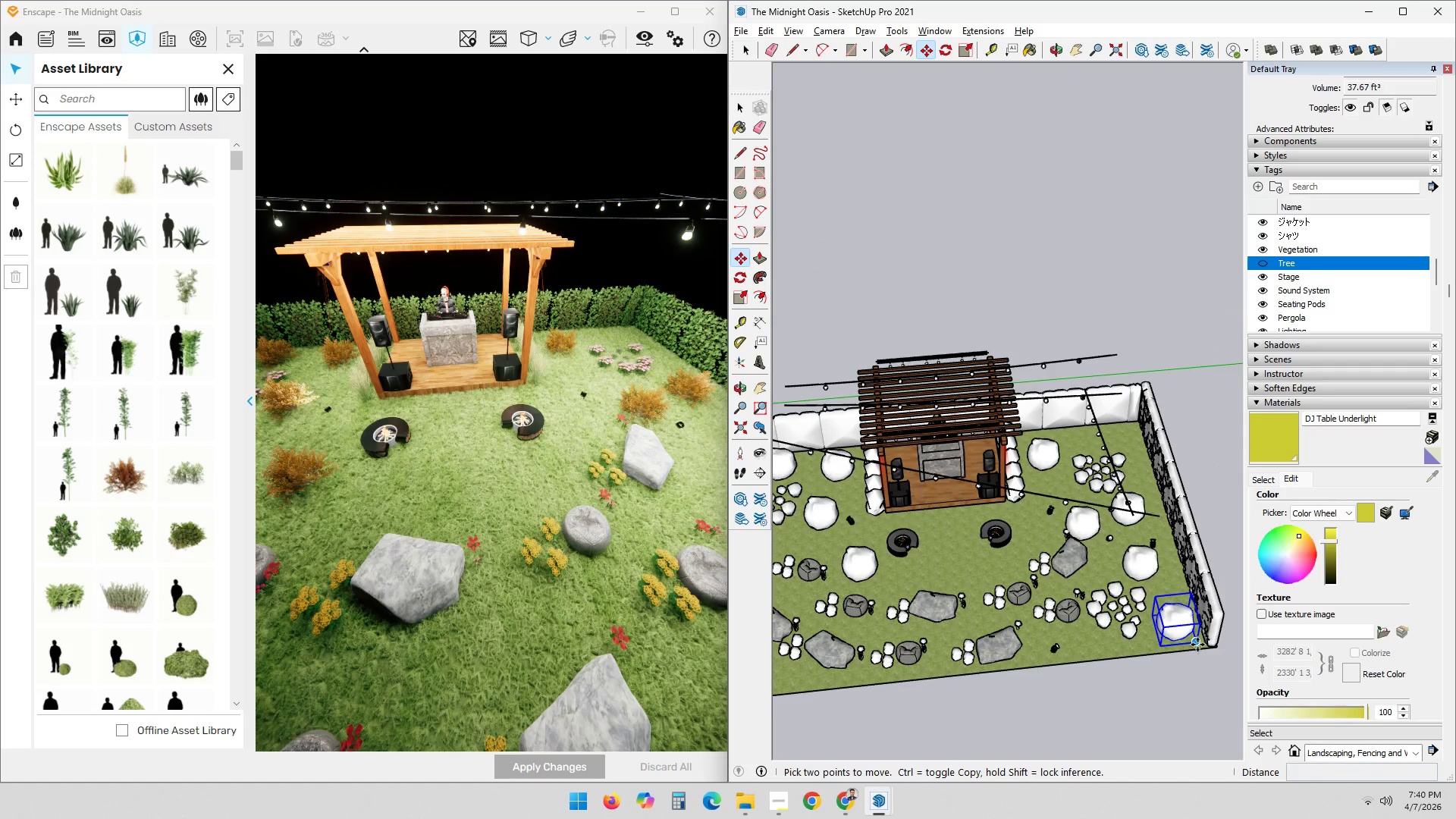 
left_click_drag(start_coordinate=[1197, 645], to_coordinate=[1197, 637])
 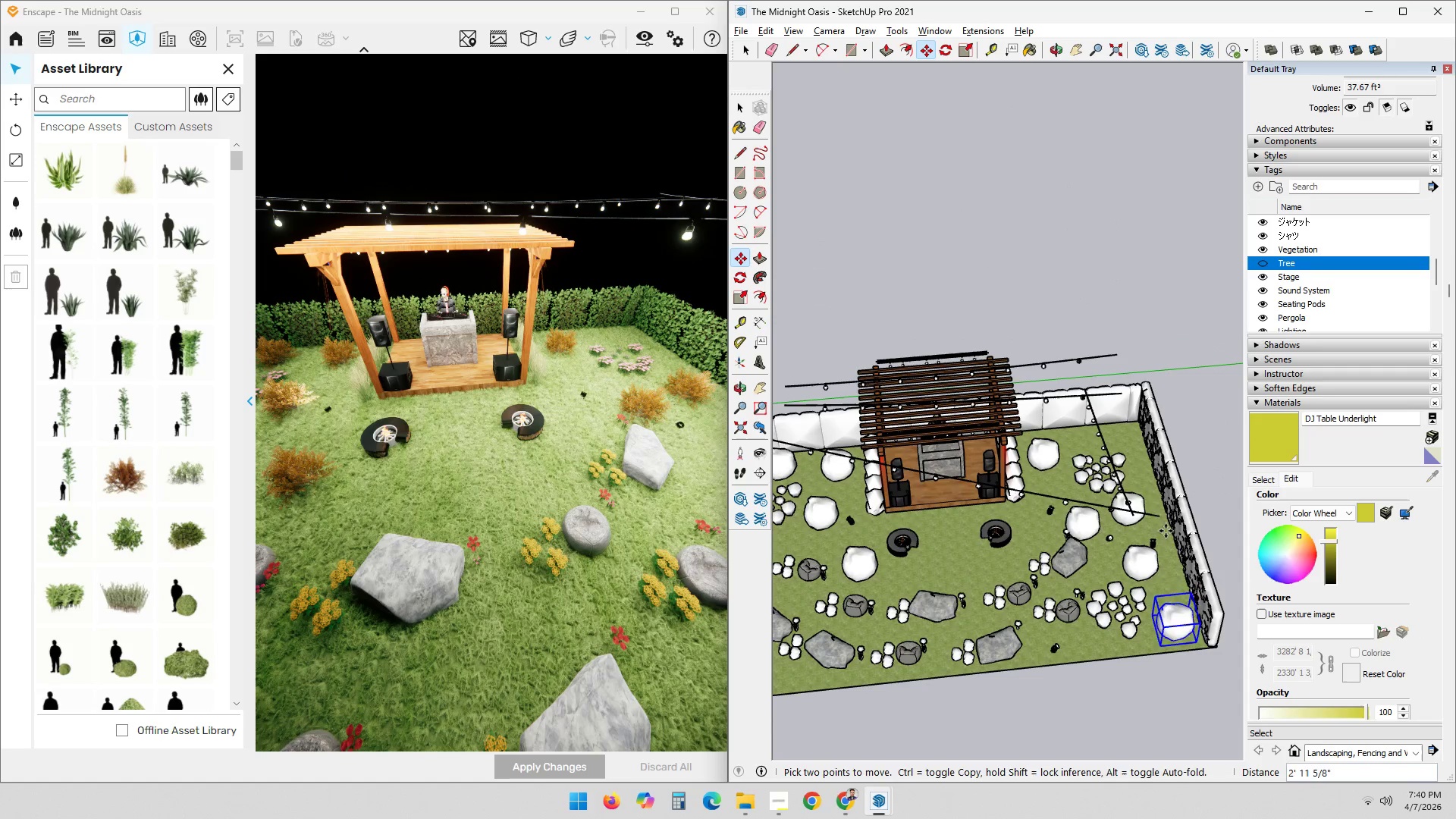 
key(Control+ControlLeft)
 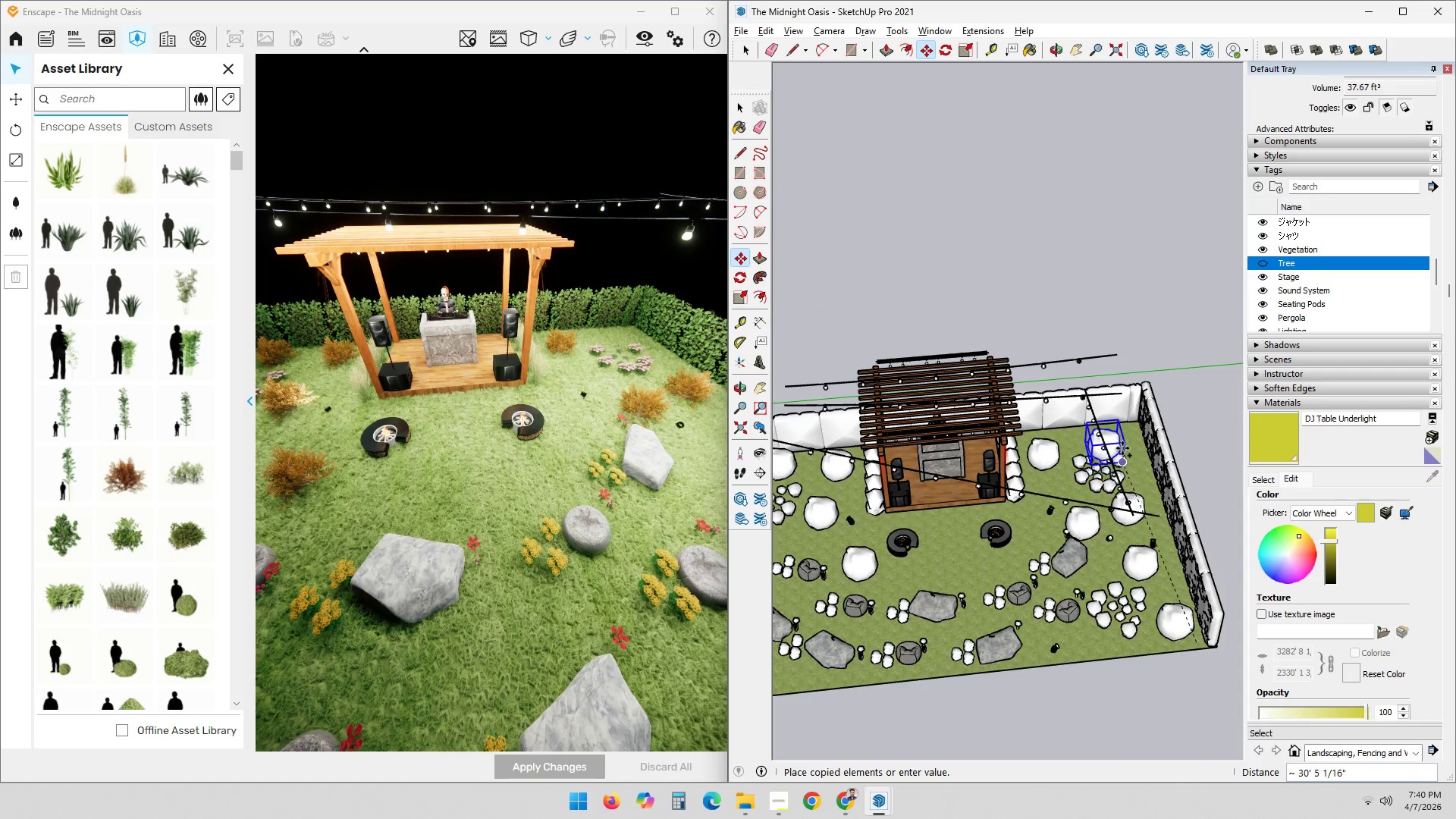 
scroll: coordinate [1123, 447], scroll_direction: up, amount: 12.0
 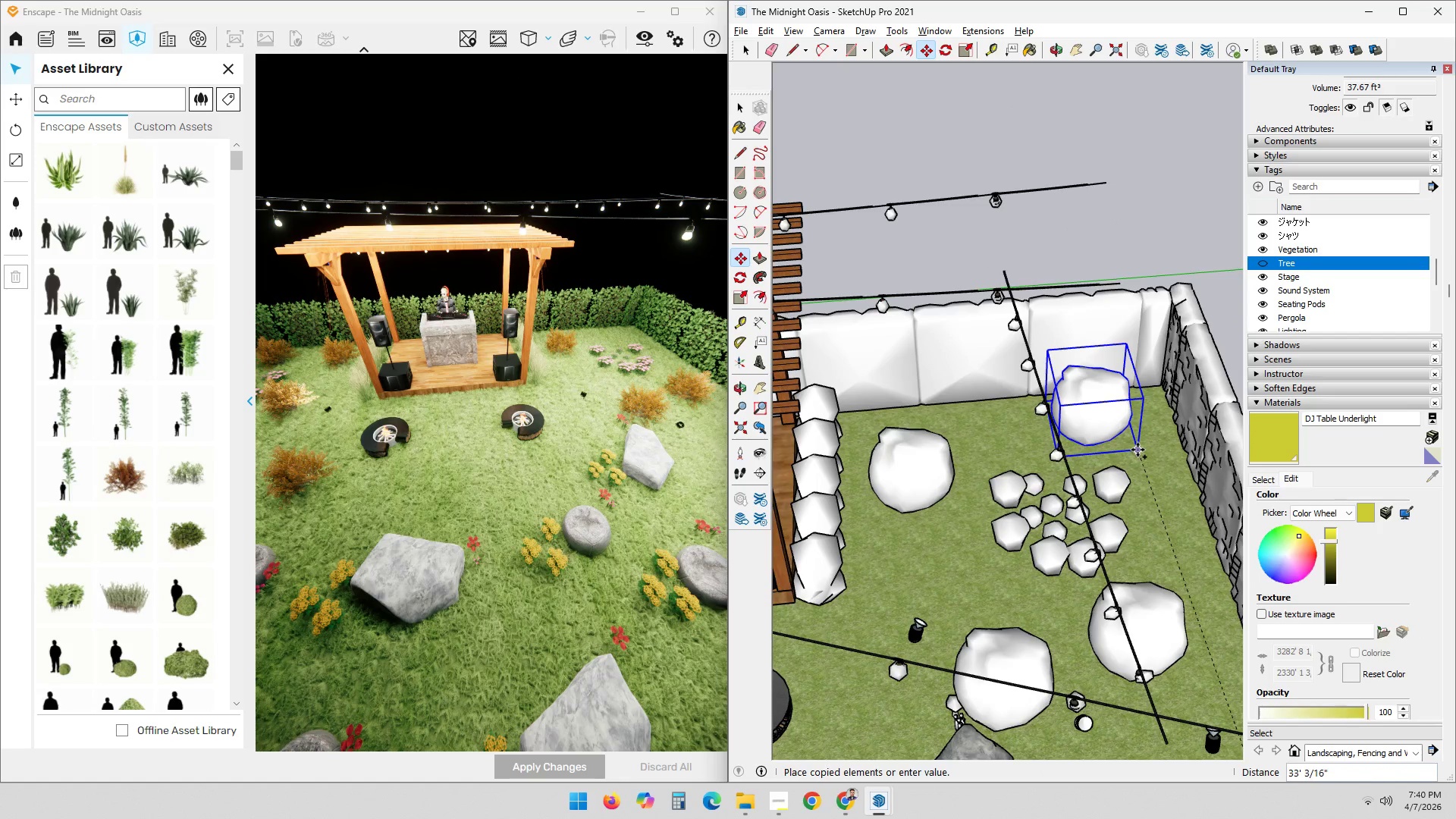 
left_click([1133, 451])
 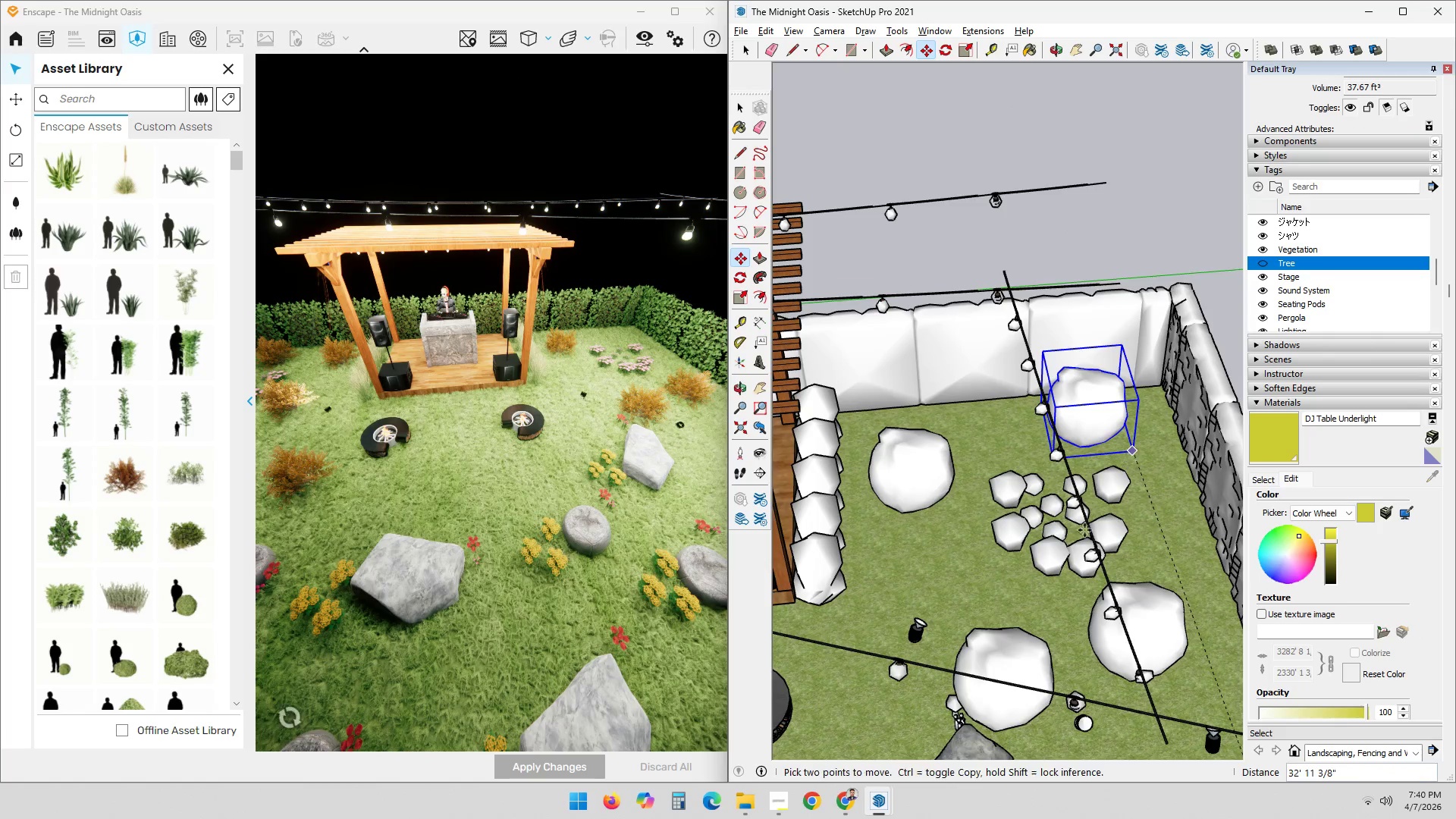 
hold_key(key=ShiftLeft, duration=1.8)
 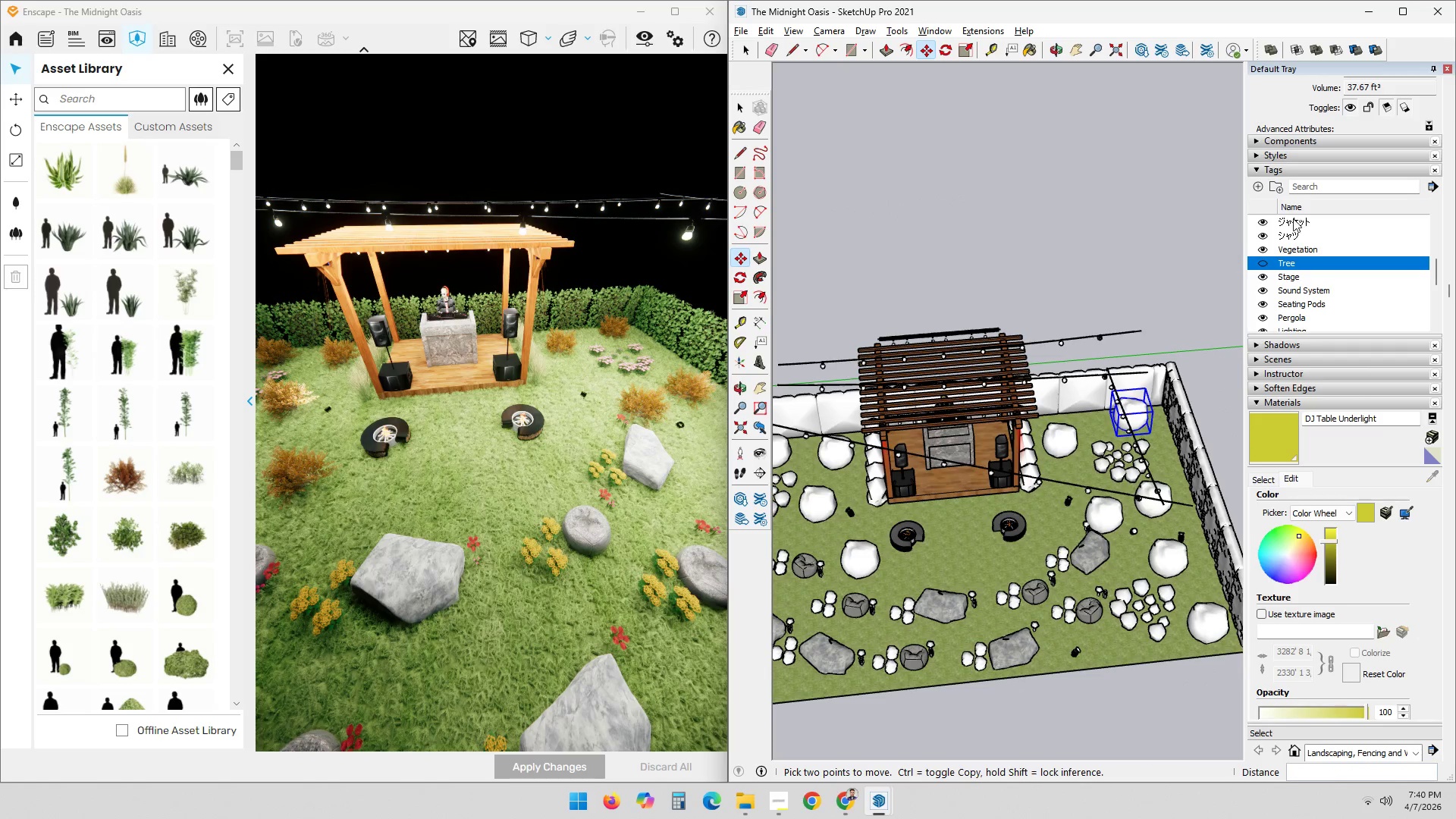 
scroll: coordinate [940, 596], scroll_direction: down, amount: 18.0
 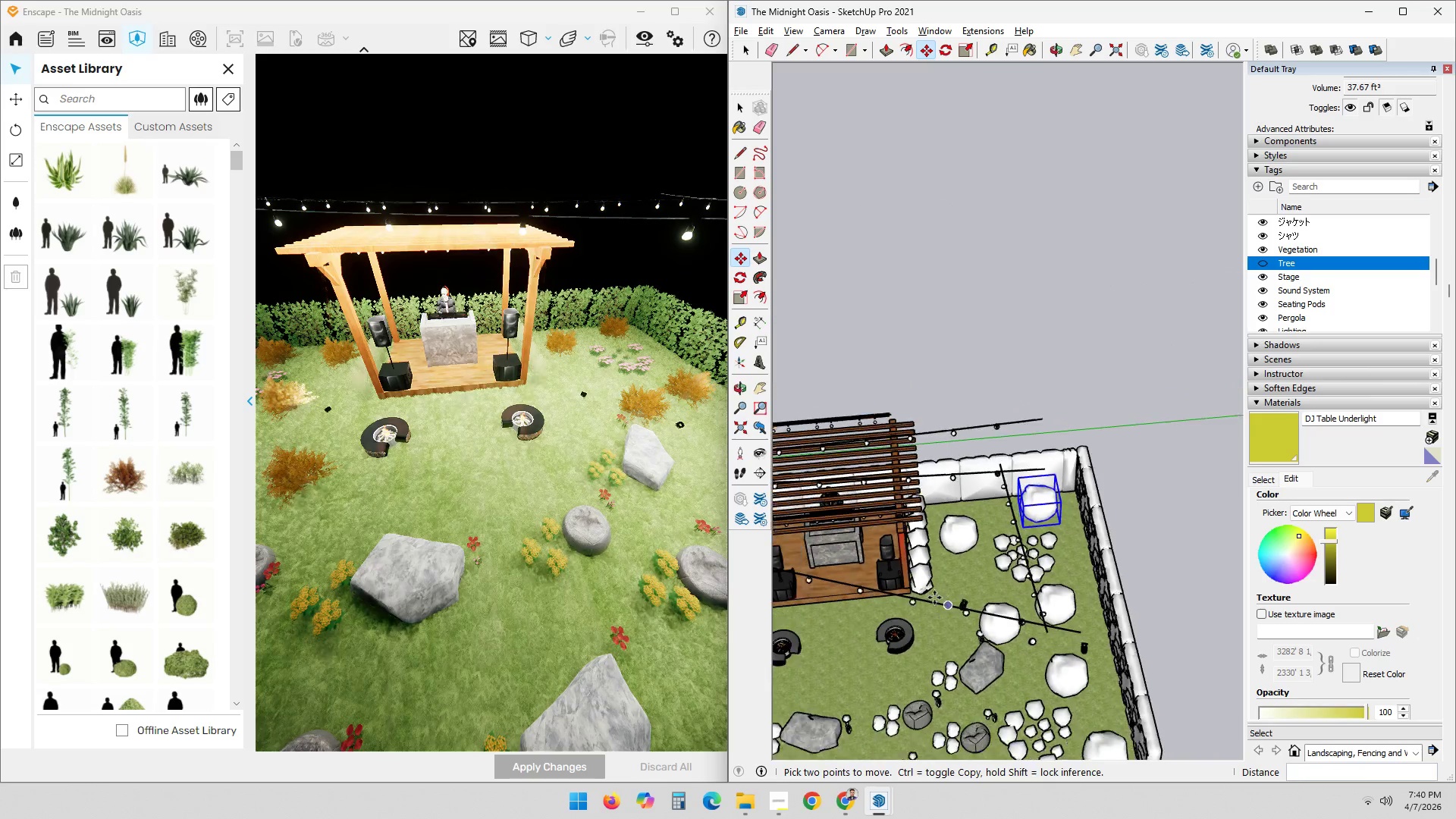 
key(Space)
 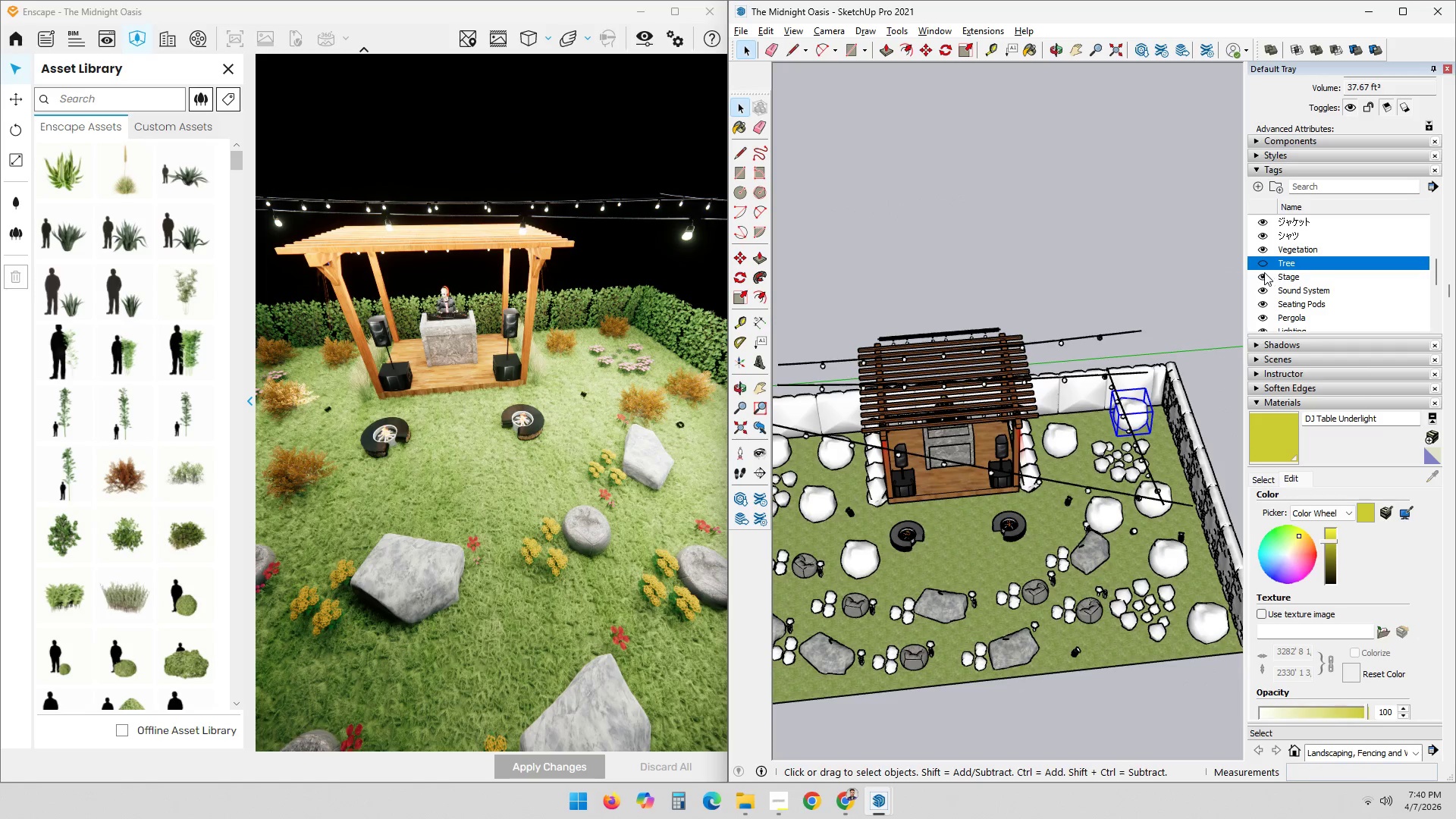 
left_click([1266, 261])
 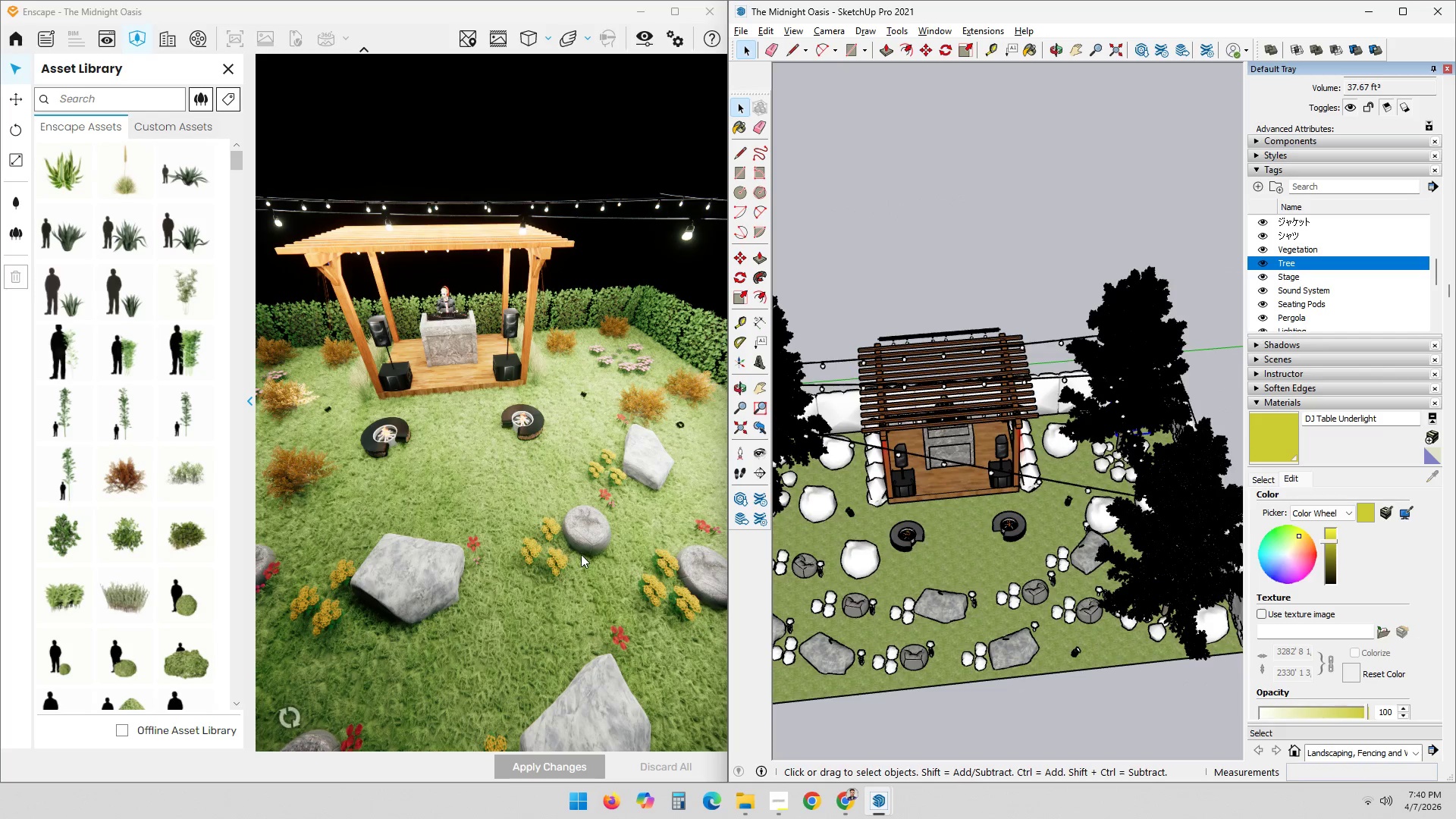 
scroll: coordinate [566, 573], scroll_direction: down, amount: 9.0
 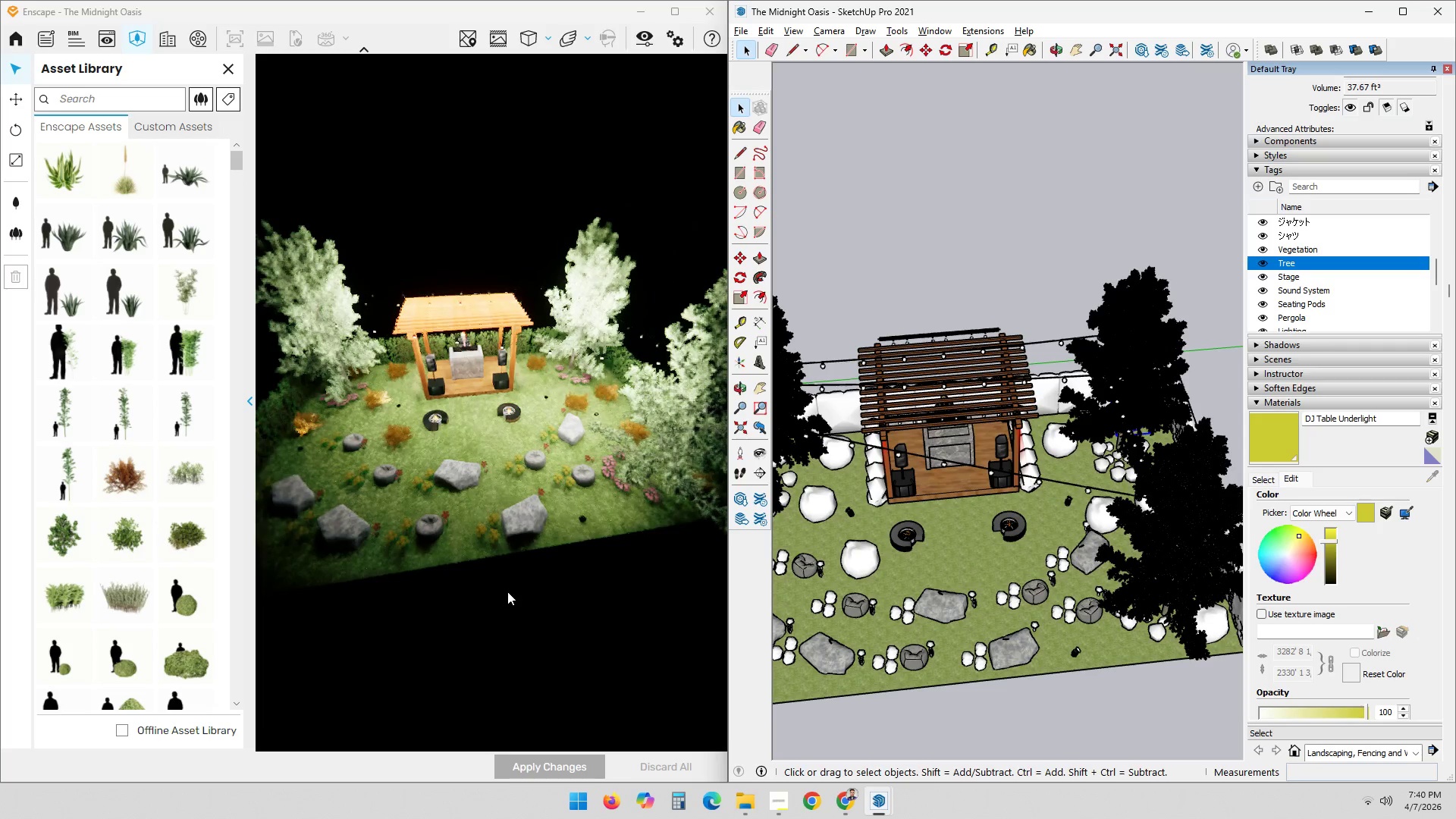 
scroll: coordinate [415, 526], scroll_direction: up, amount: 2.0
 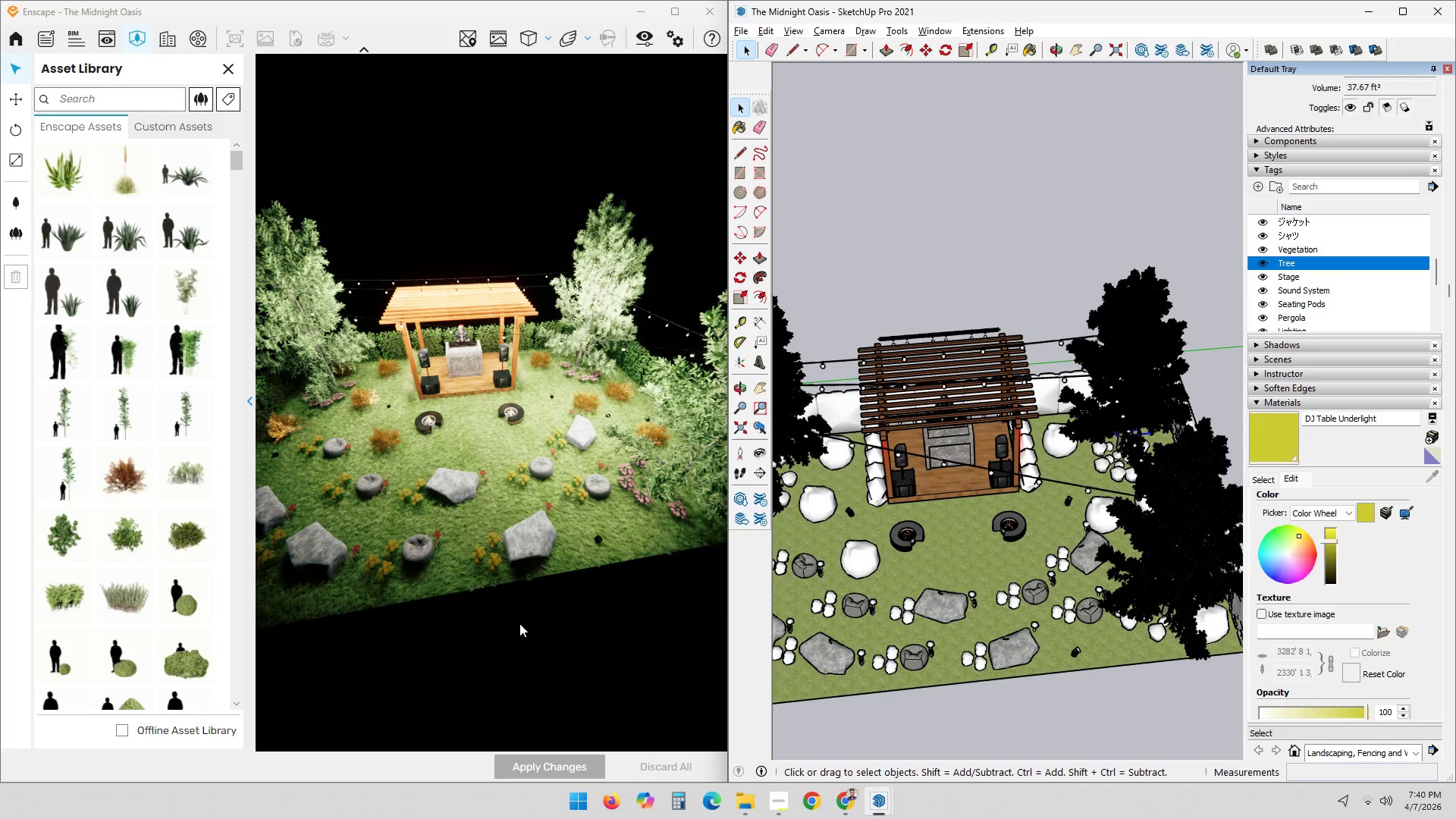 
left_click_drag(start_coordinate=[495, 600], to_coordinate=[560, 343])
 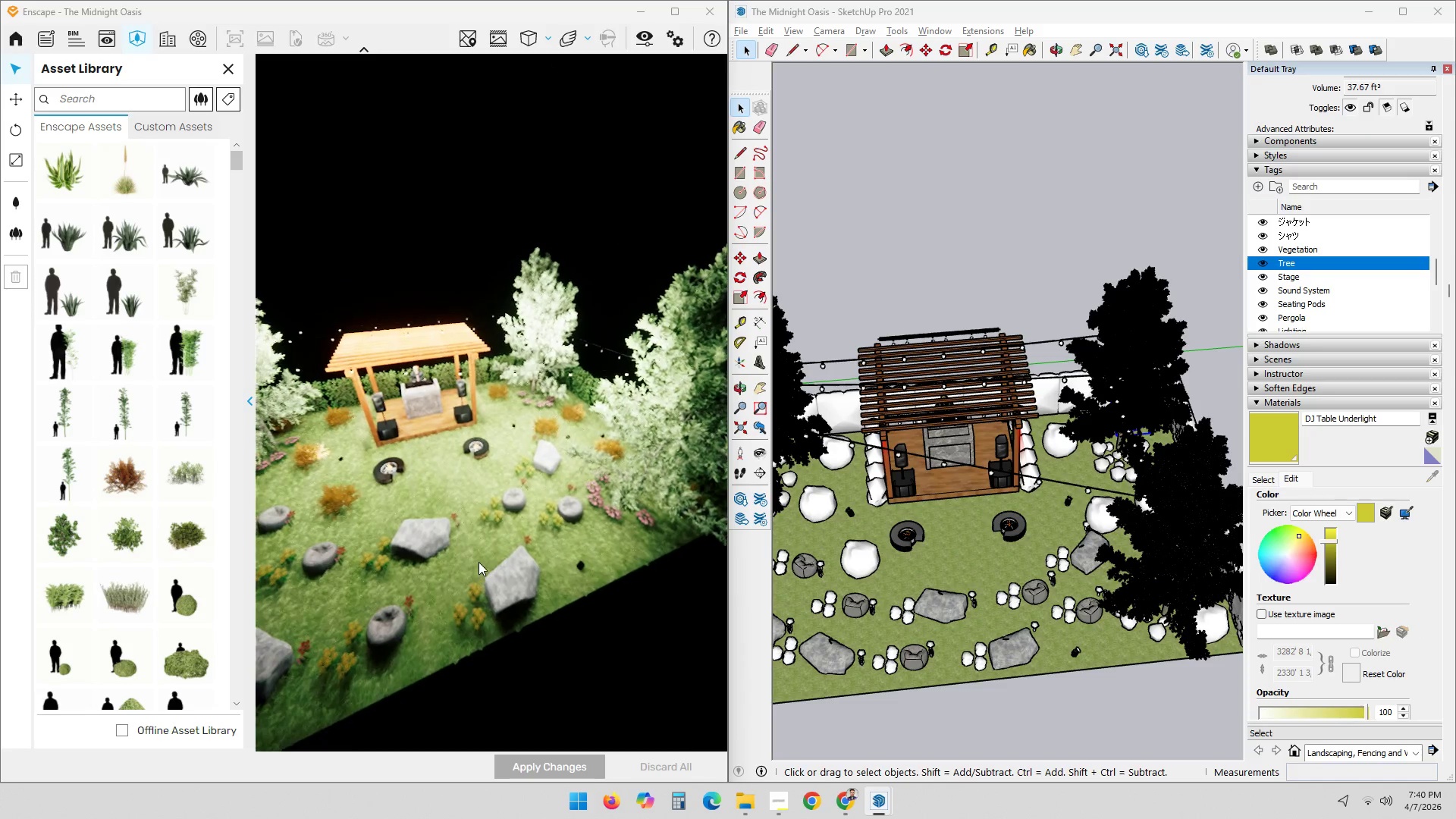 
hold_key(key=ShiftLeft, duration=0.84)
 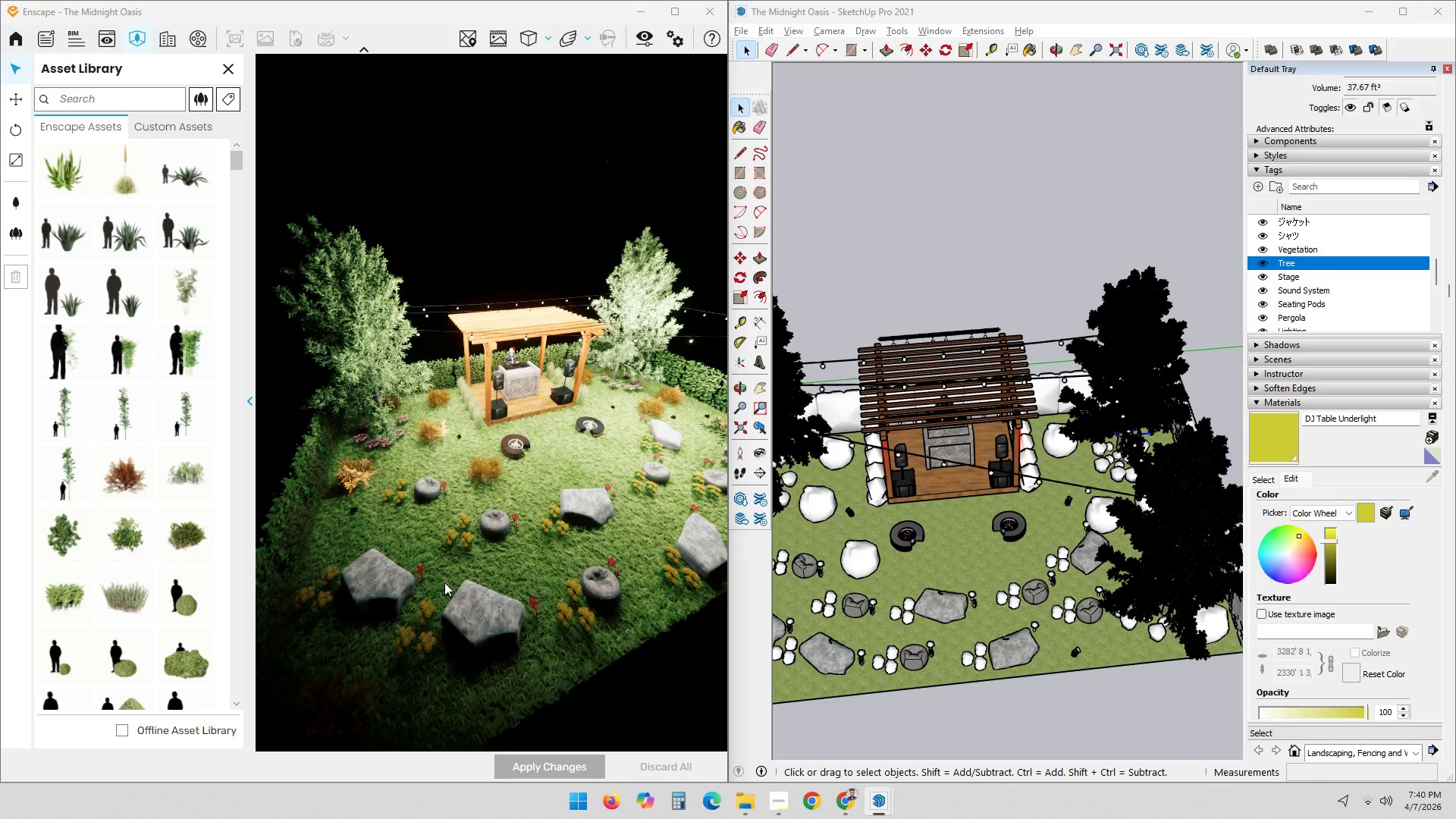 
scroll: coordinate [447, 573], scroll_direction: down, amount: 2.0
 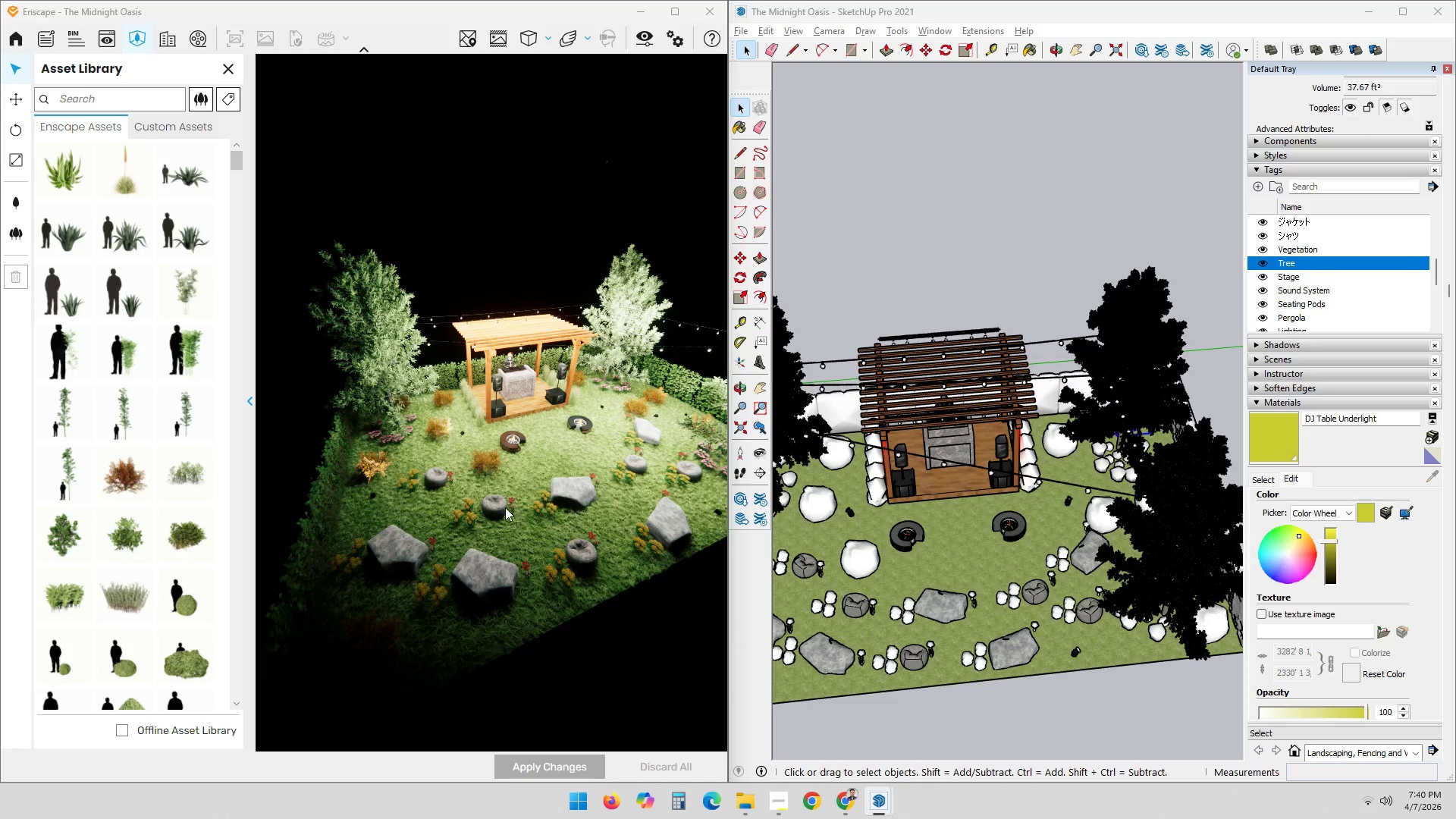 
scroll: coordinate [516, 473], scroll_direction: up, amount: 3.0
 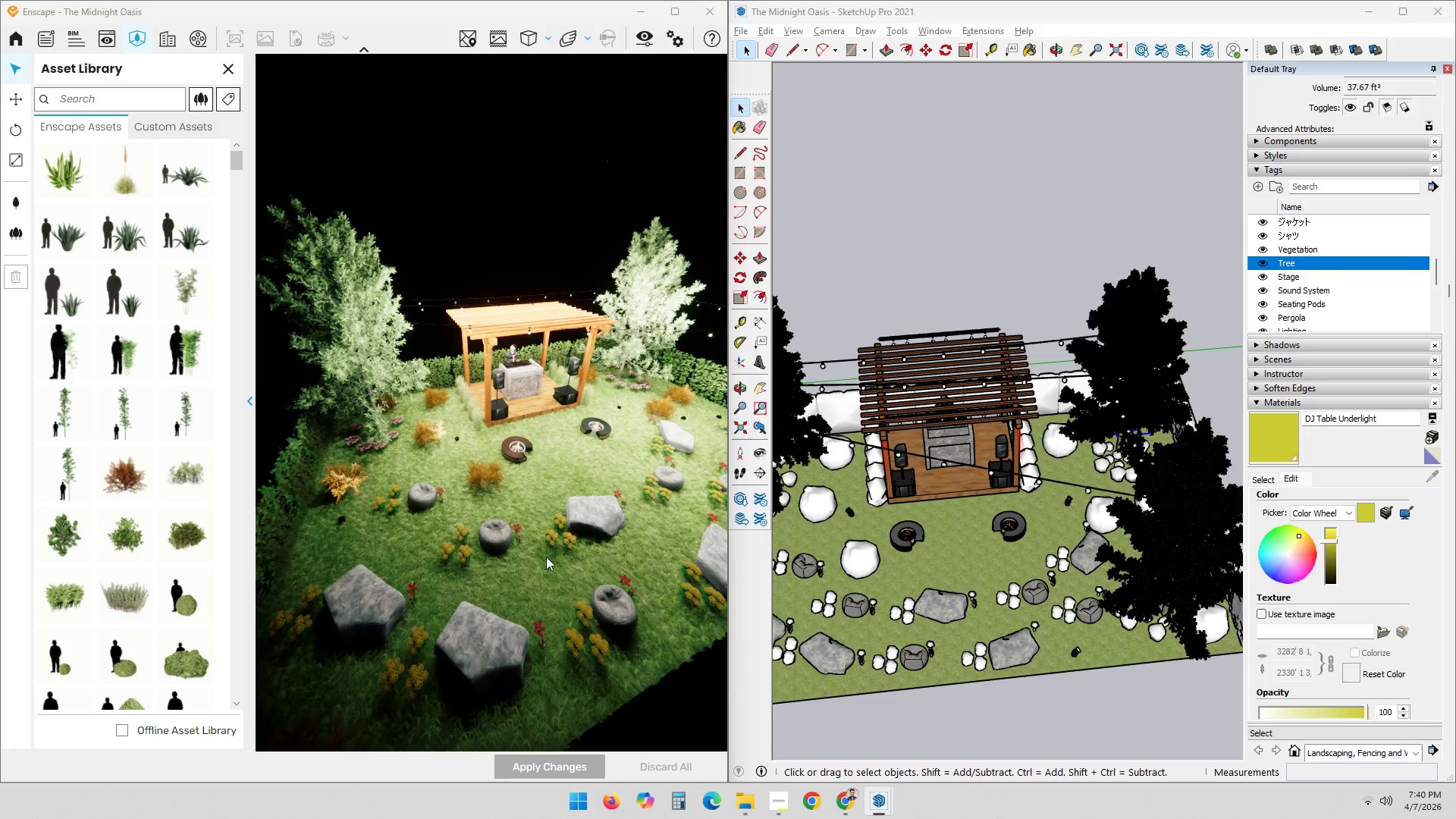 
left_click_drag(start_coordinate=[505, 570], to_coordinate=[423, 371])
 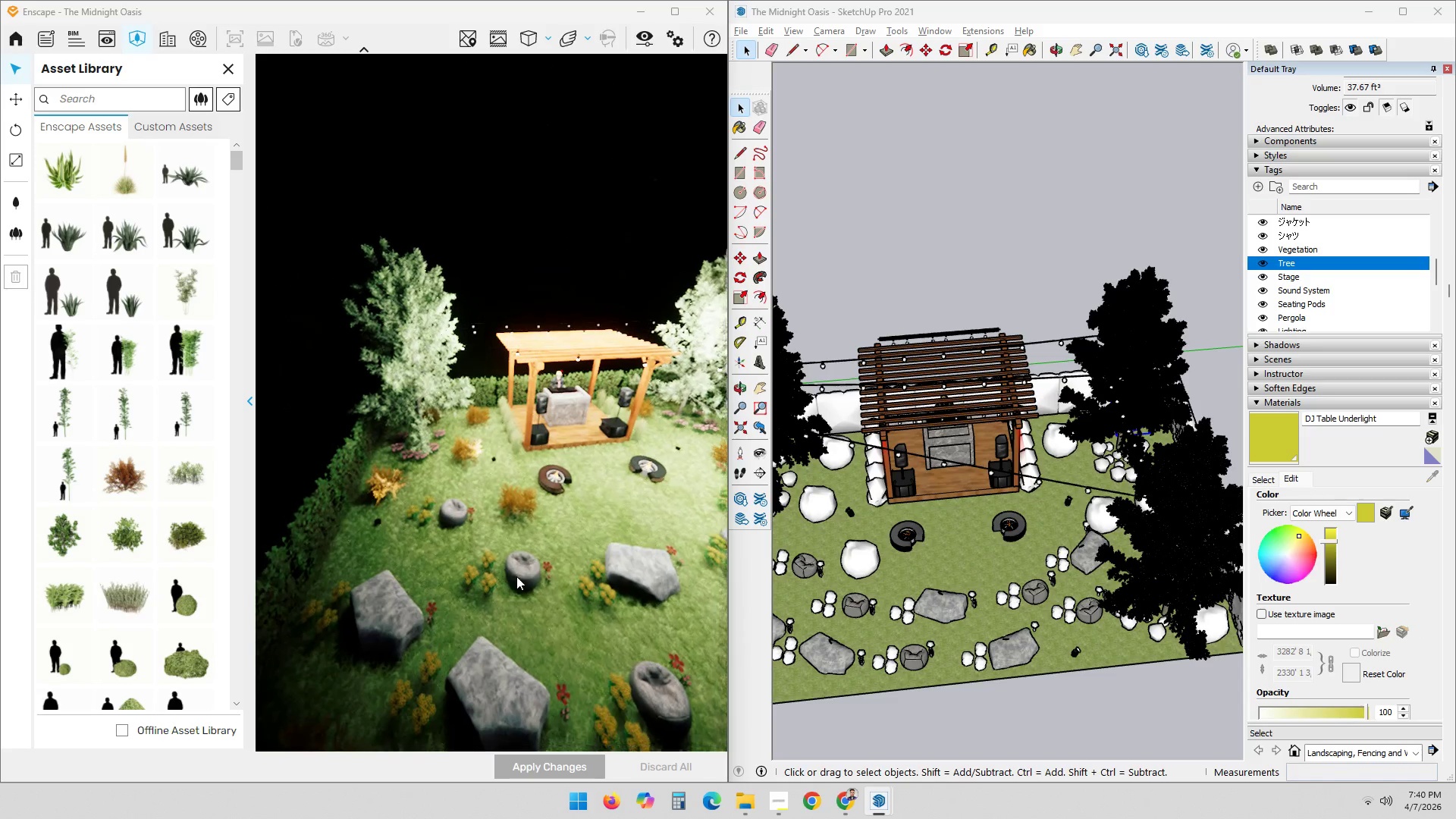 
hold_key(key=ShiftLeft, duration=0.94)
scroll: coordinate [549, 563], scroll_direction: down, amount: 2.0
 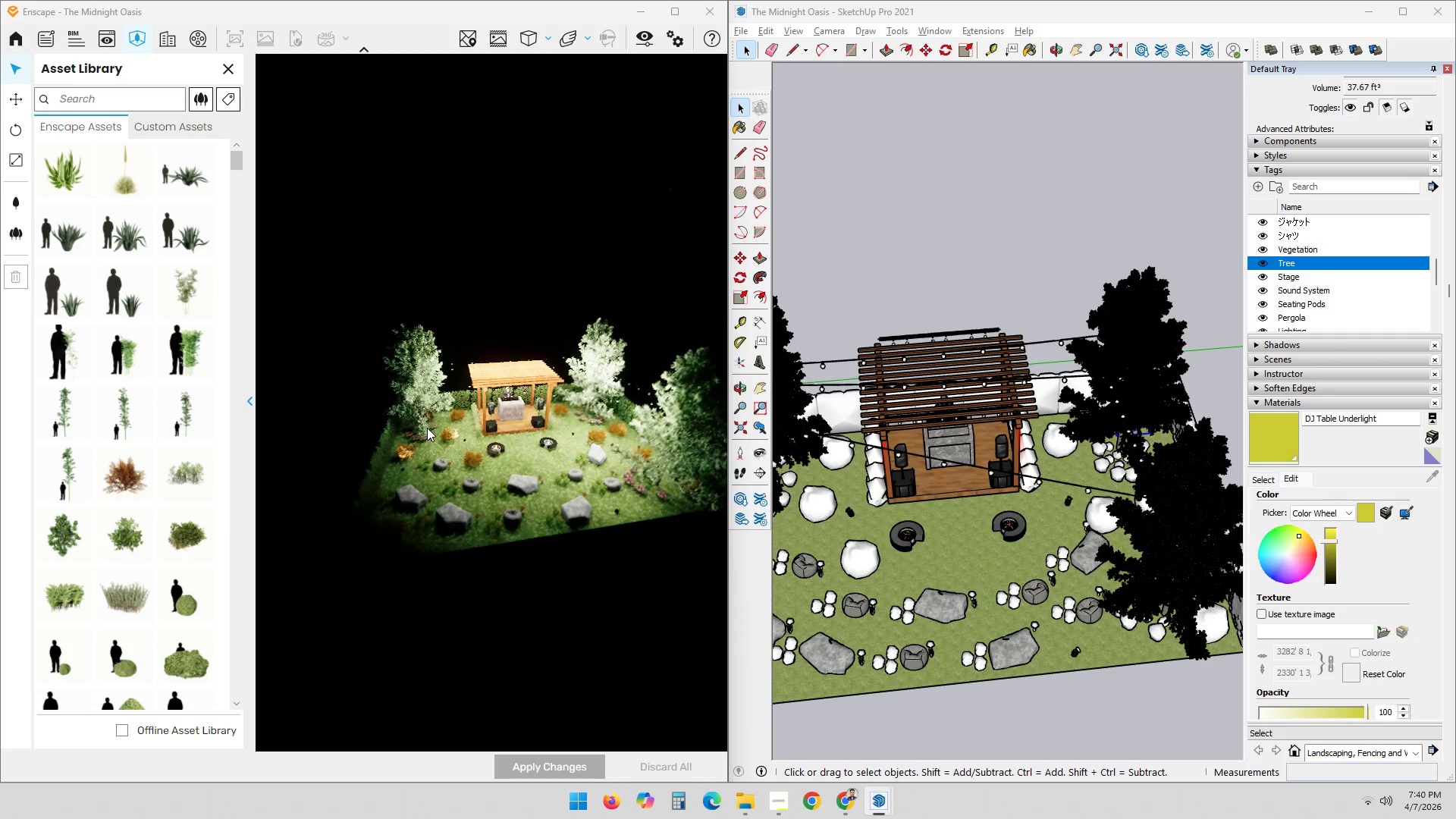 
scroll: coordinate [592, 496], scroll_direction: up, amount: 6.0
 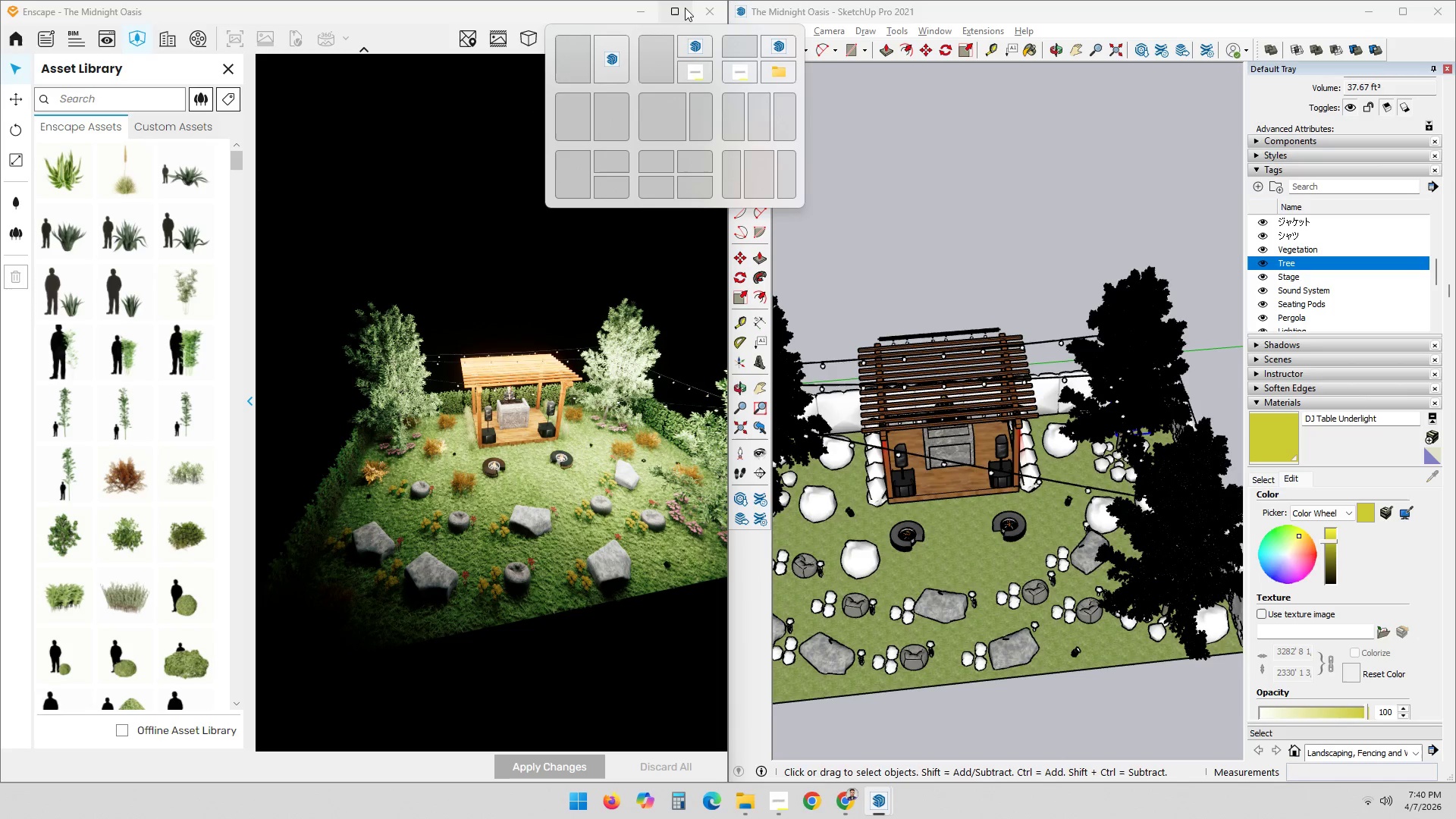 
left_click([685, 8])
 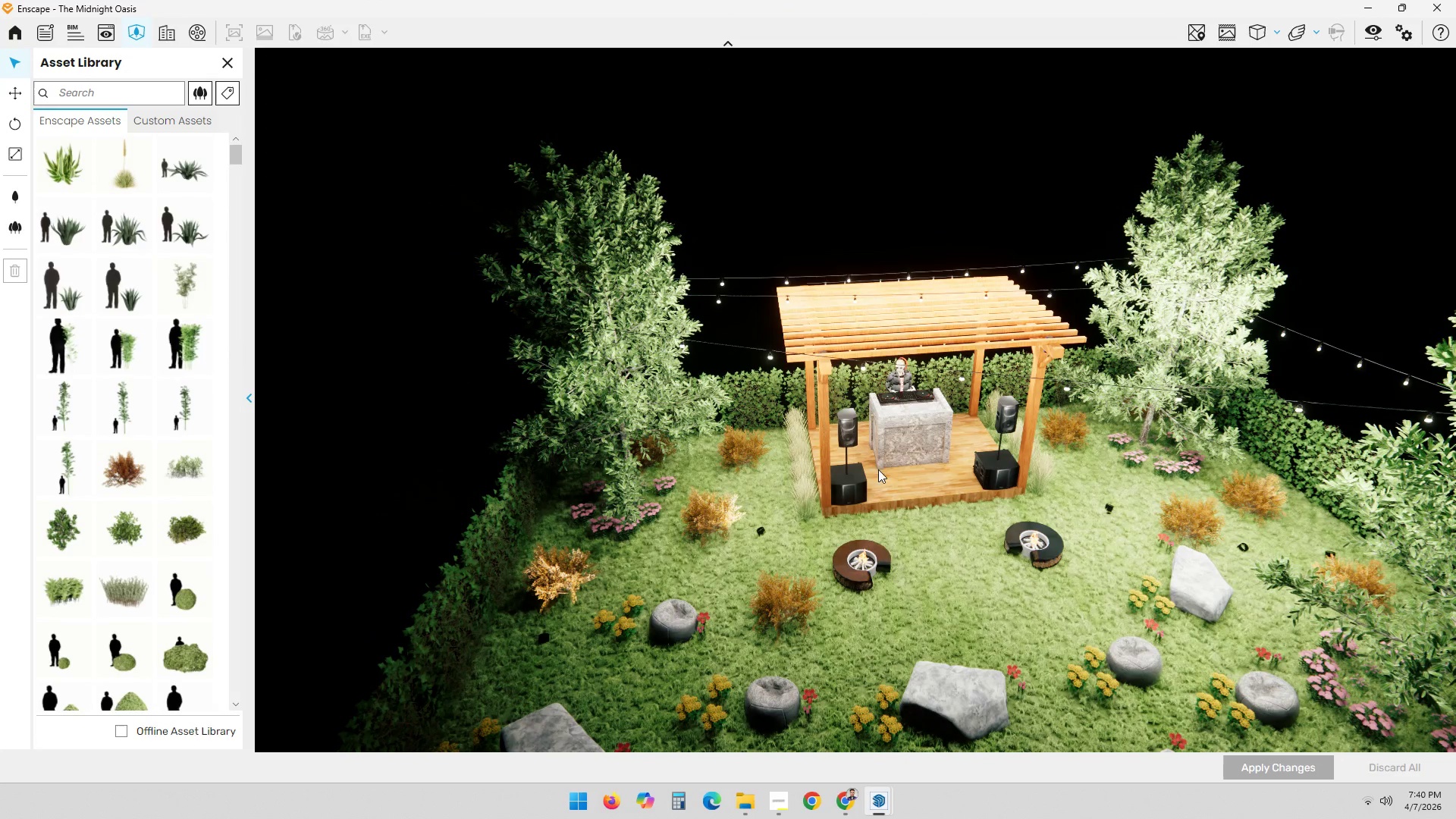 
left_click([224, 64])
 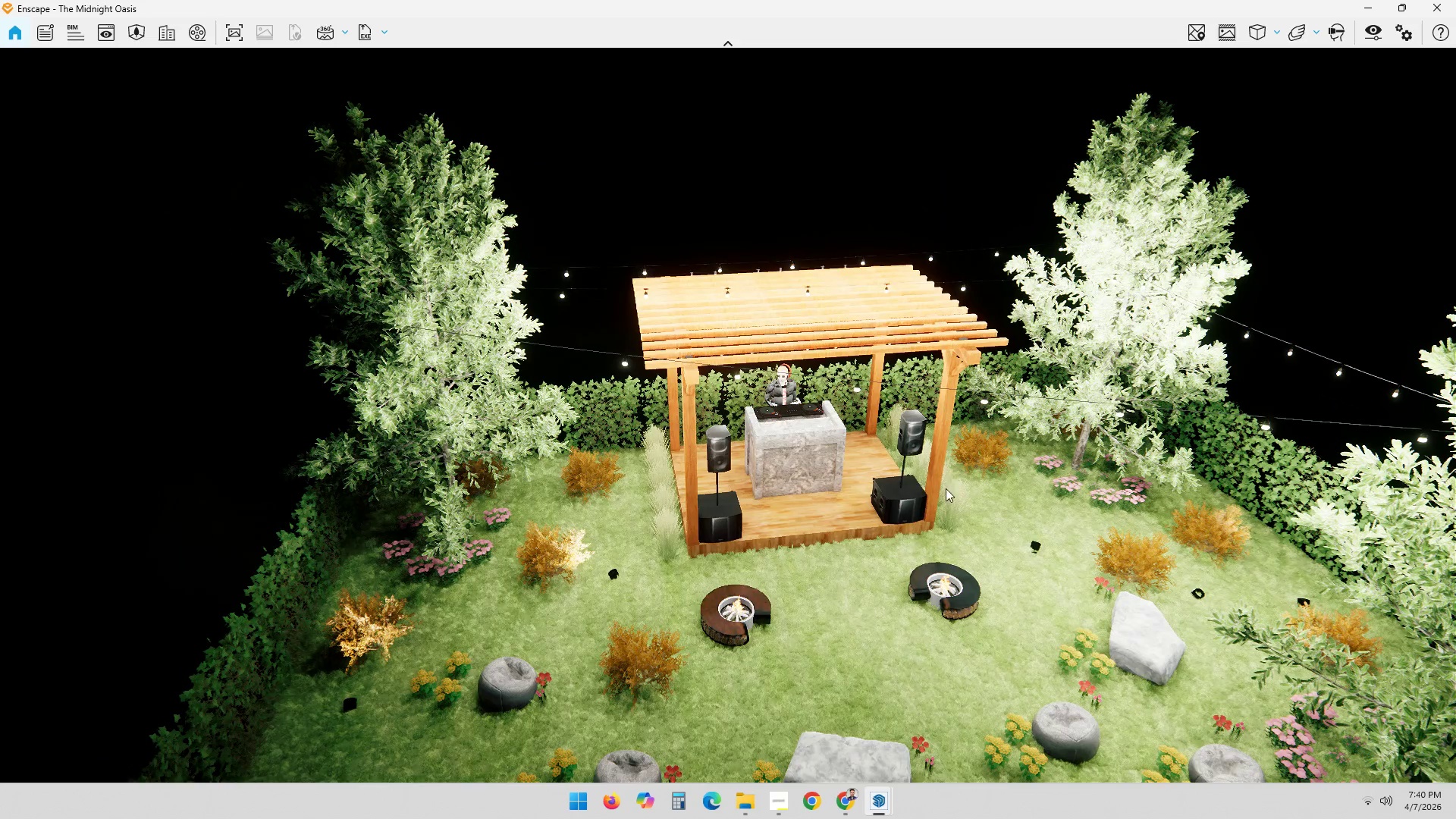 
left_click_drag(start_coordinate=[787, 519], to_coordinate=[714, 298])
 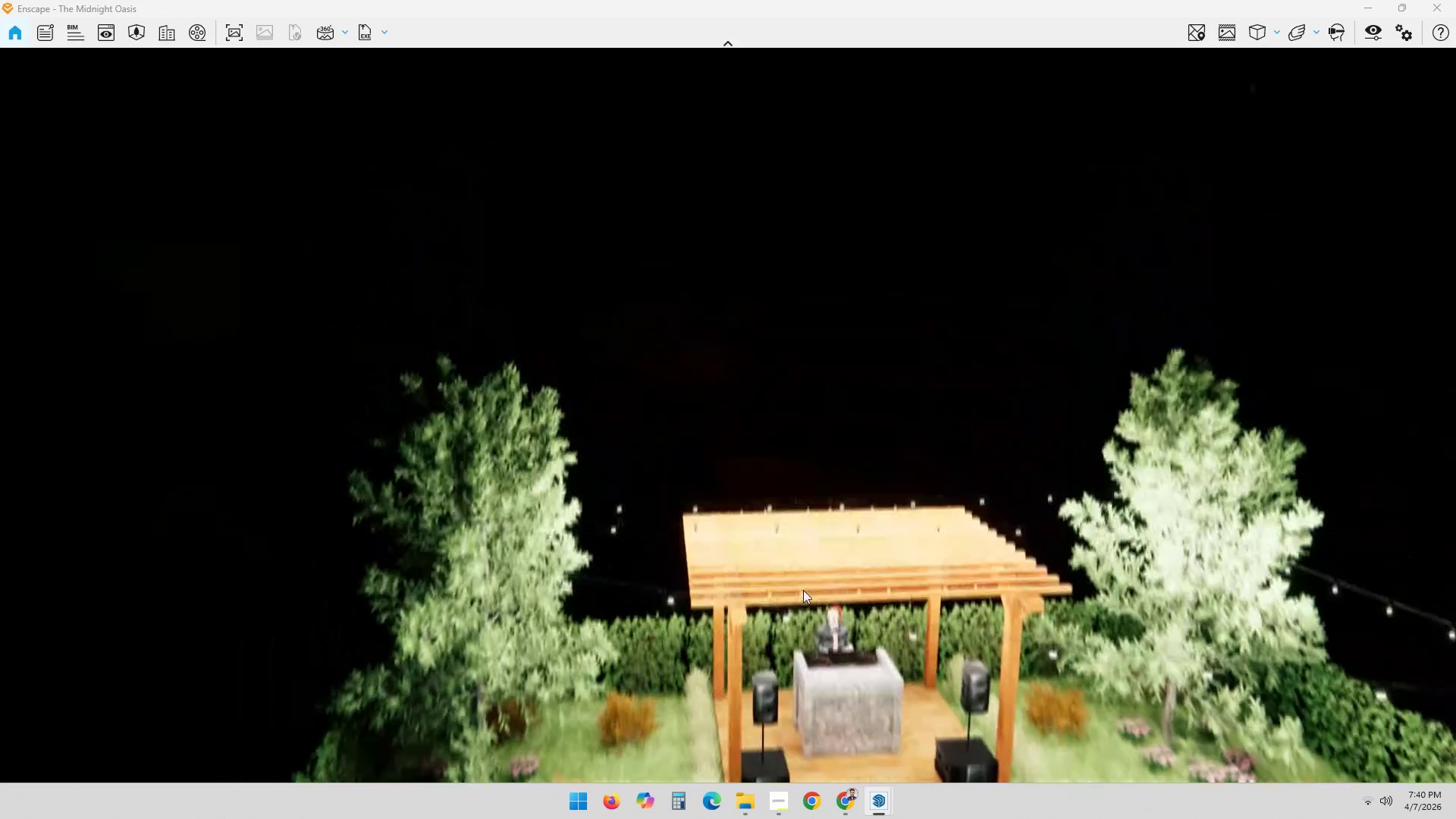 
hold_key(key=ShiftLeft, duration=0.7)
 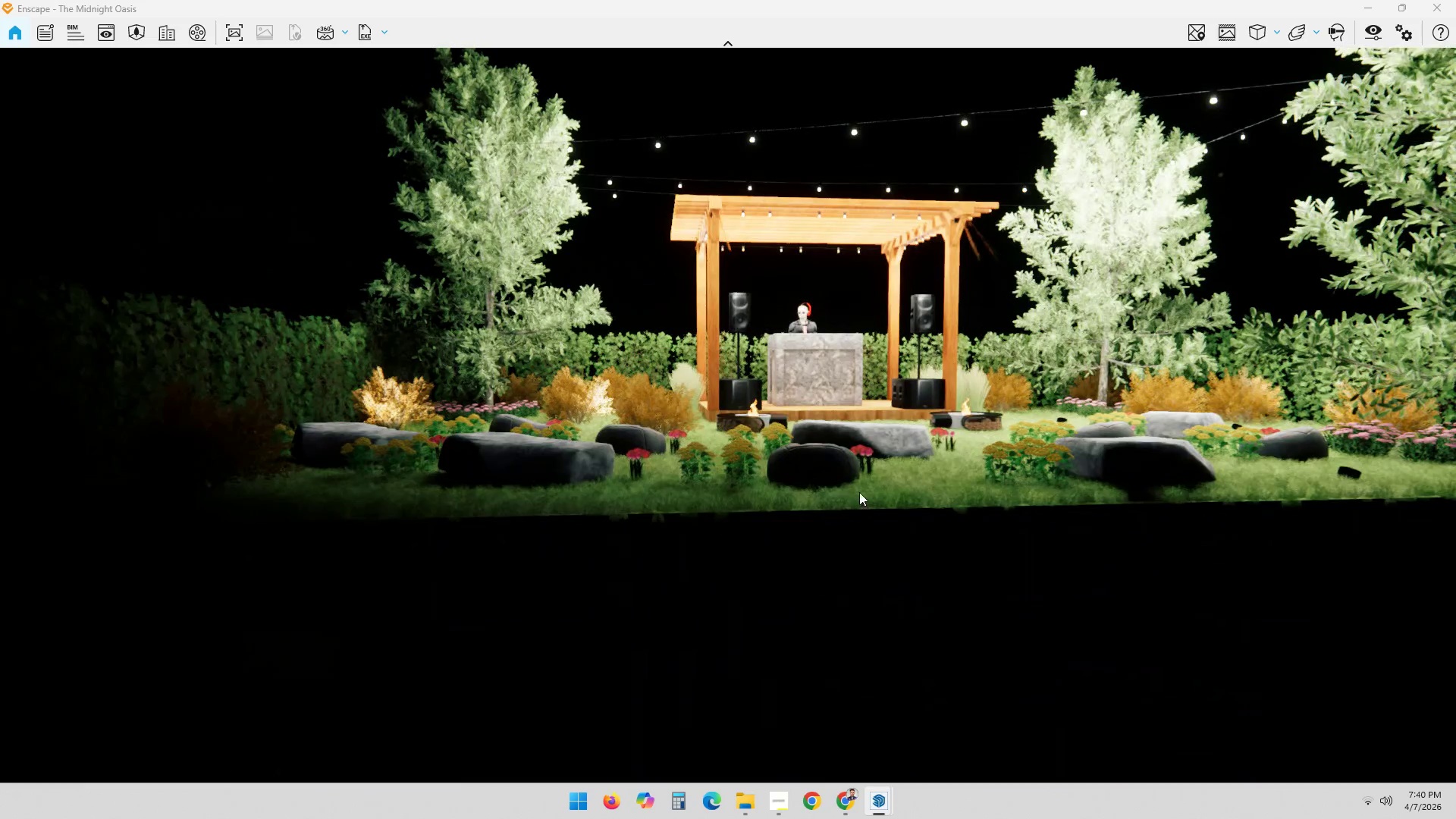 
scroll: coordinate [874, 623], scroll_direction: down, amount: 4.0
 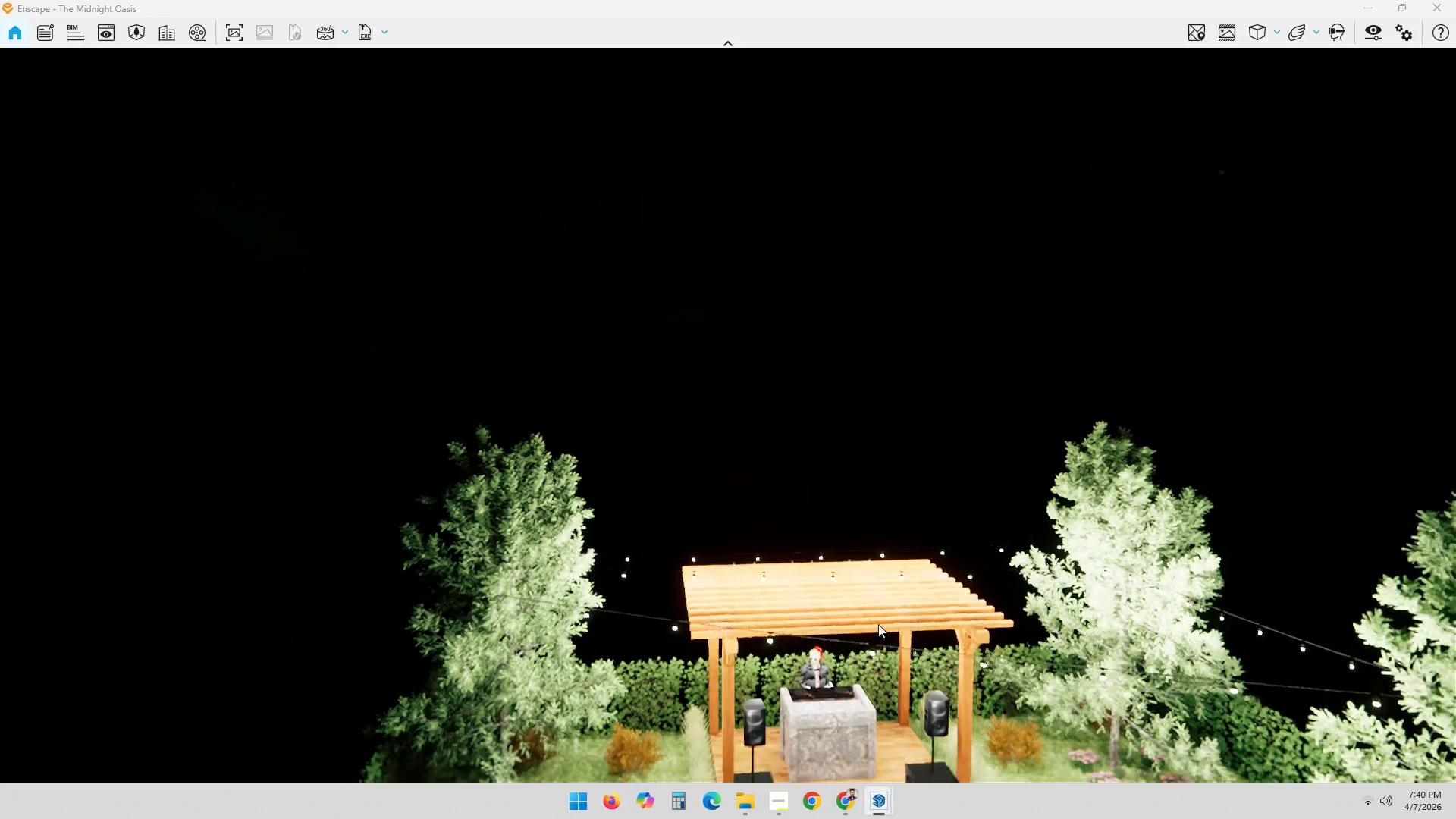 
left_click_drag(start_coordinate=[807, 435], to_coordinate=[735, 500])
 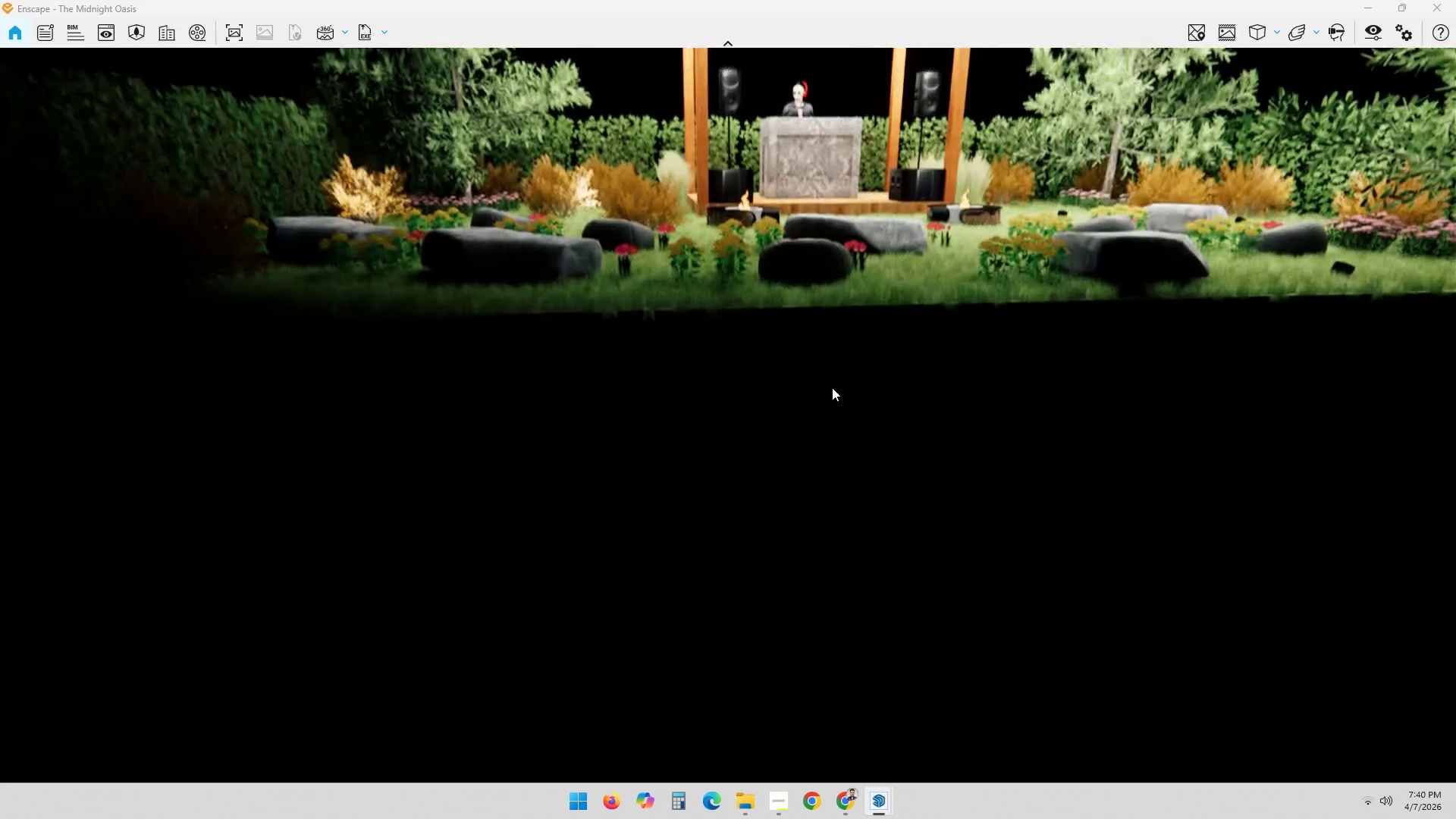 
scroll: coordinate [833, 340], scroll_direction: down, amount: 7.0
 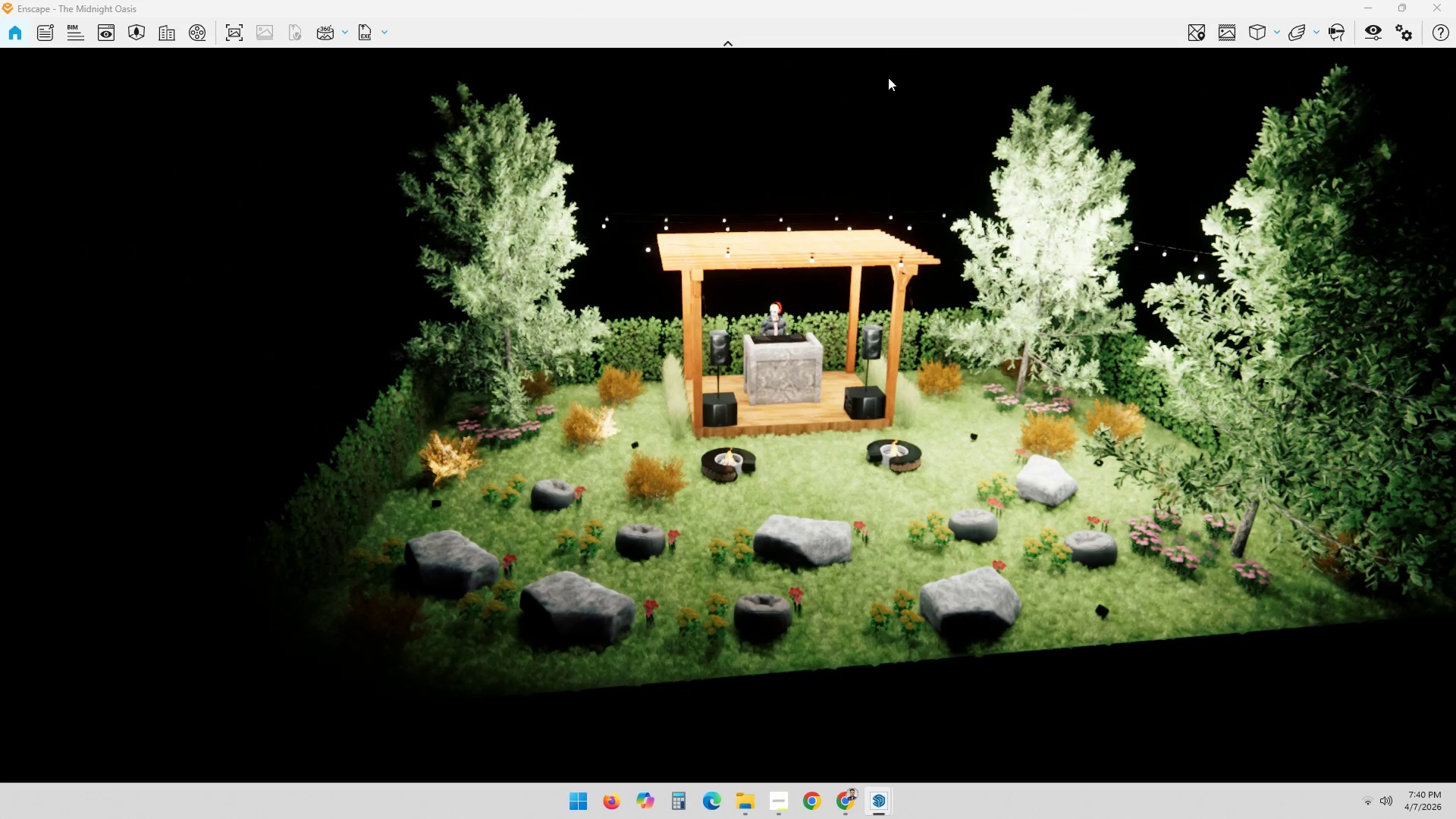 
key(Alt+AltLeft)
 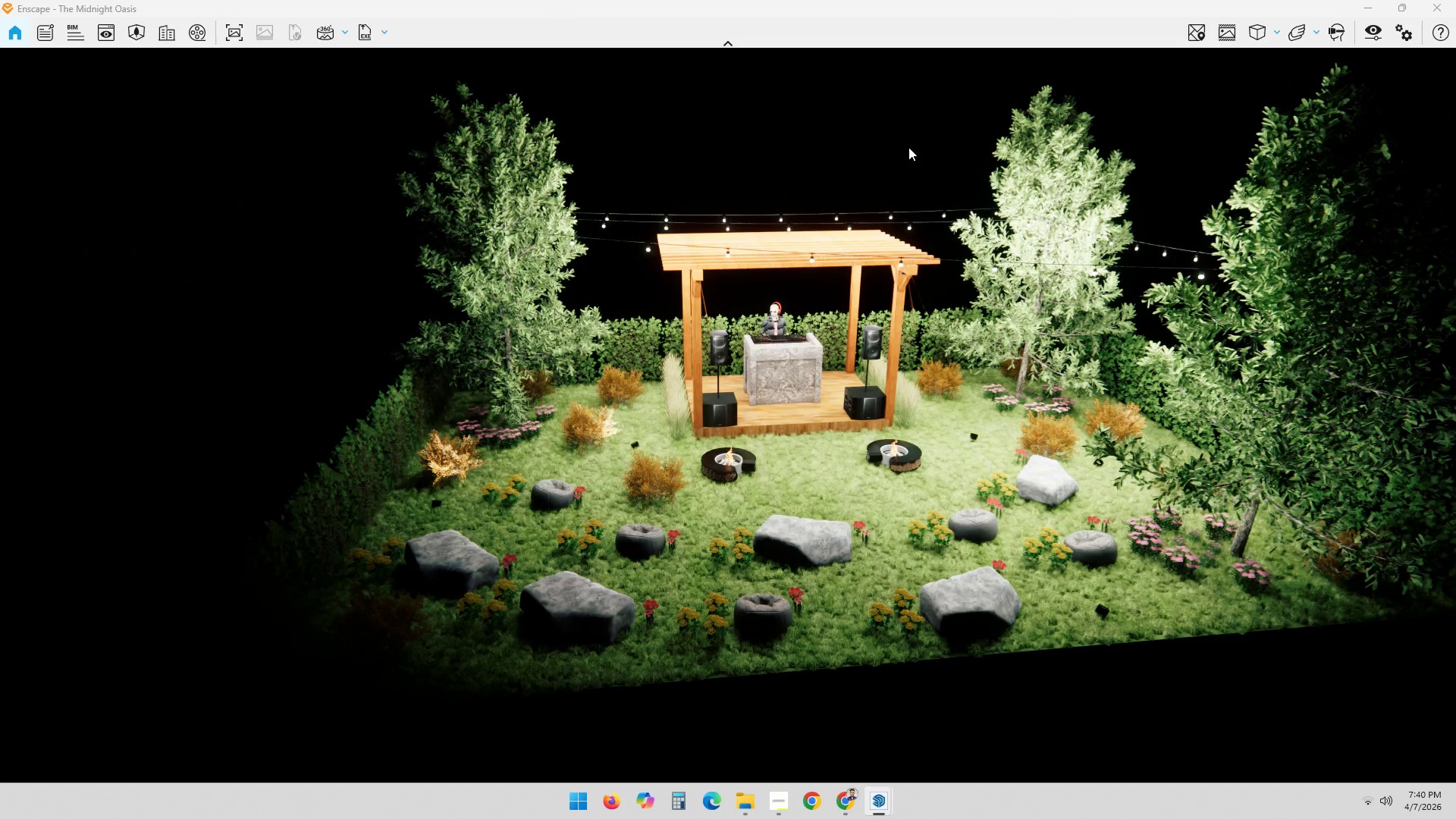 
key(Alt+Tab)
 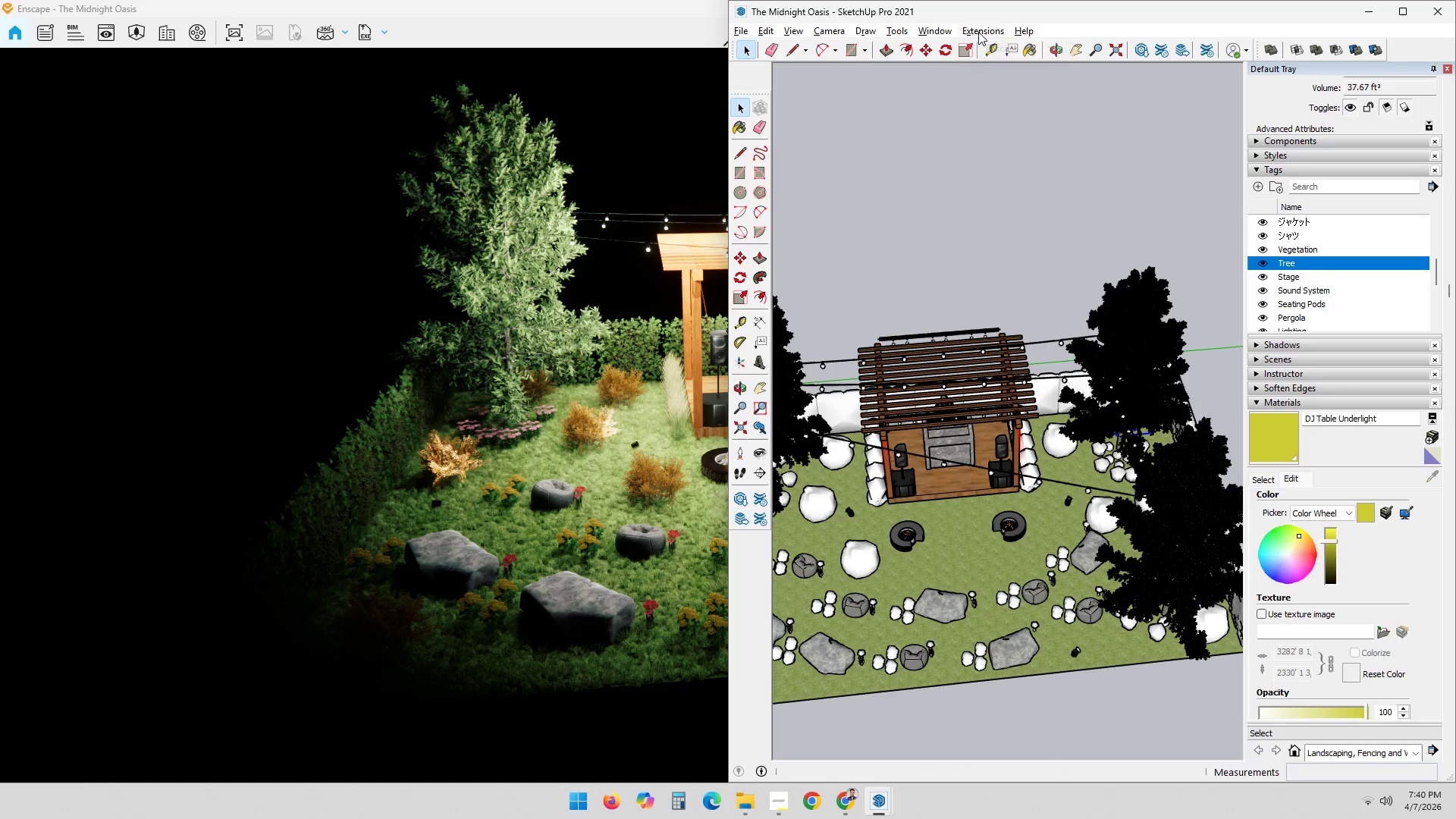 
double_click([995, 42])
 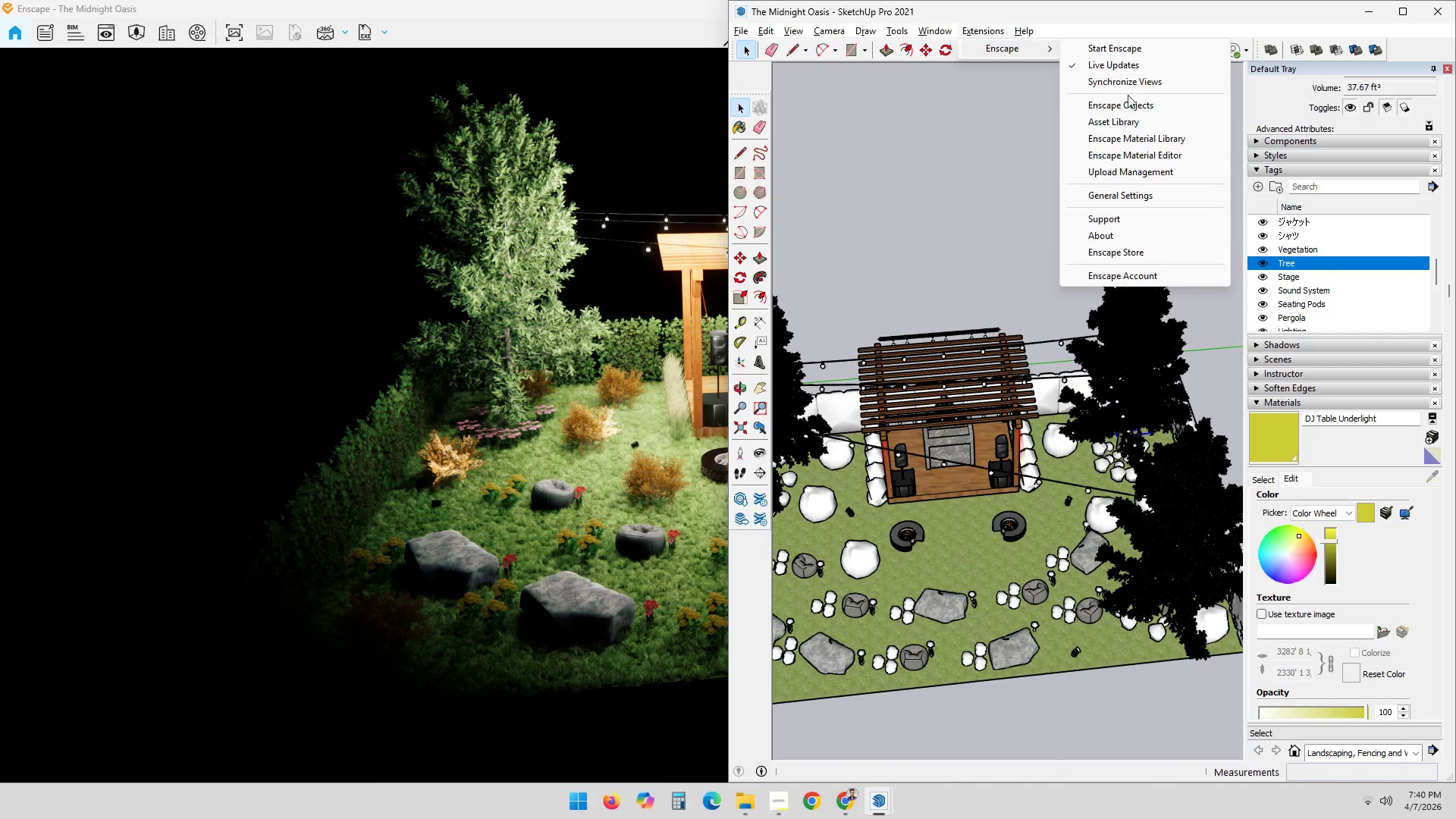 
left_click([639, 5])
 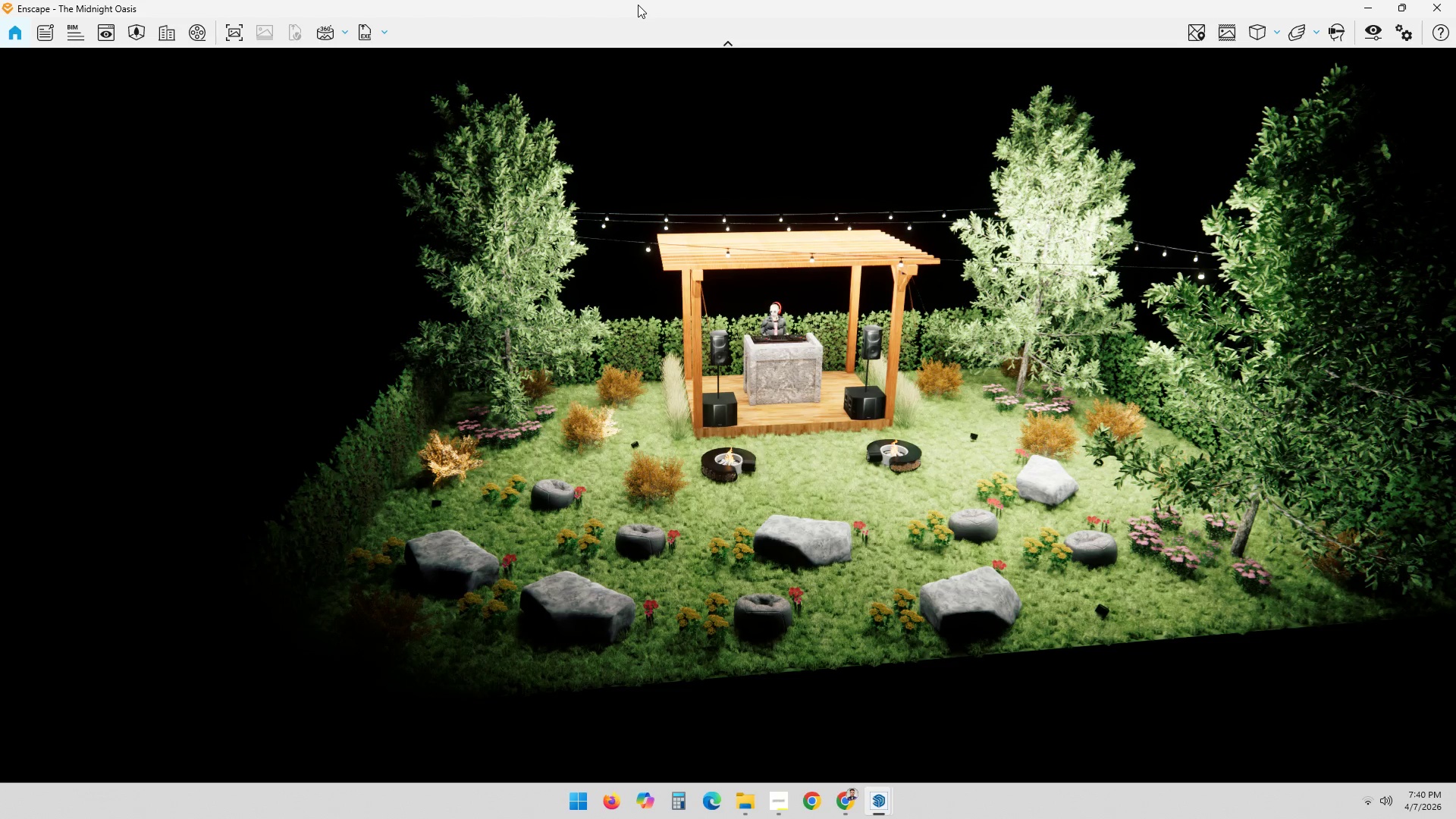 
key(Meta+ArrowLeft)
 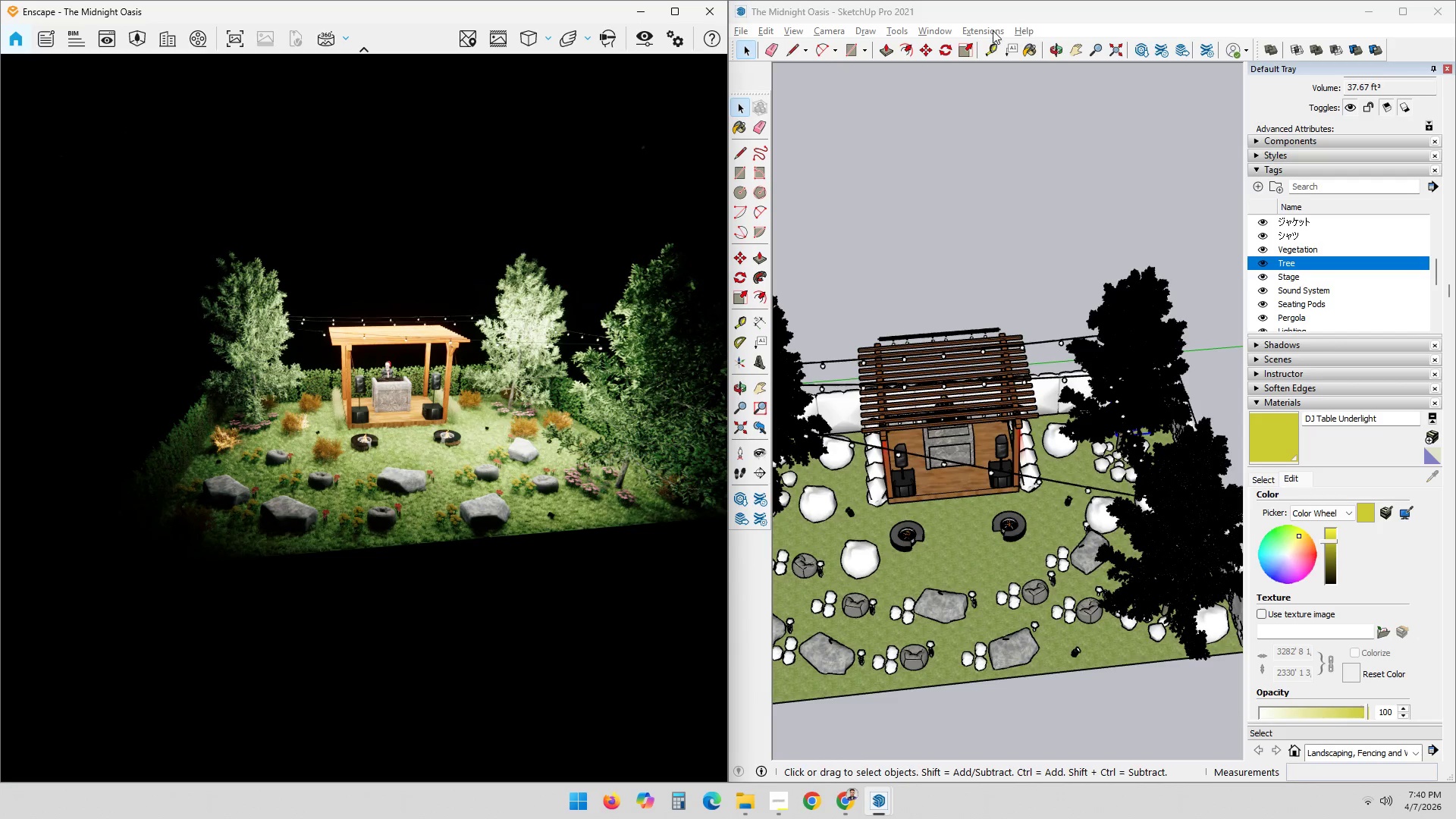 
left_click([983, 25])
 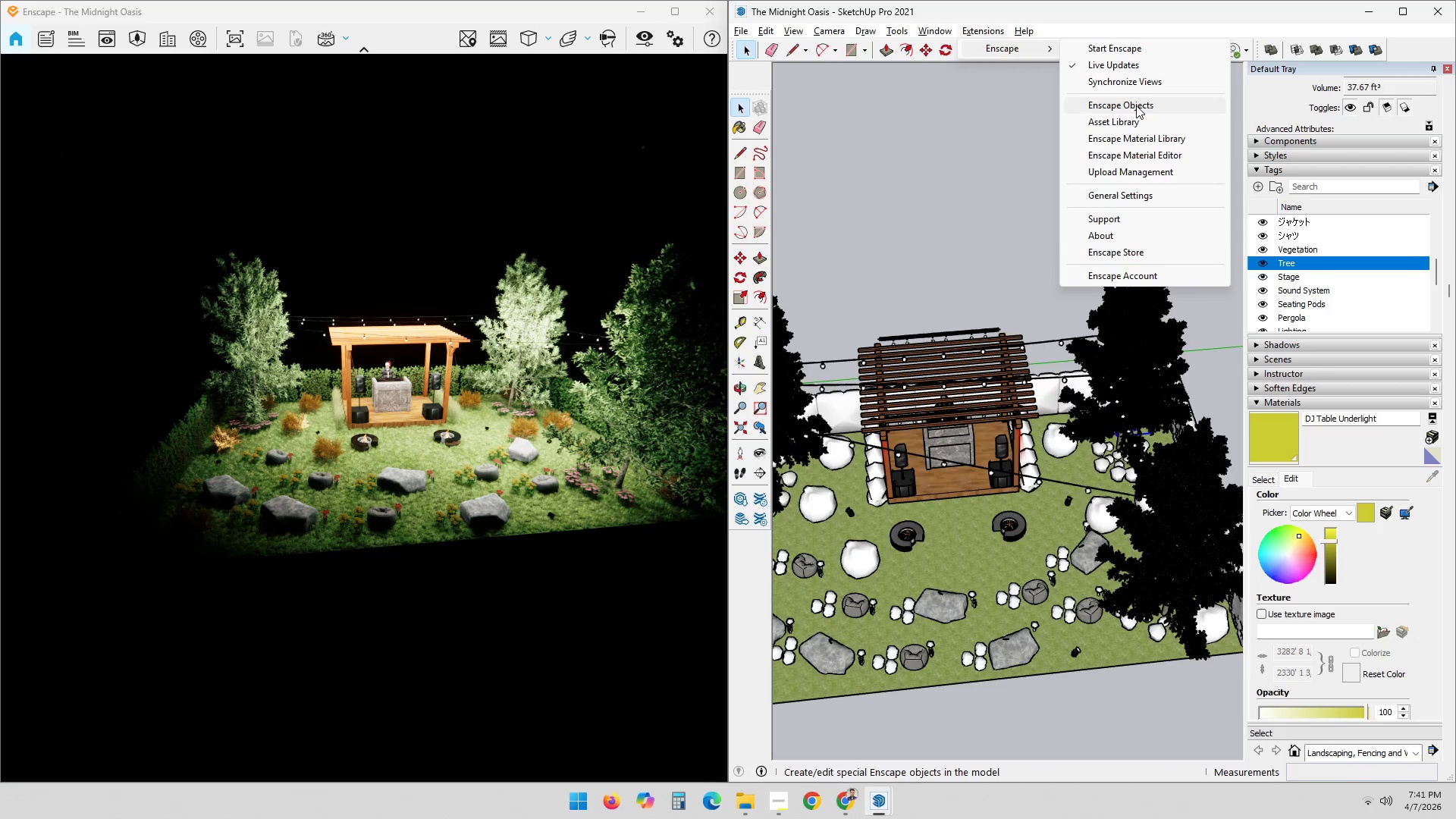 
left_click([1136, 105])
 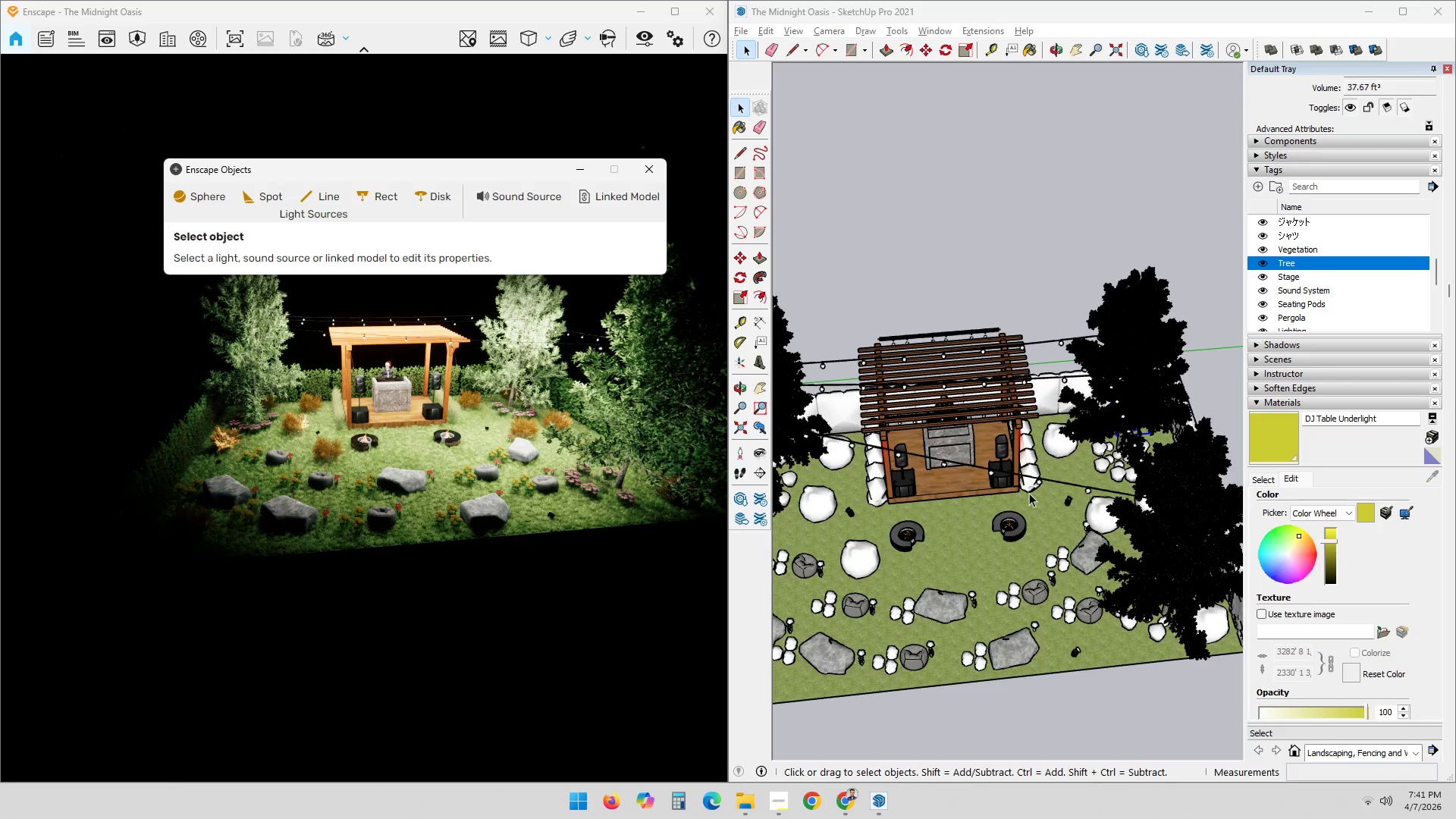 
left_click([1103, 676])
 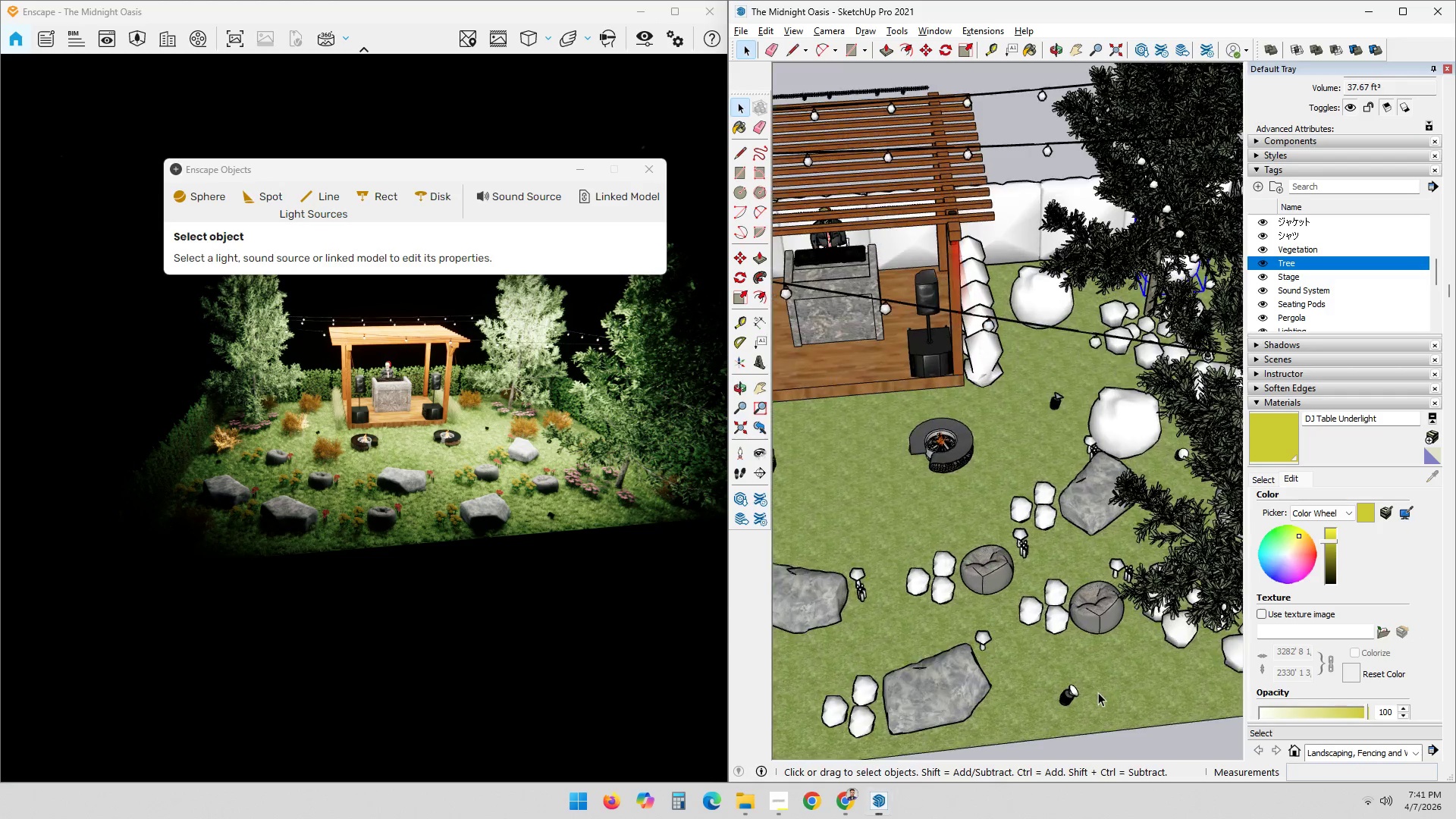 
scroll: coordinate [1103, 678], scroll_direction: up, amount: 8.0
 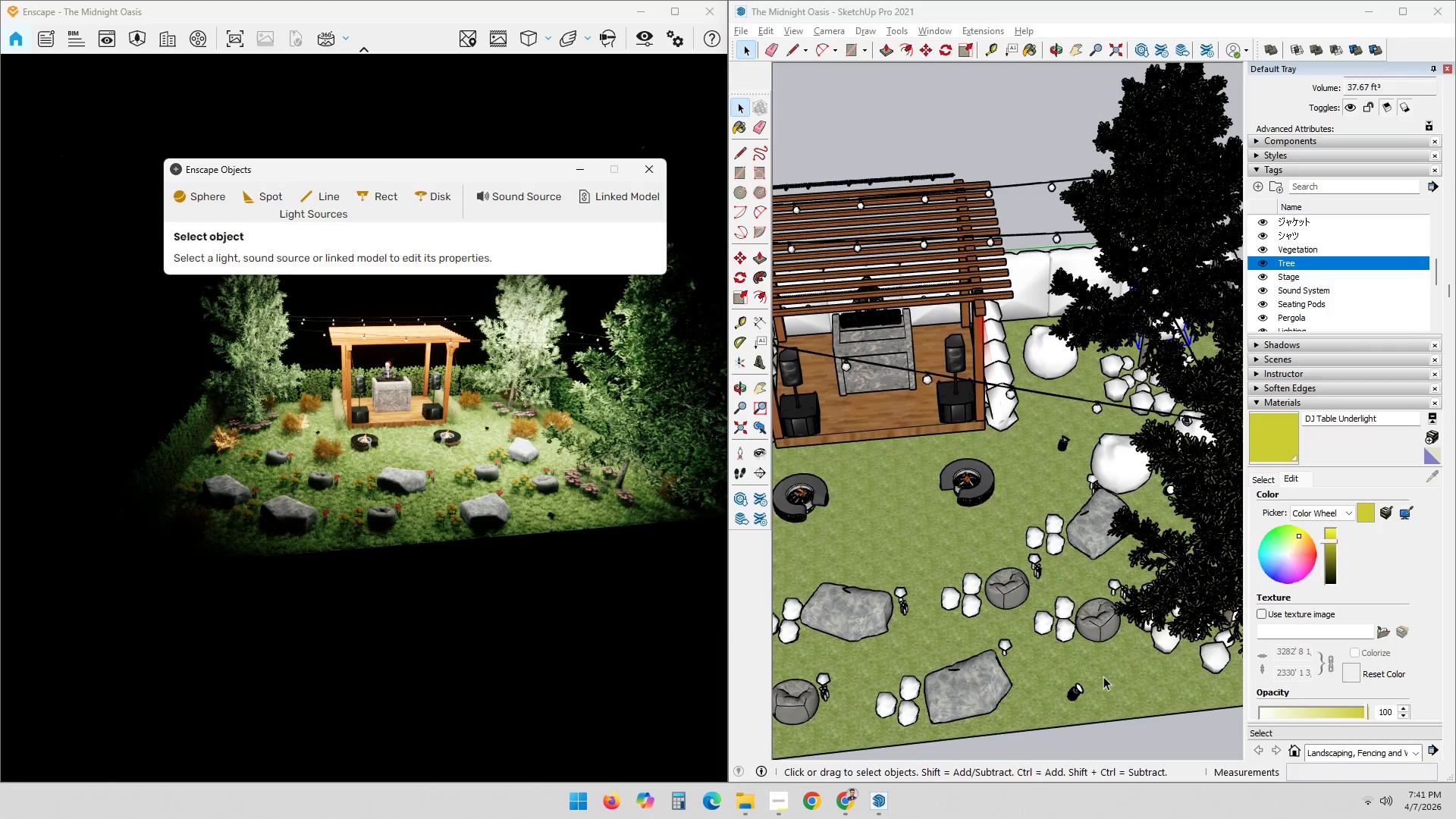 
left_click([1065, 690])
 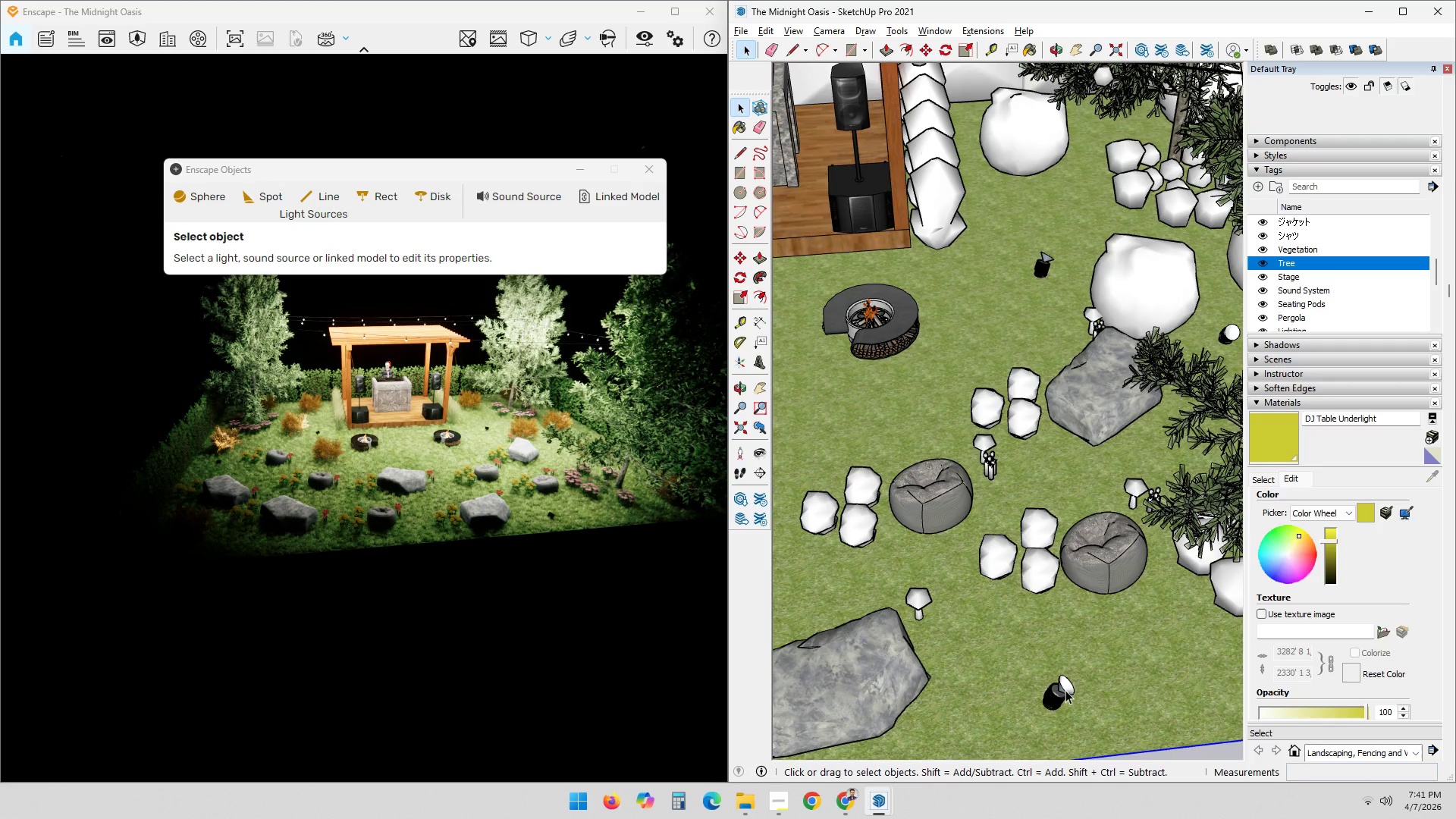 
scroll: coordinate [1077, 701], scroll_direction: up, amount: 10.0
 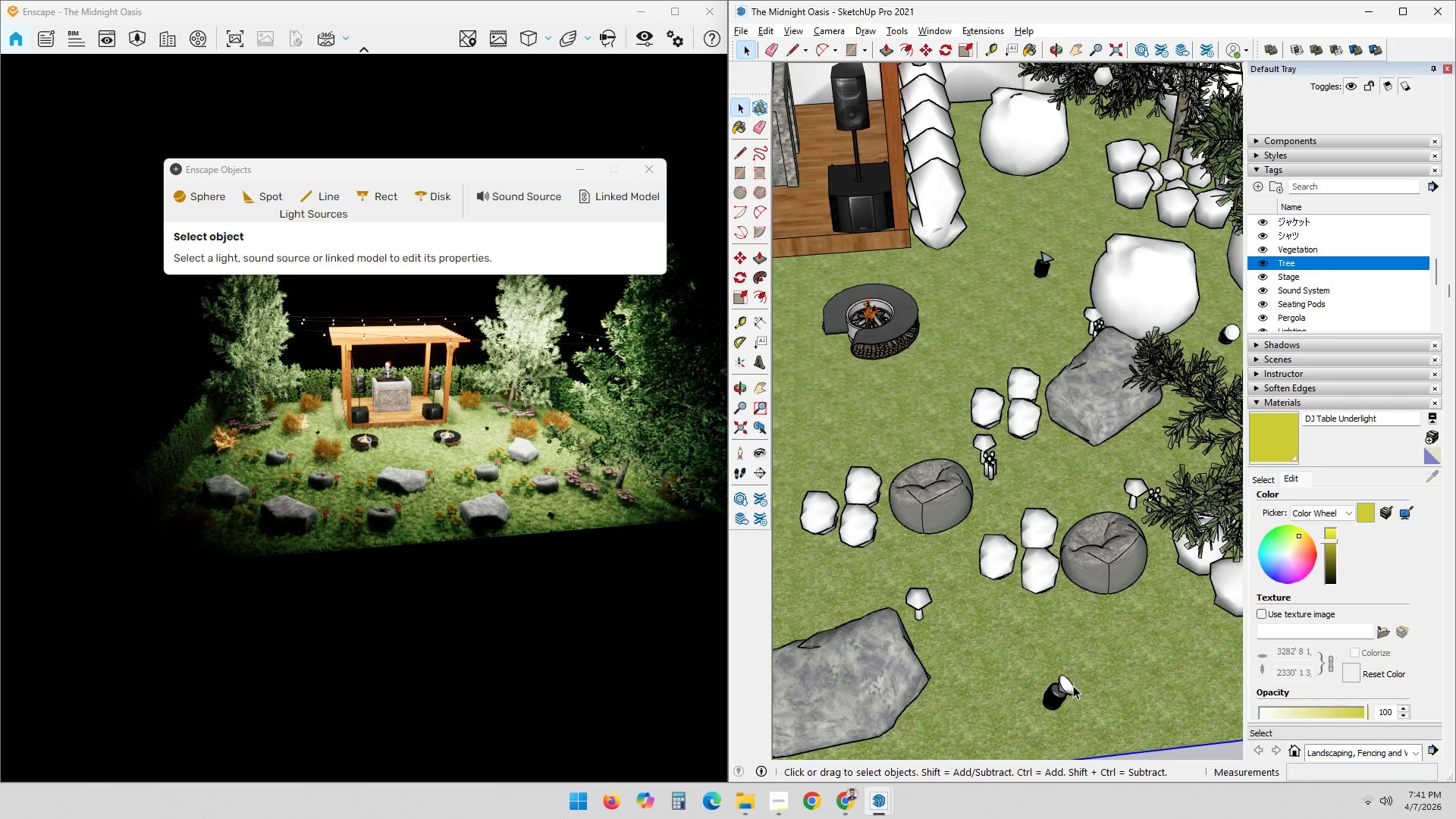 
double_click([1065, 690])
 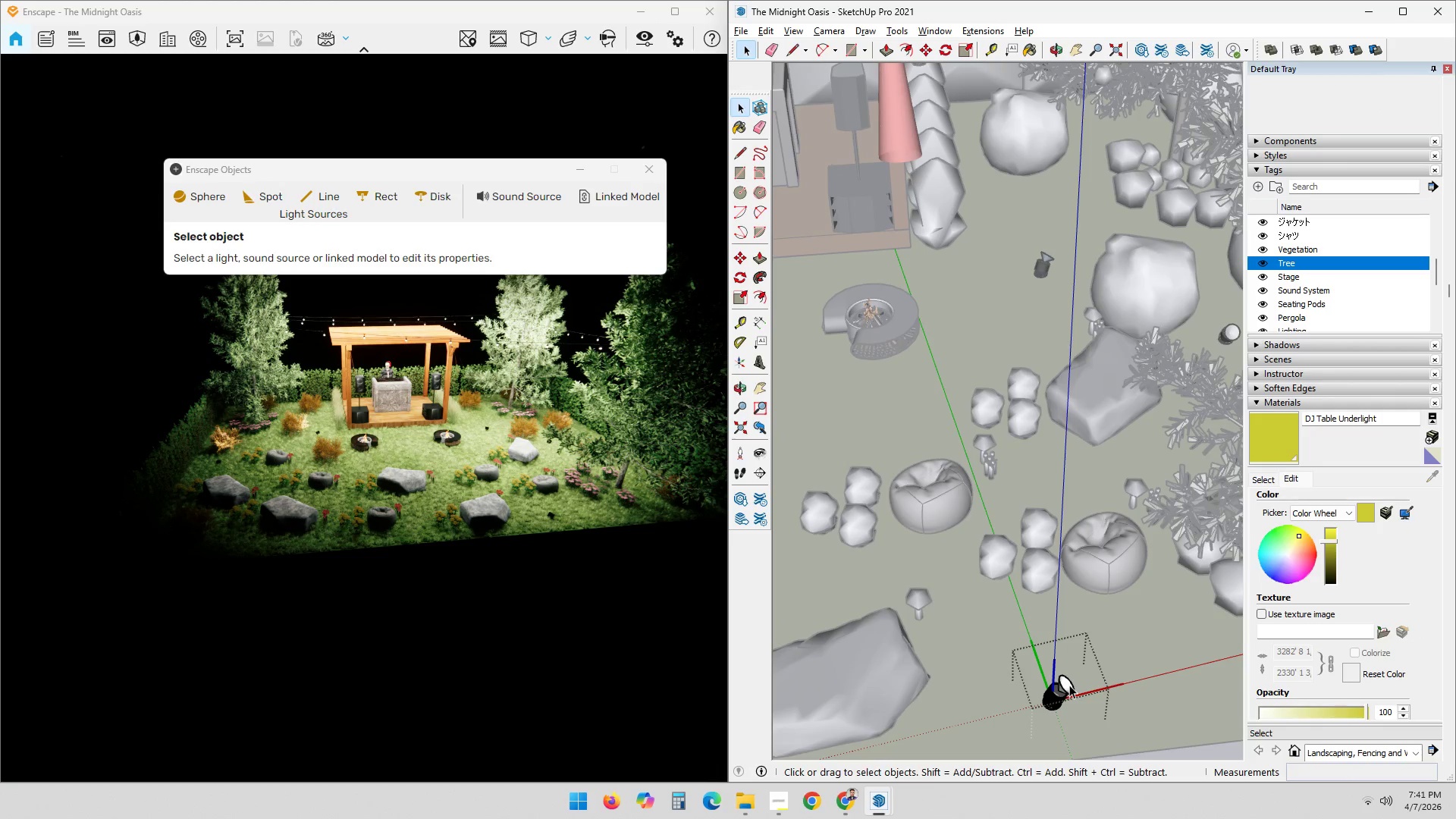 
left_click([1069, 685])
 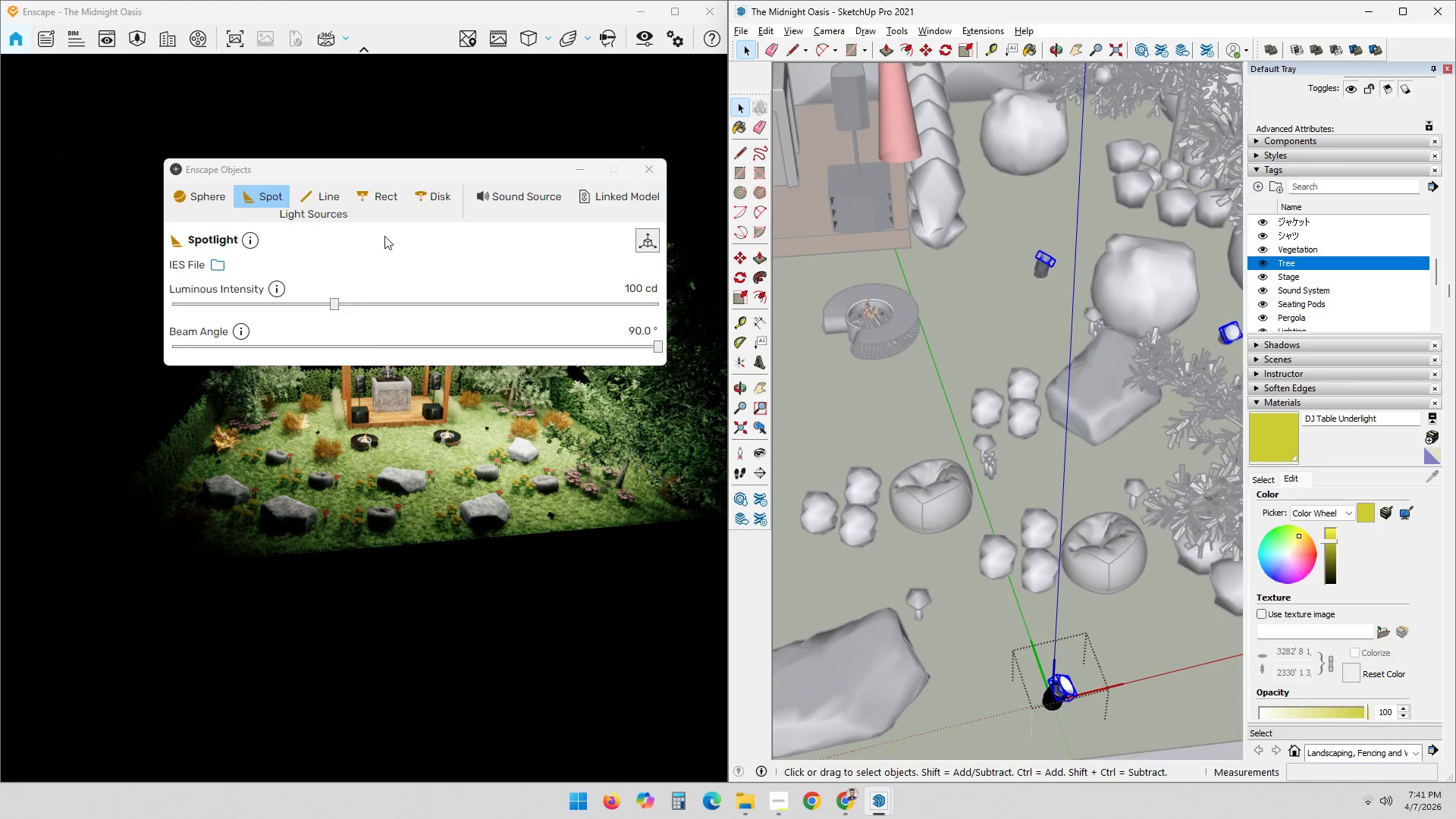 
left_click_drag(start_coordinate=[423, 166], to_coordinate=[455, 19])
 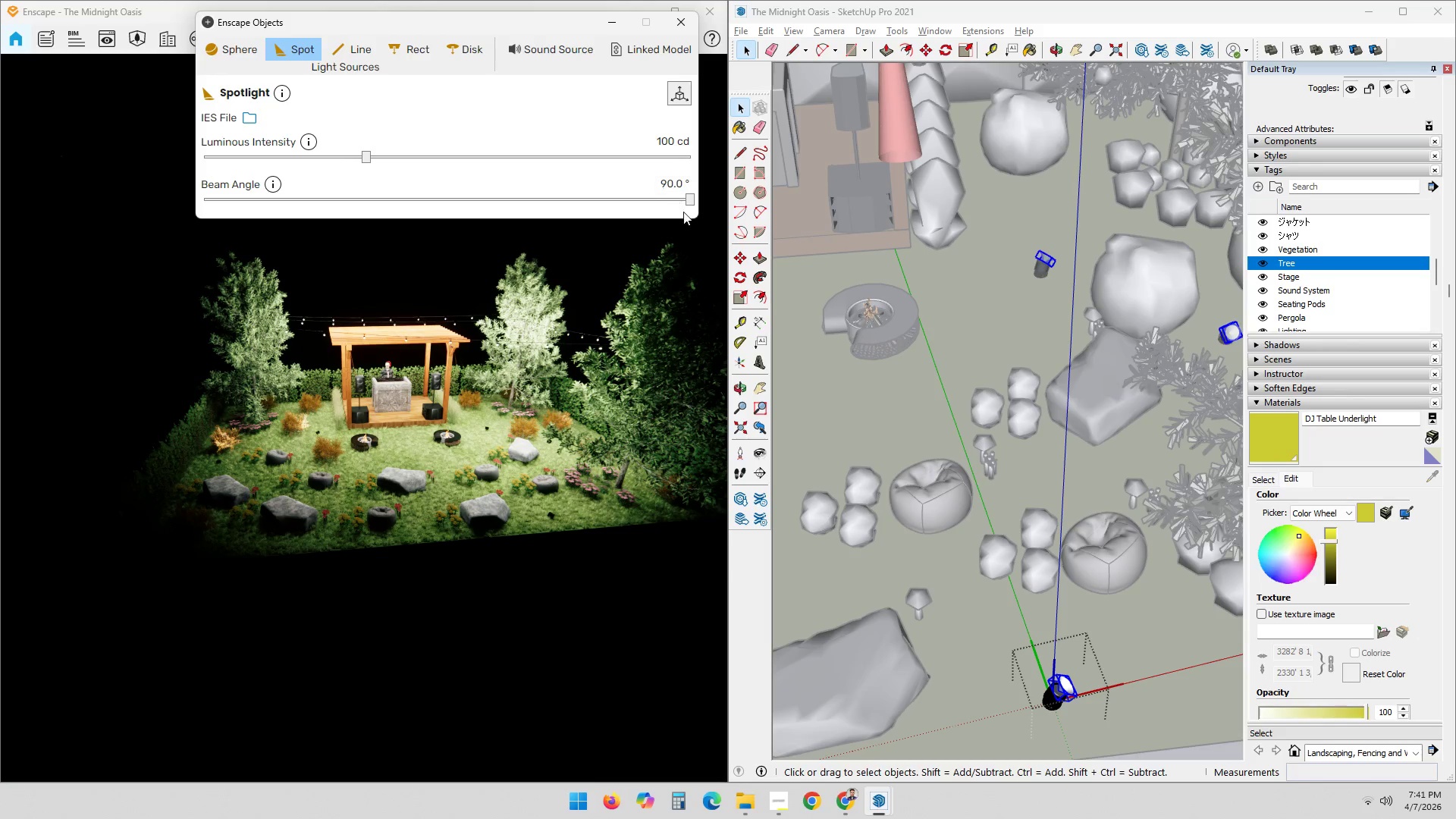 
left_click_drag(start_coordinate=[688, 203], to_coordinate=[175, 185])
 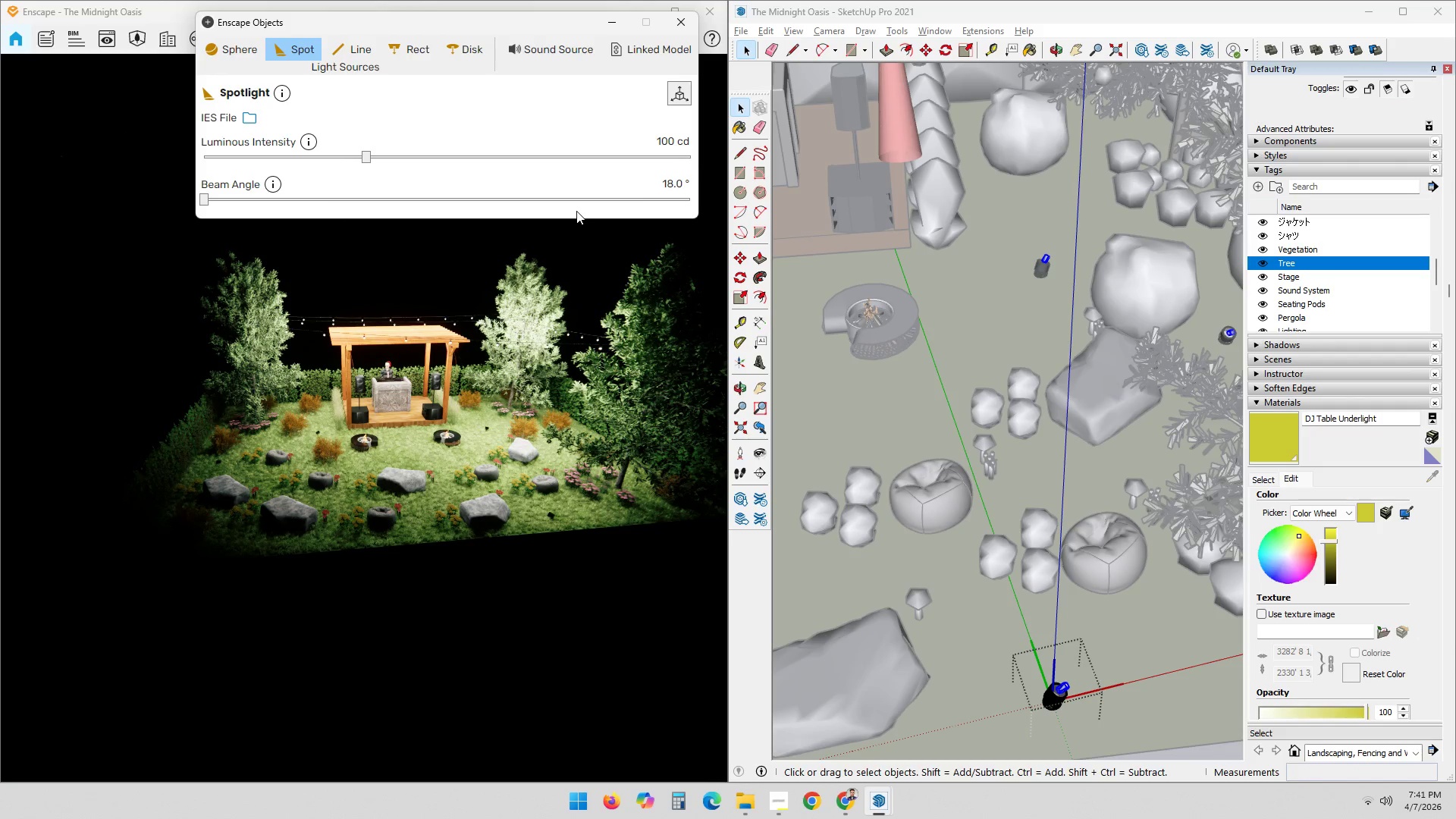 
double_click([670, 187])
 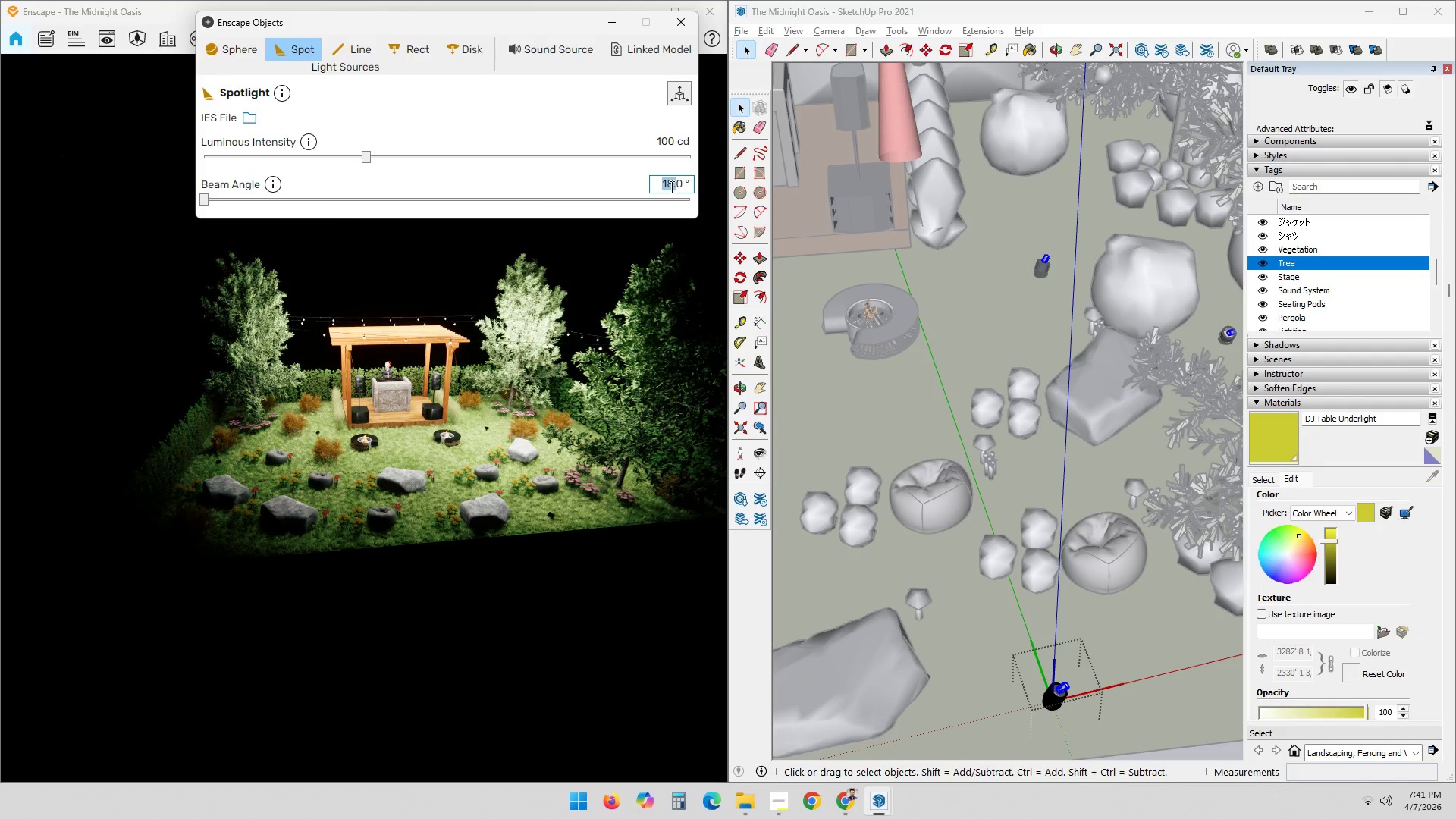 
key(Numpad2)
 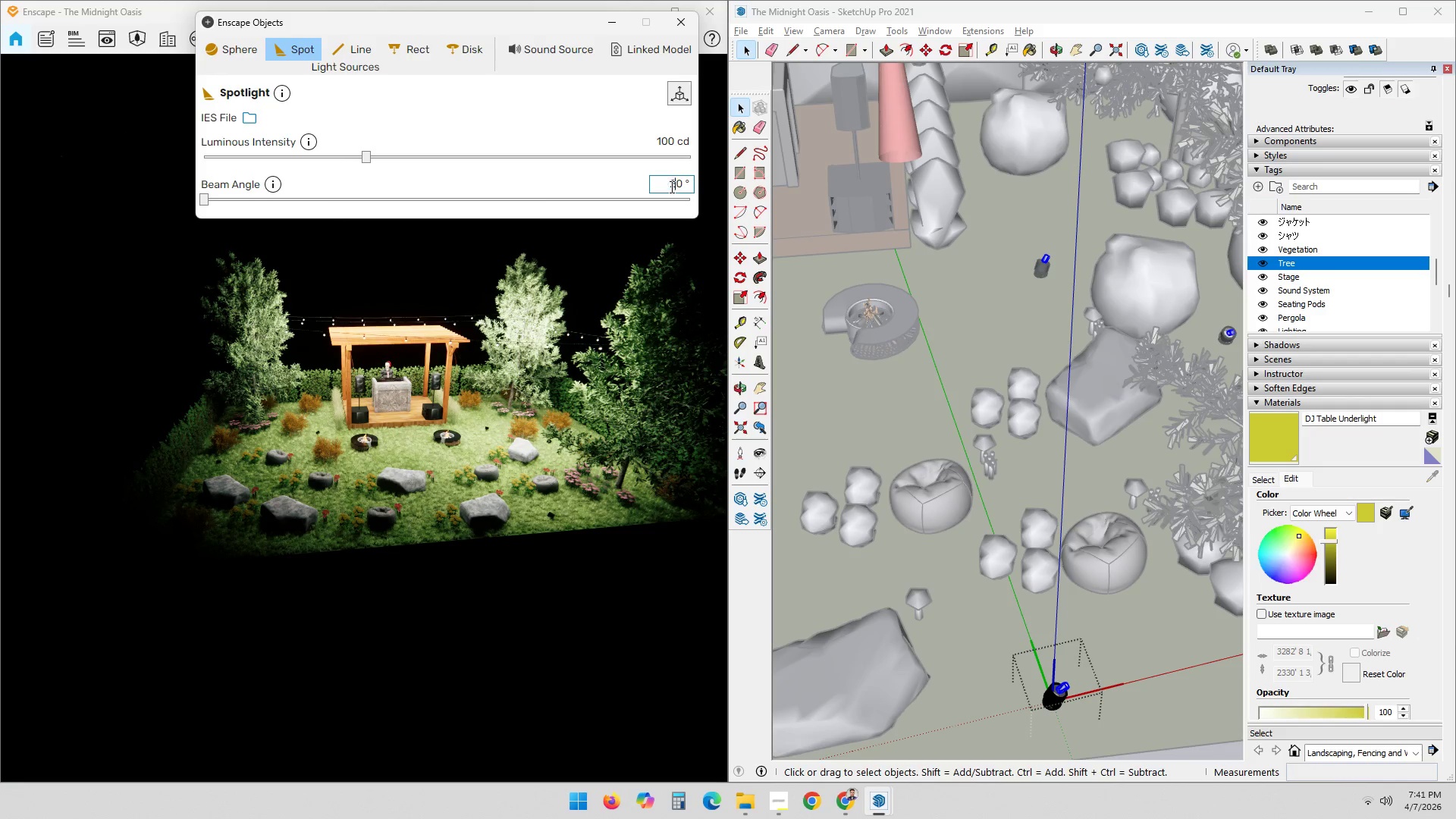 
key(Numpad5)
 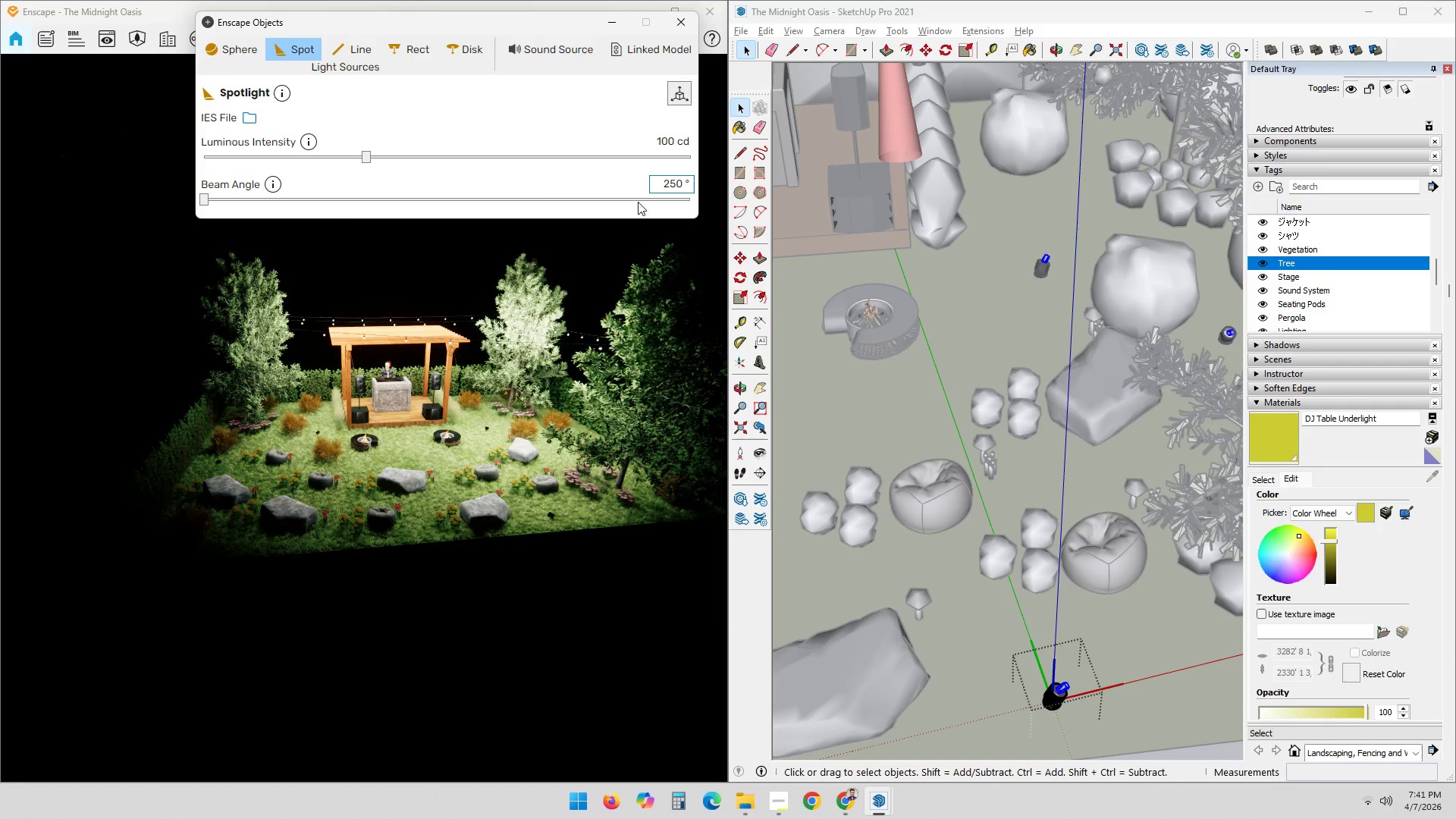 
key(NumpadDecimal)
 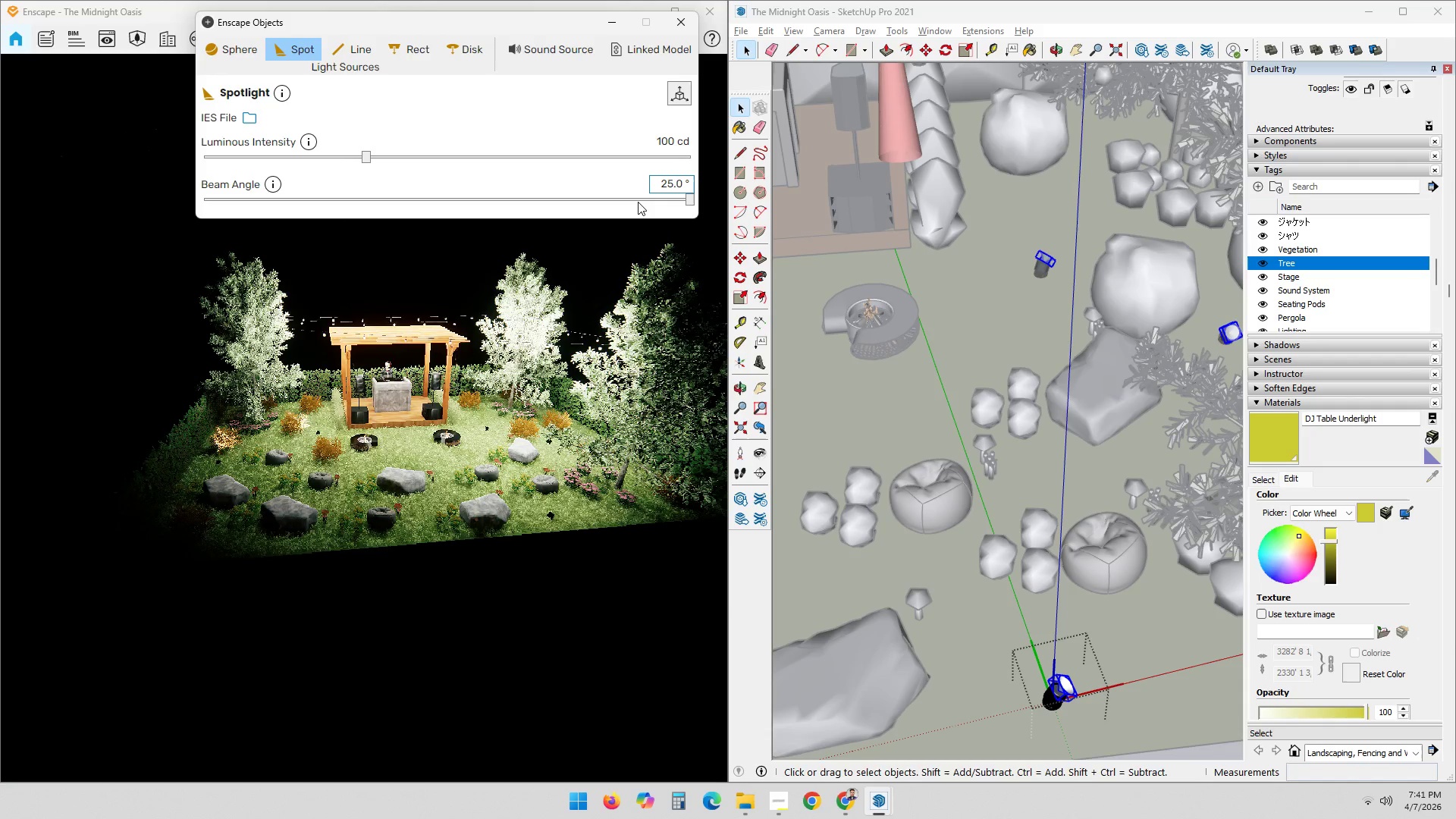 
key(NumpadEnter)
 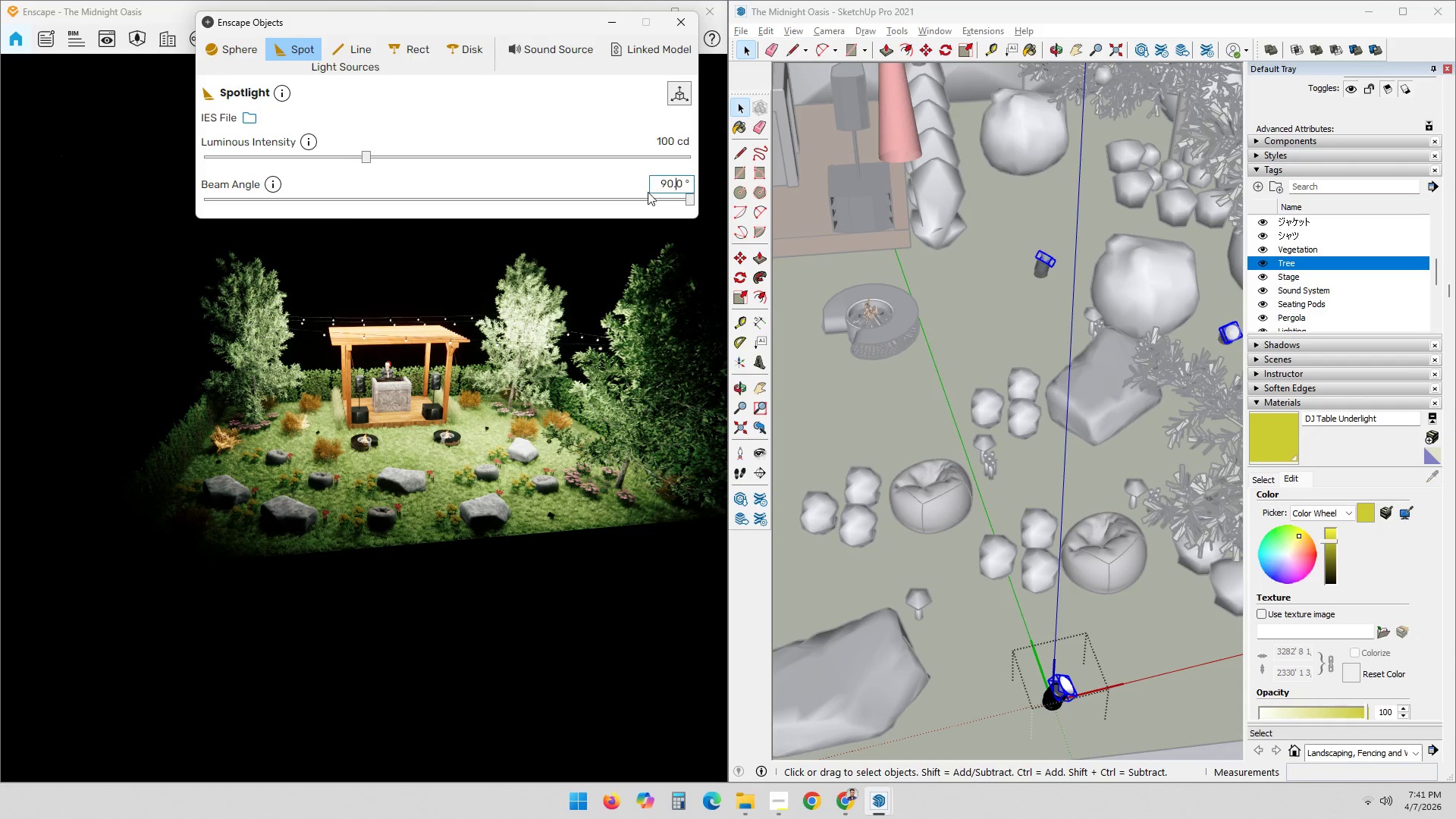 
left_click_drag(start_coordinate=[687, 202], to_coordinate=[318, 224])
 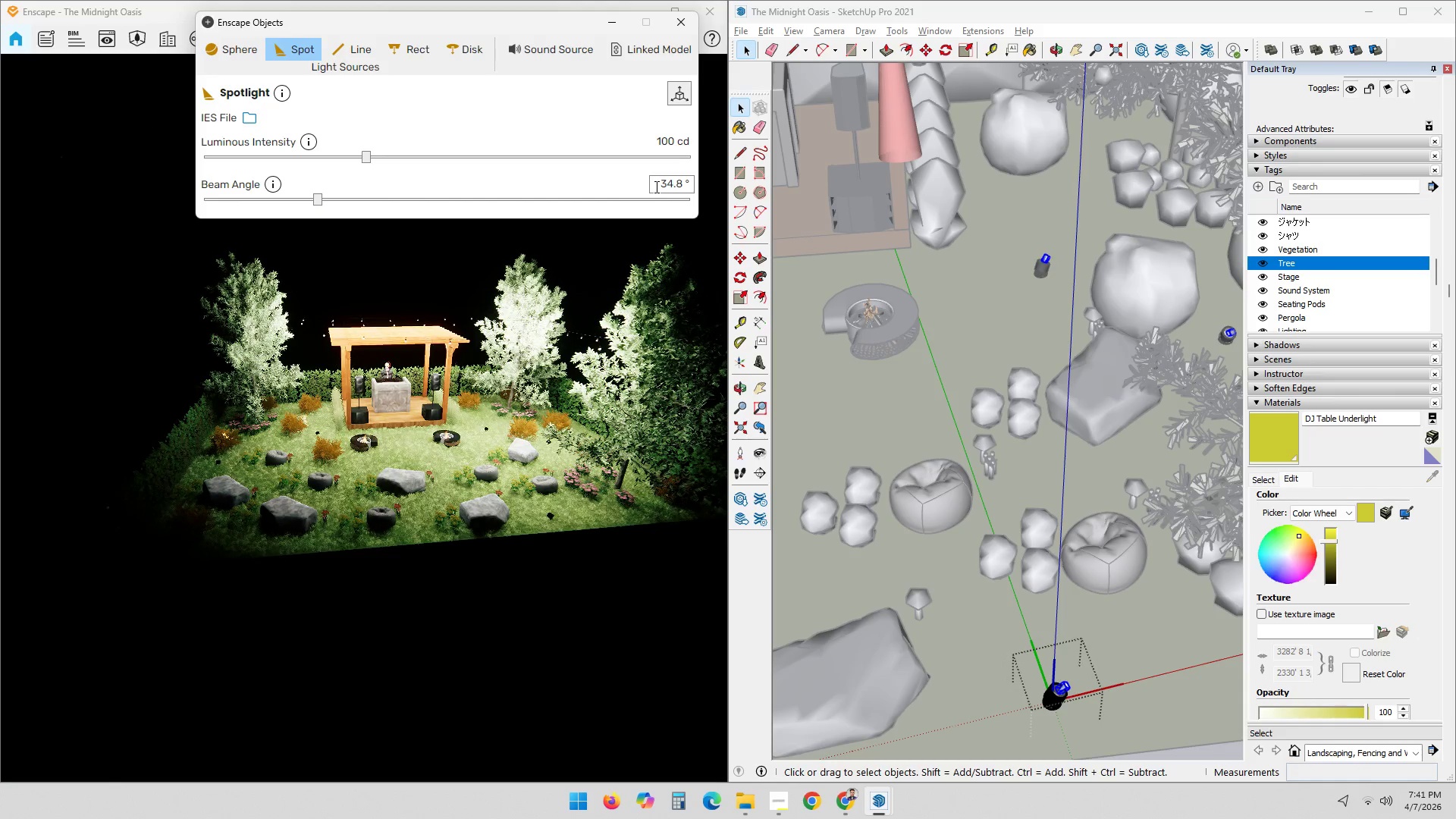 
left_click_drag(start_coordinate=[658, 185], to_coordinate=[708, 184])
 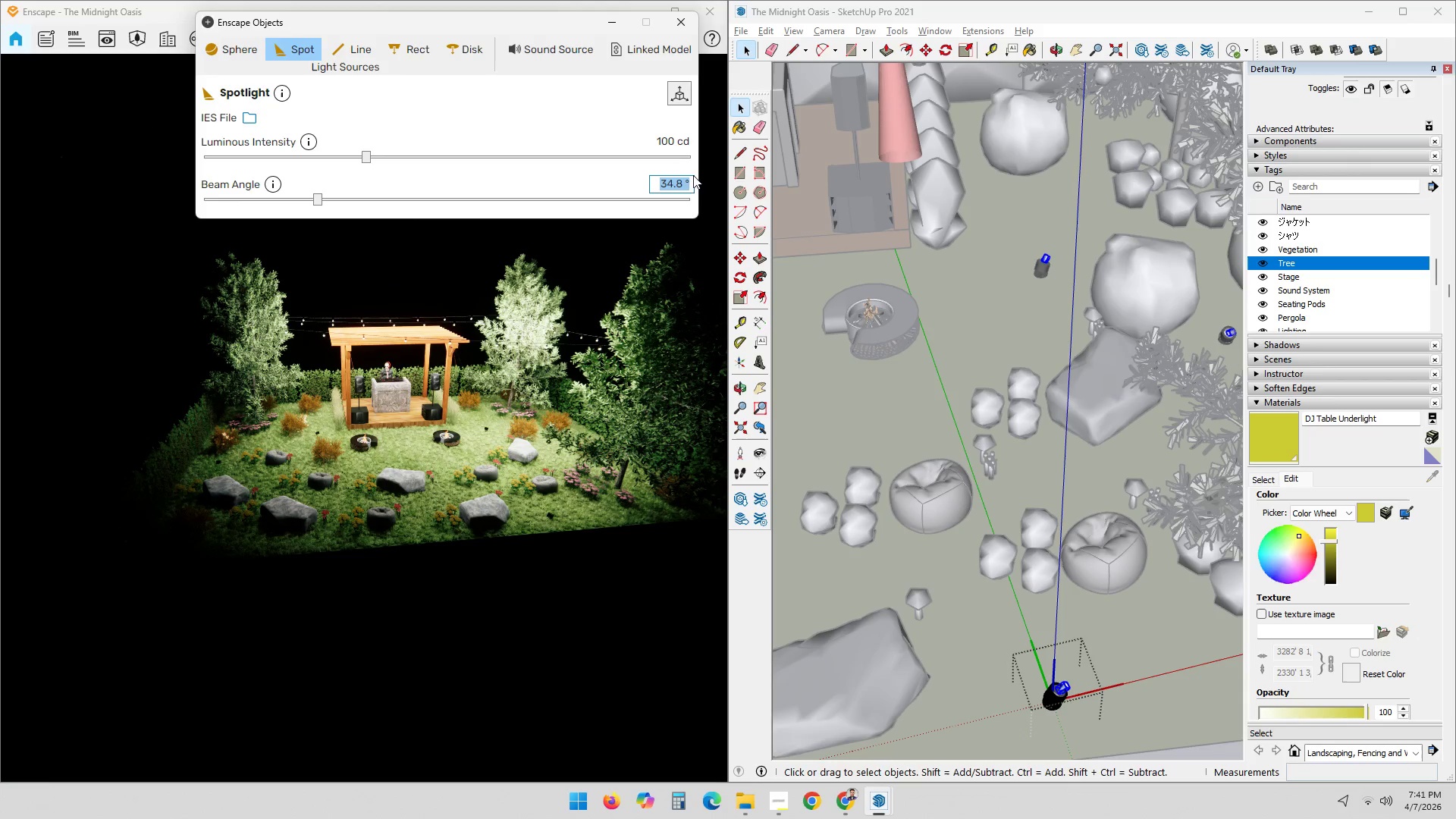 
double_click([681, 185])
 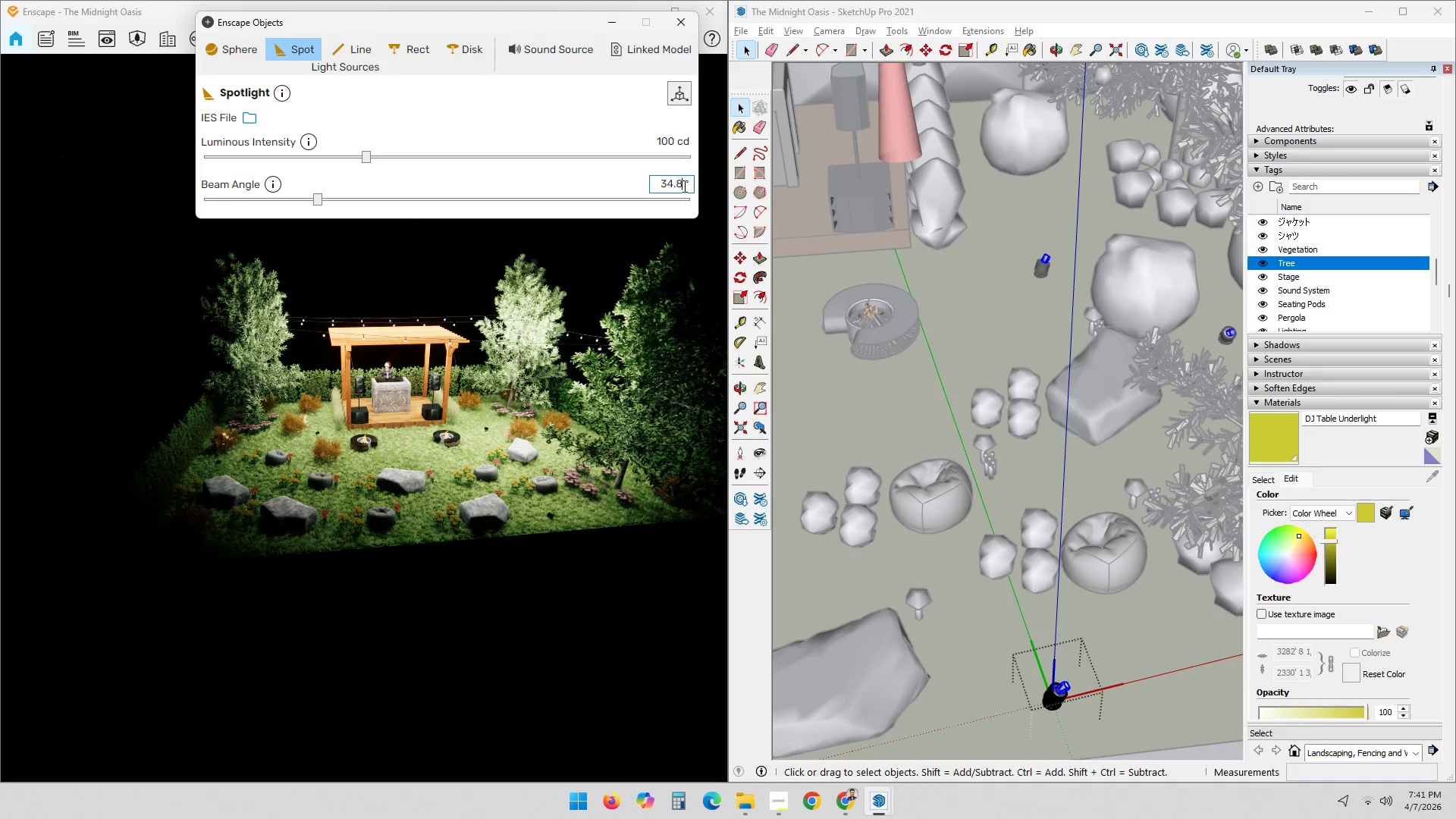 
left_click_drag(start_coordinate=[683, 186], to_coordinate=[620, 187])
 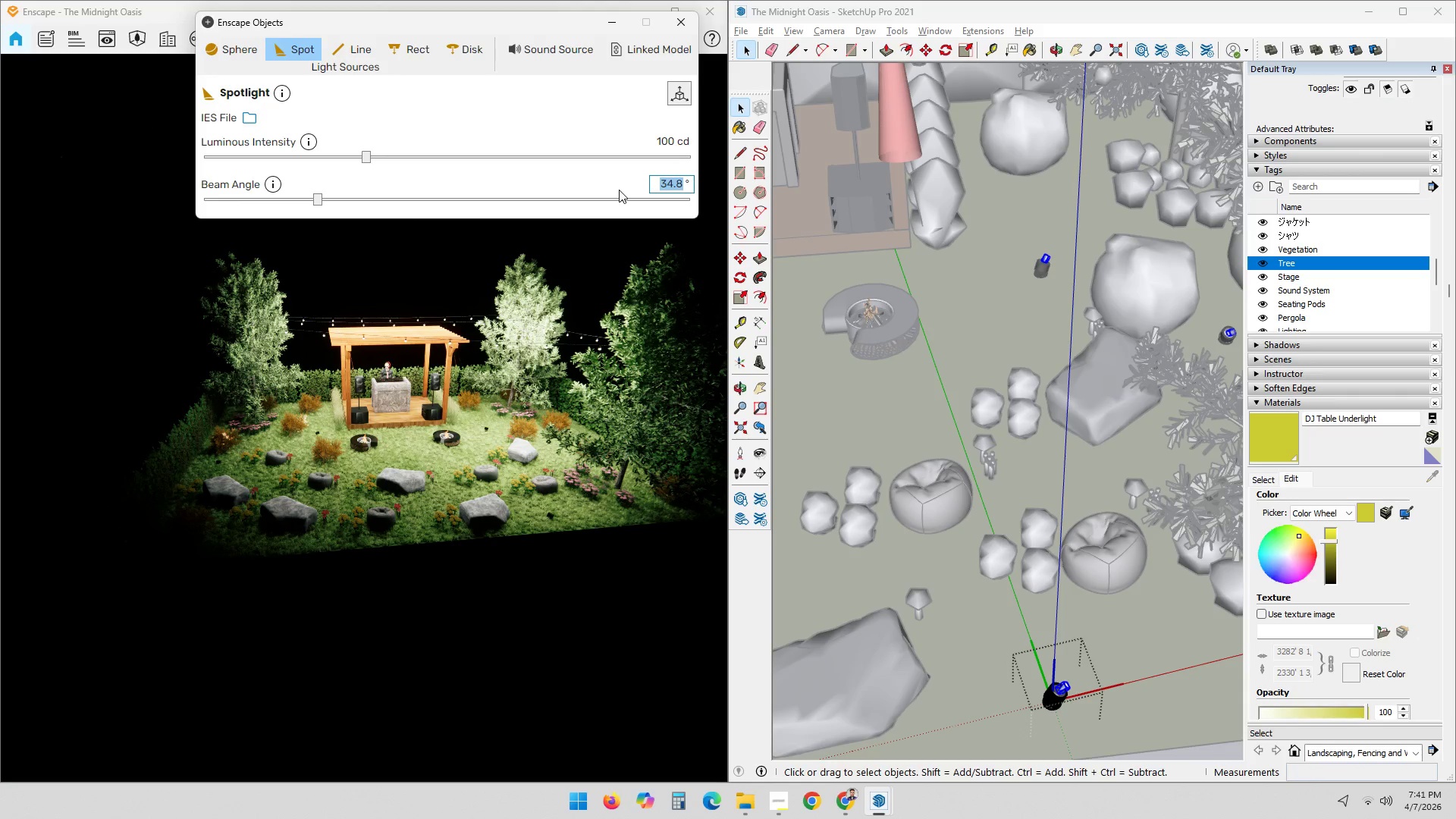 
key(Numpad2)
 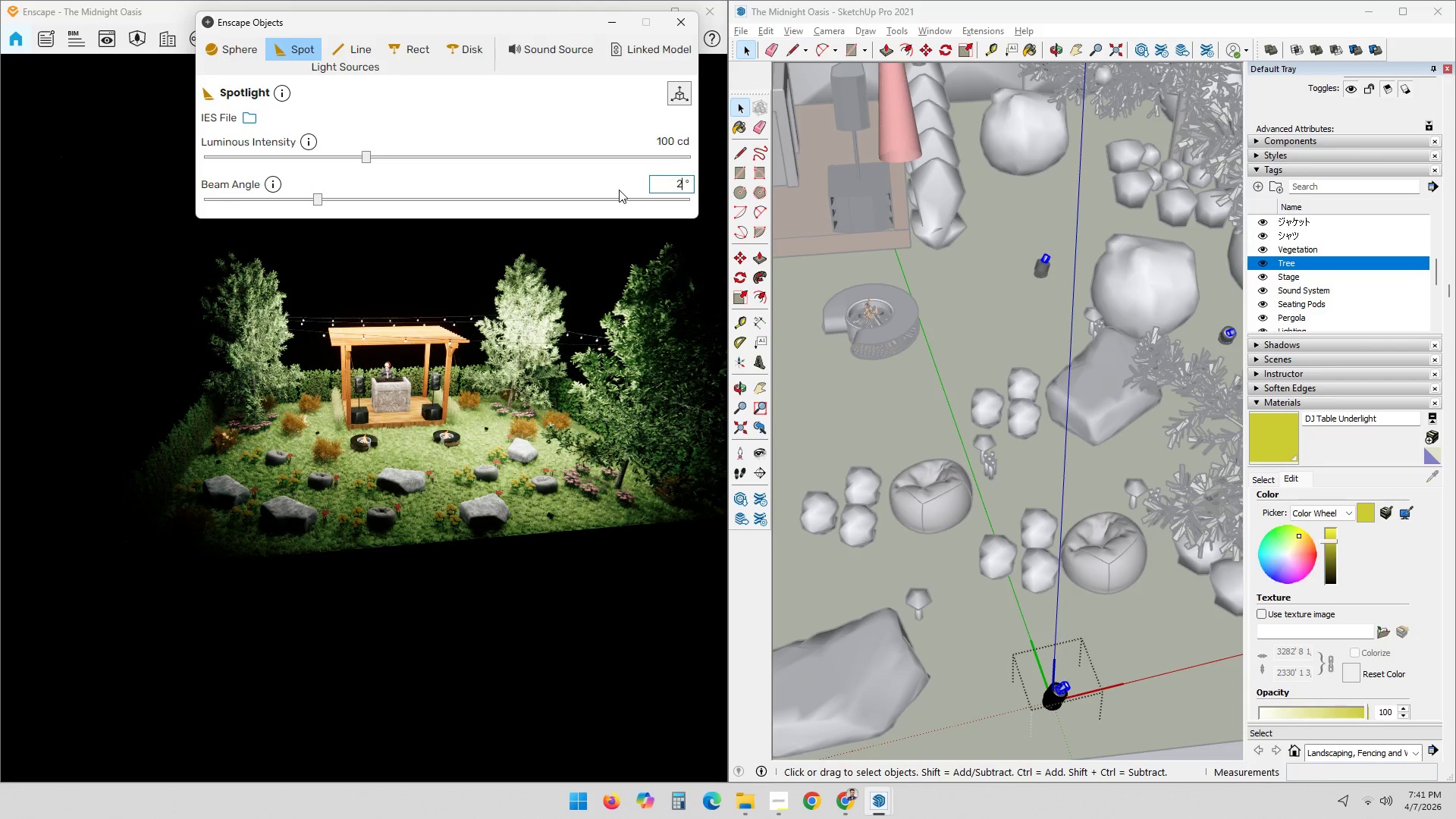 
key(Numpad5)
 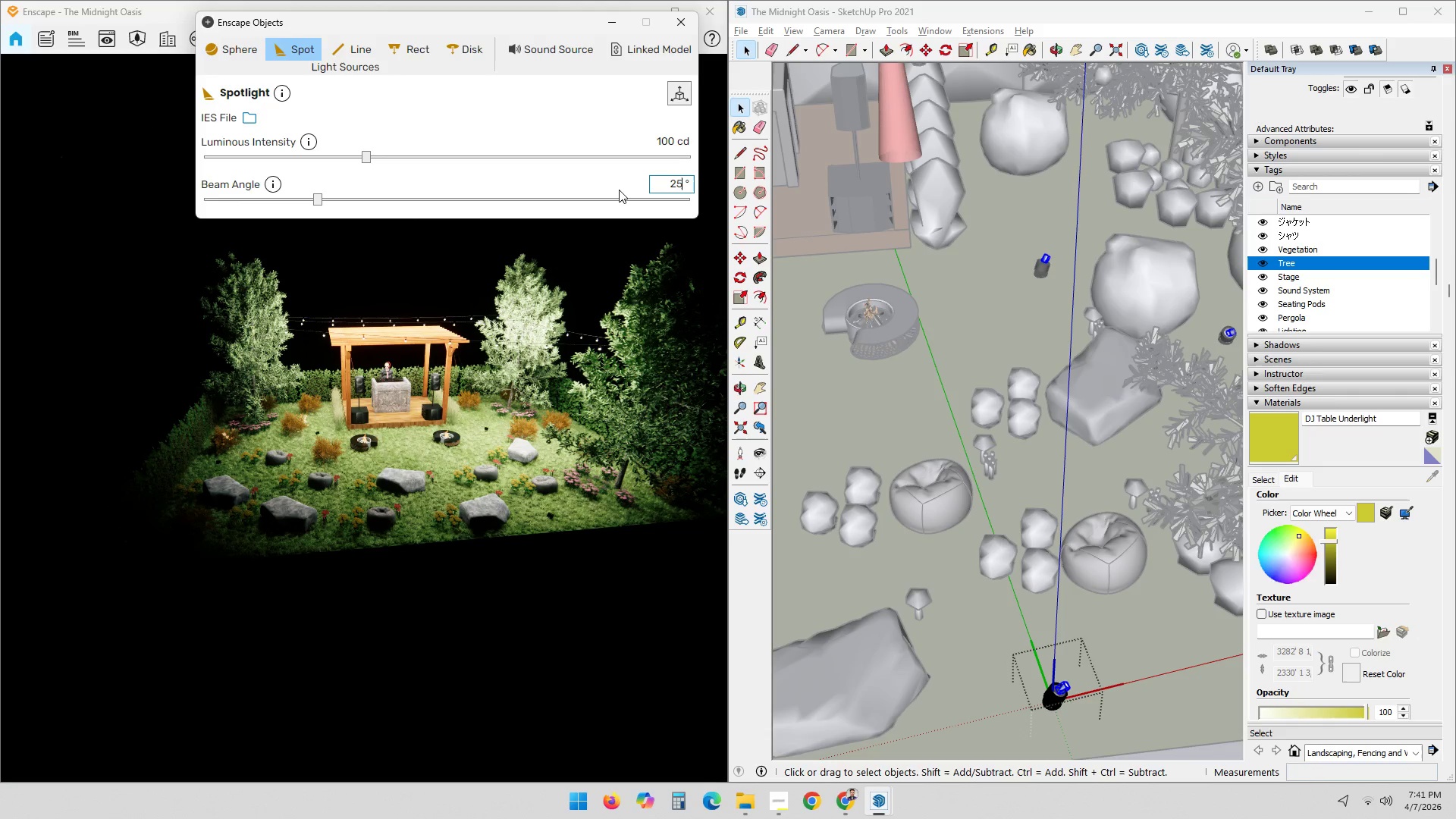 
key(NumpadEnter)
 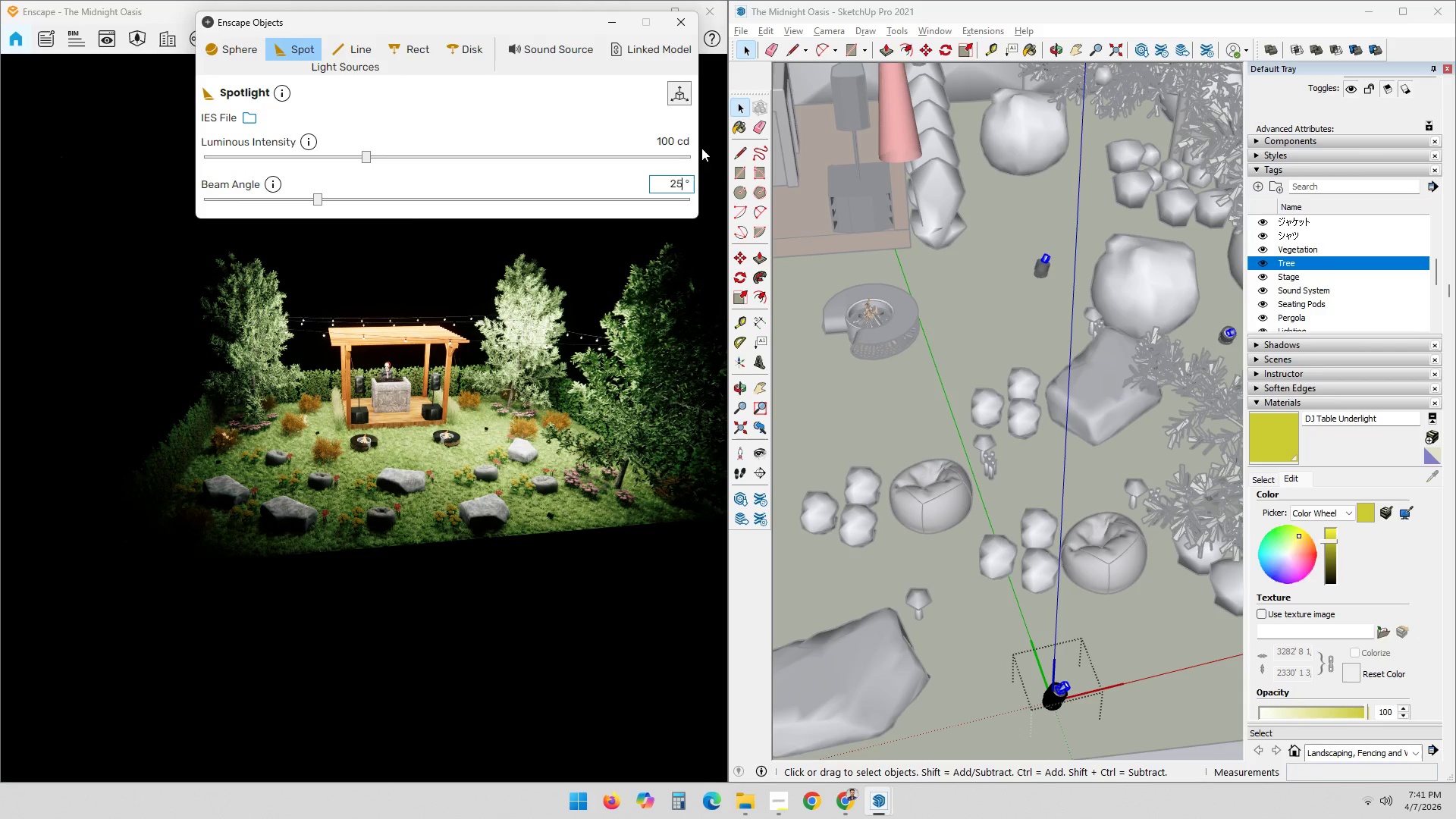 
left_click([667, 141])
 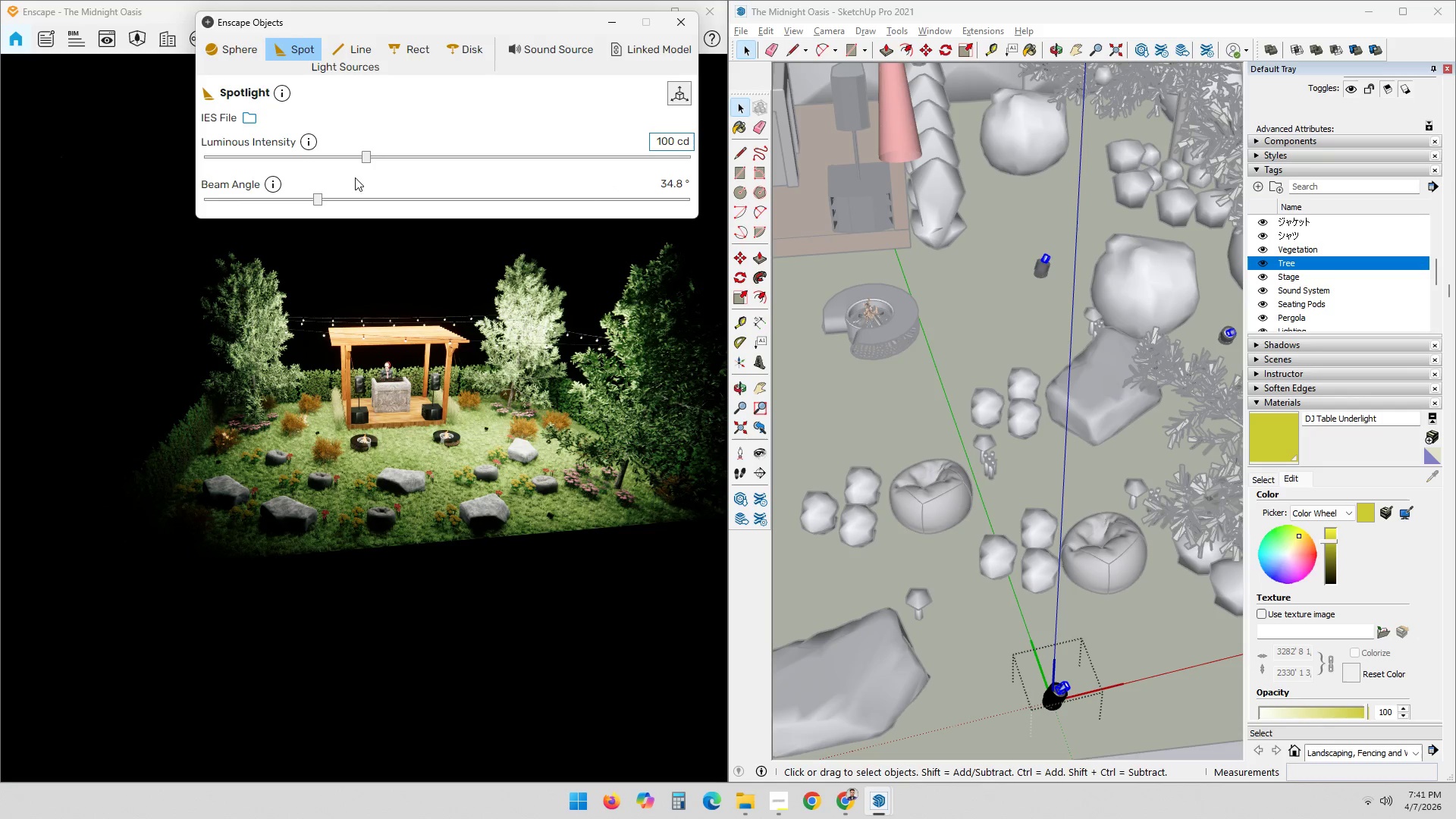 
left_click_drag(start_coordinate=[312, 198], to_coordinate=[306, 198])
 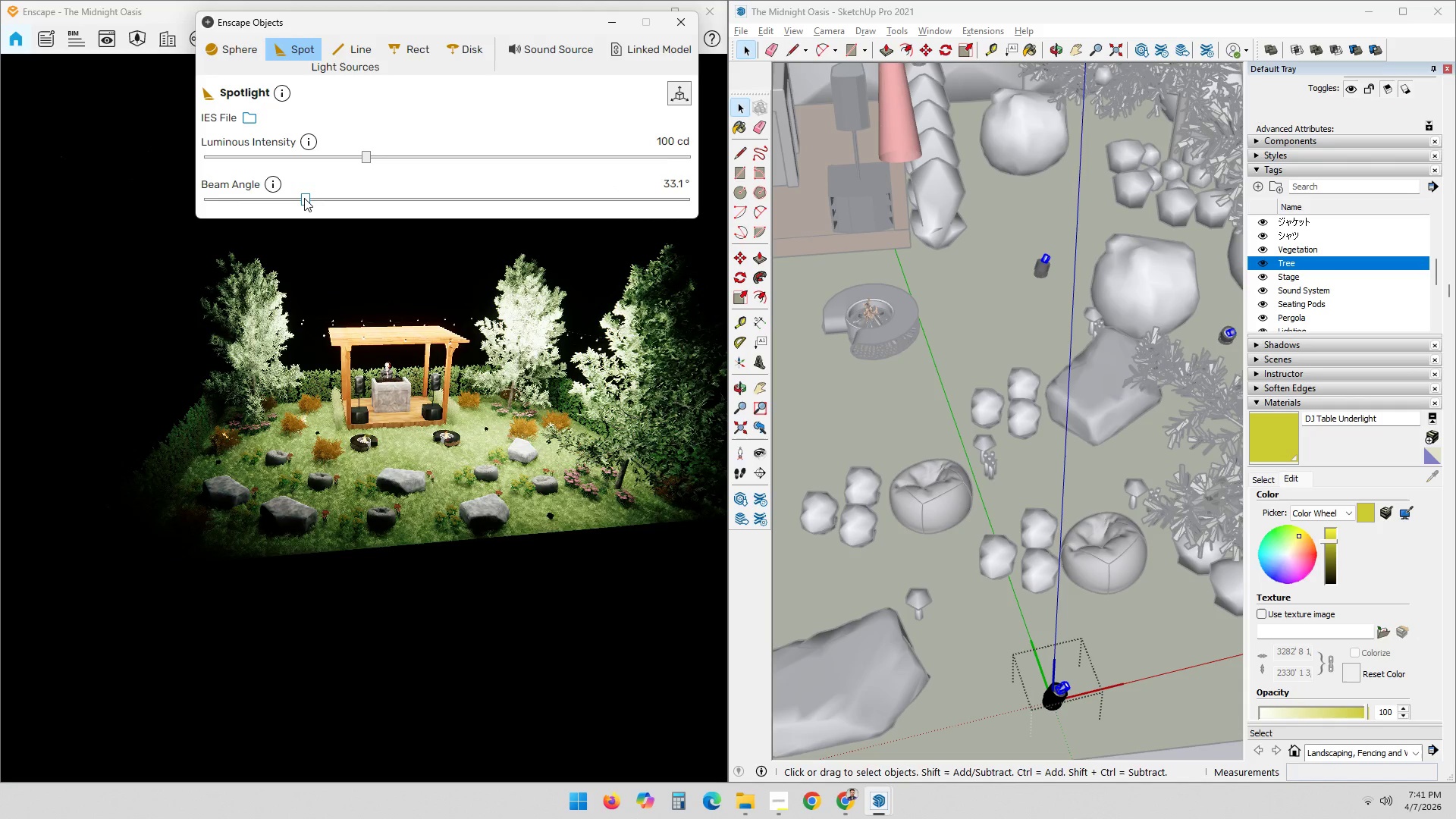 
left_click_drag(start_coordinate=[304, 198], to_coordinate=[286, 202])
 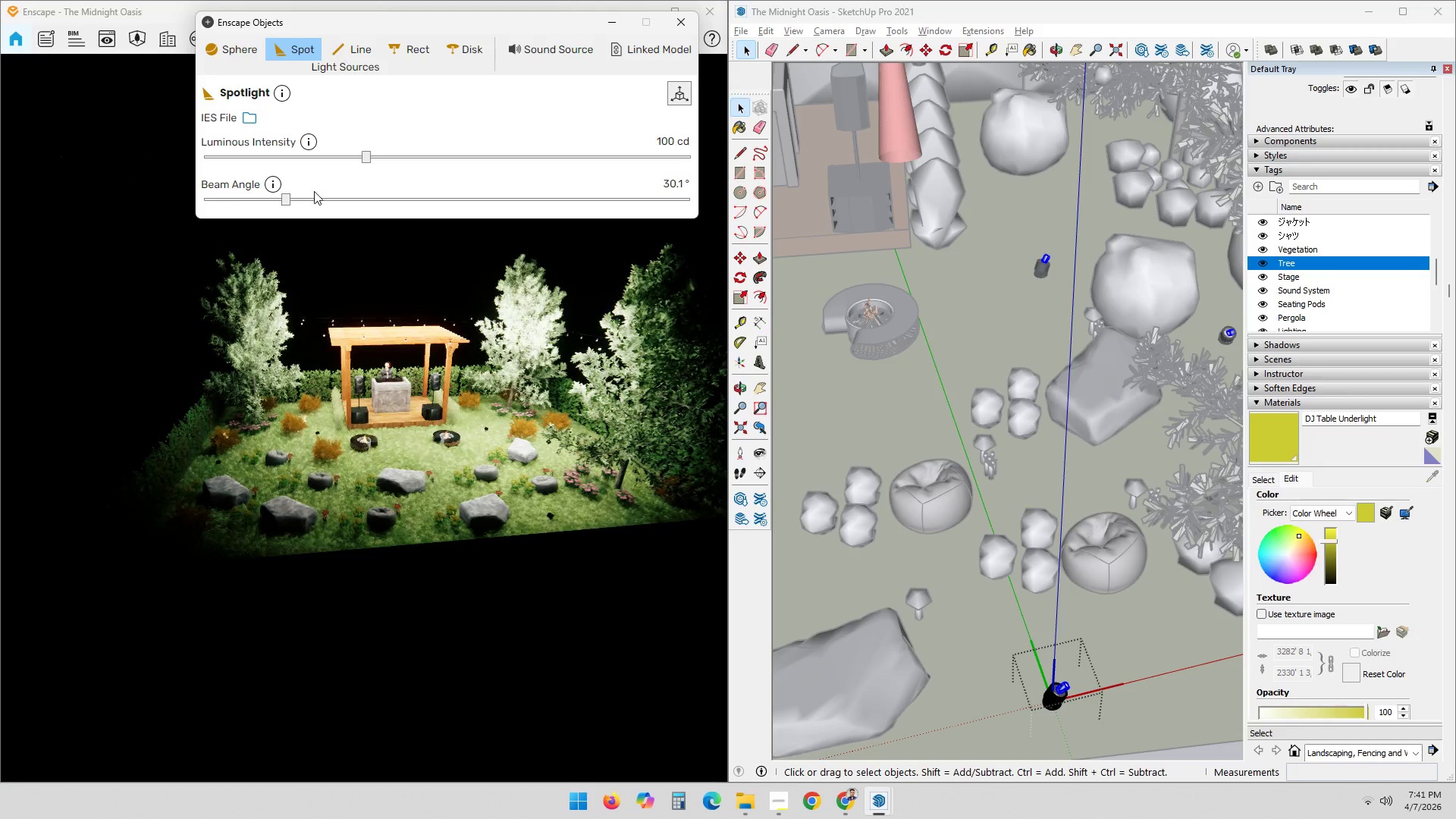 
left_click_drag(start_coordinate=[284, 201], to_coordinate=[583, 194])
 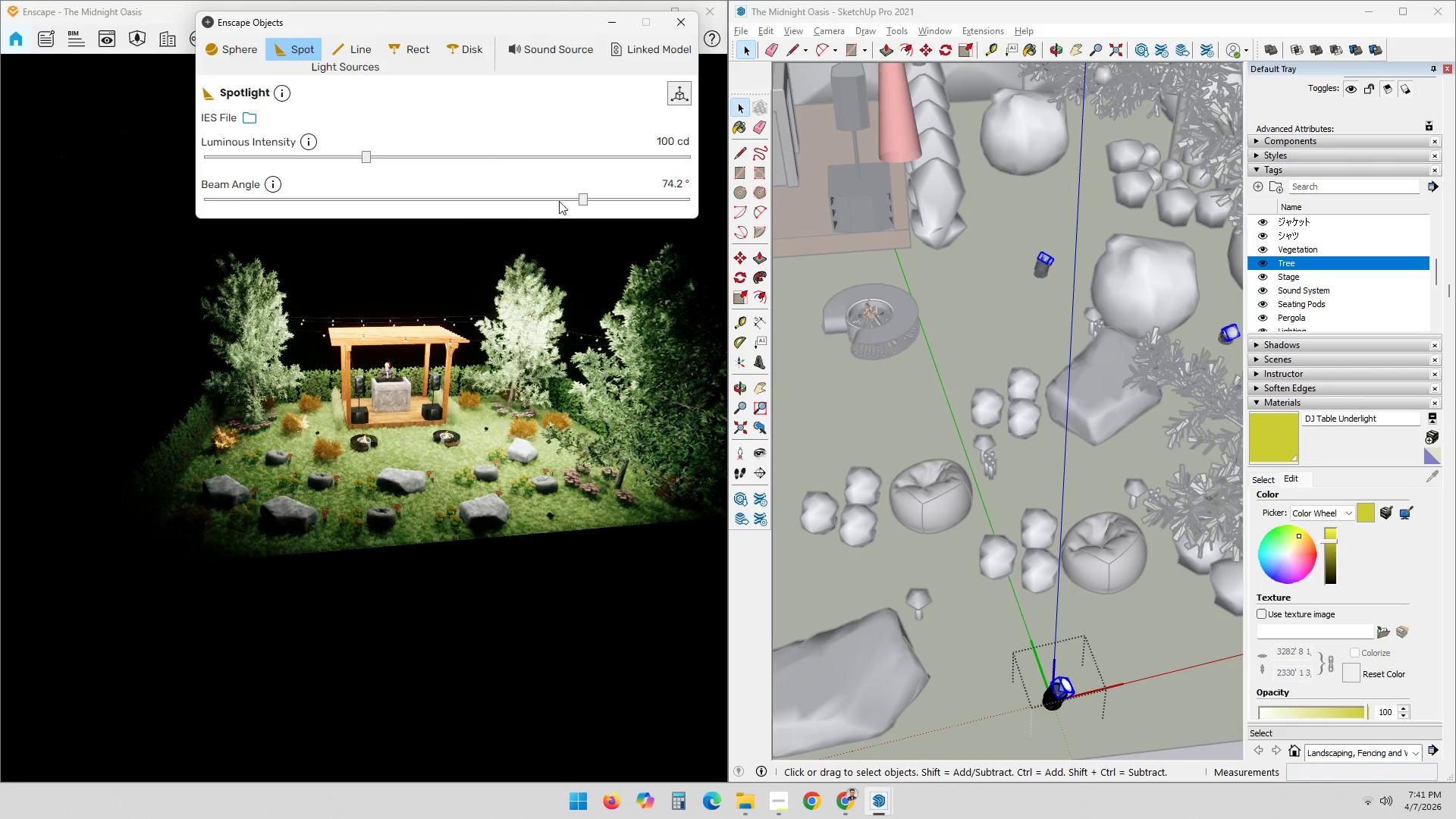 
left_click_drag(start_coordinate=[582, 199], to_coordinate=[479, 204])
 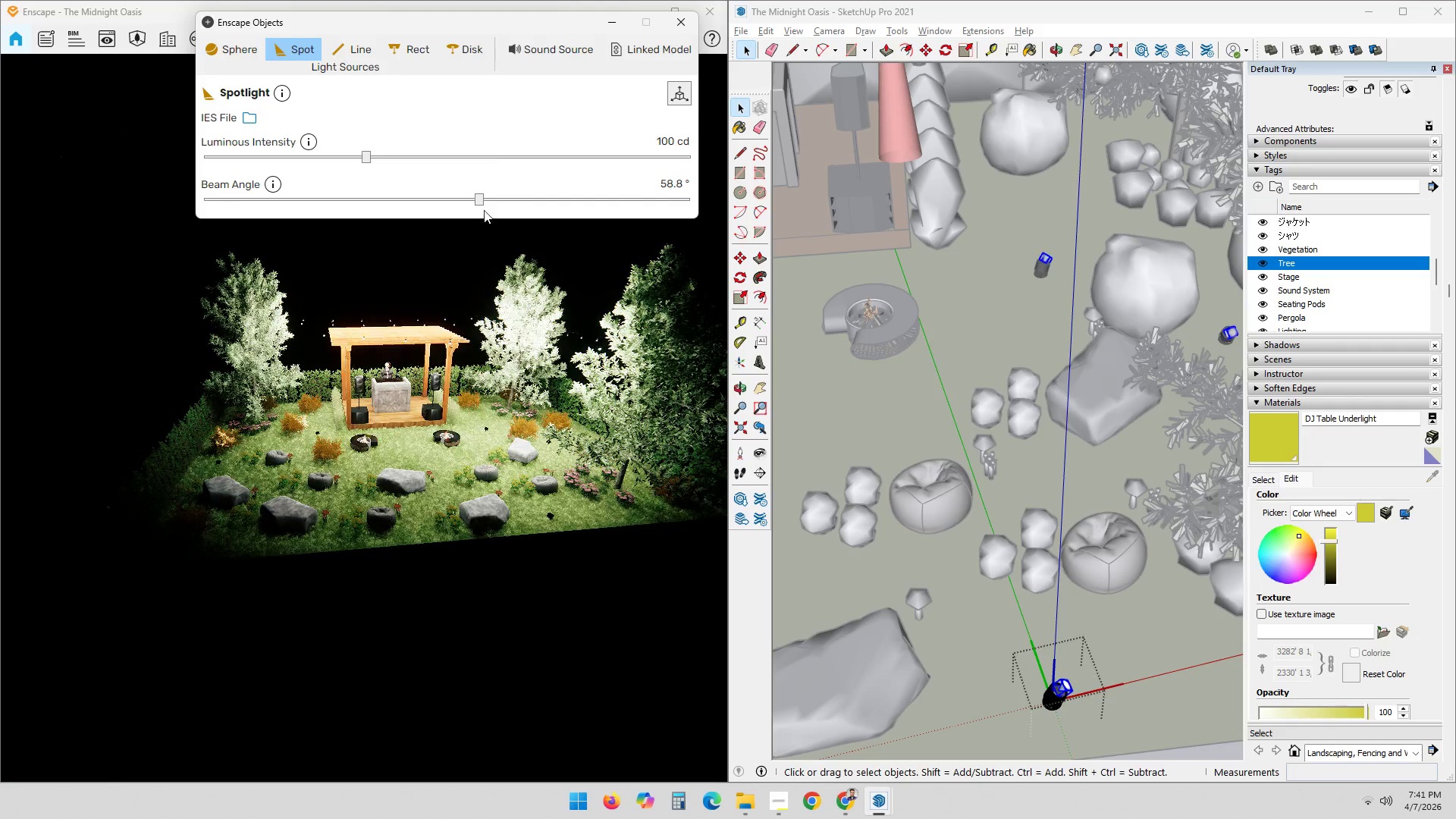 
left_click_drag(start_coordinate=[477, 204], to_coordinate=[409, 199])
 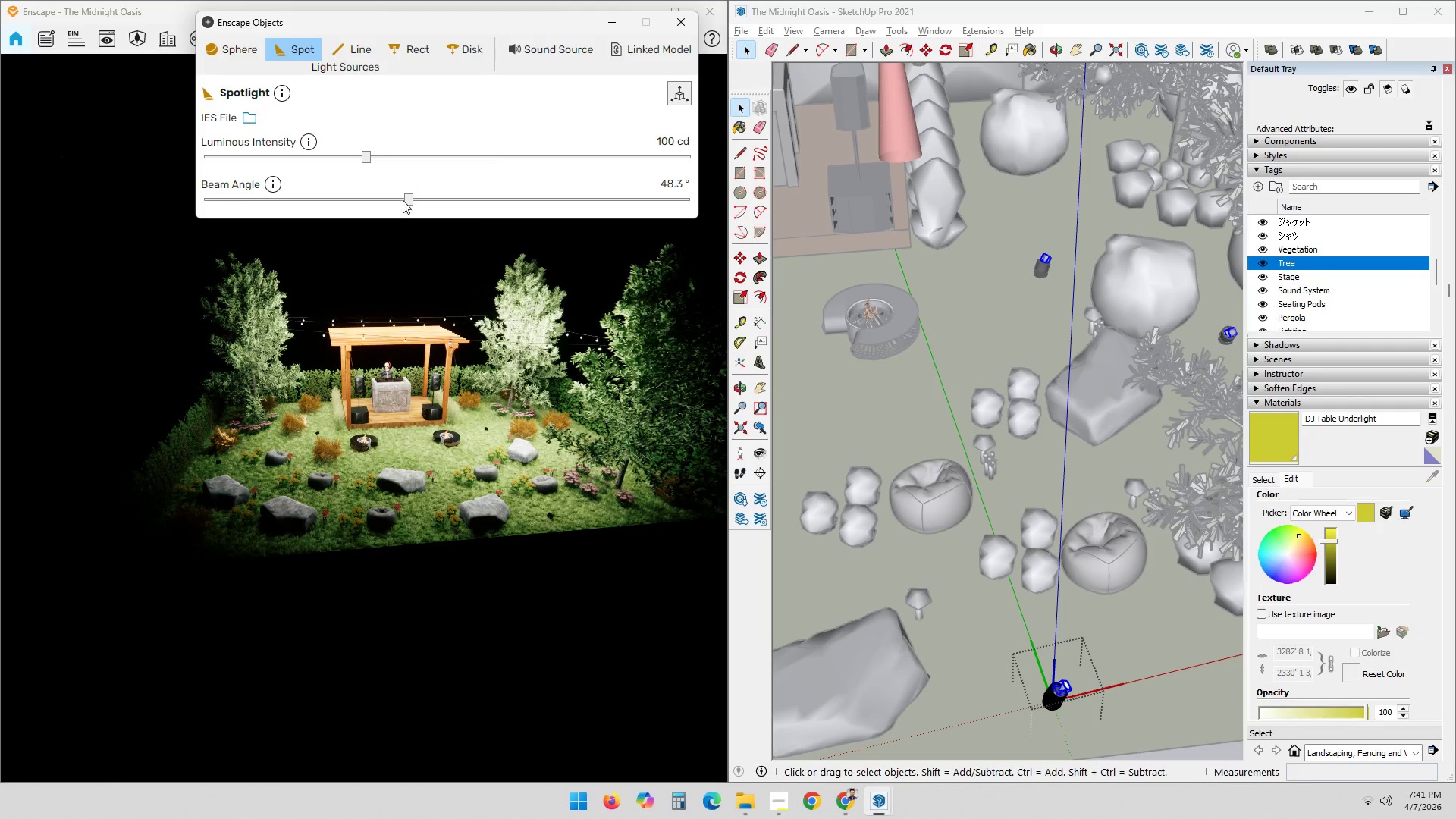 
left_click_drag(start_coordinate=[409, 199], to_coordinate=[420, 202])
 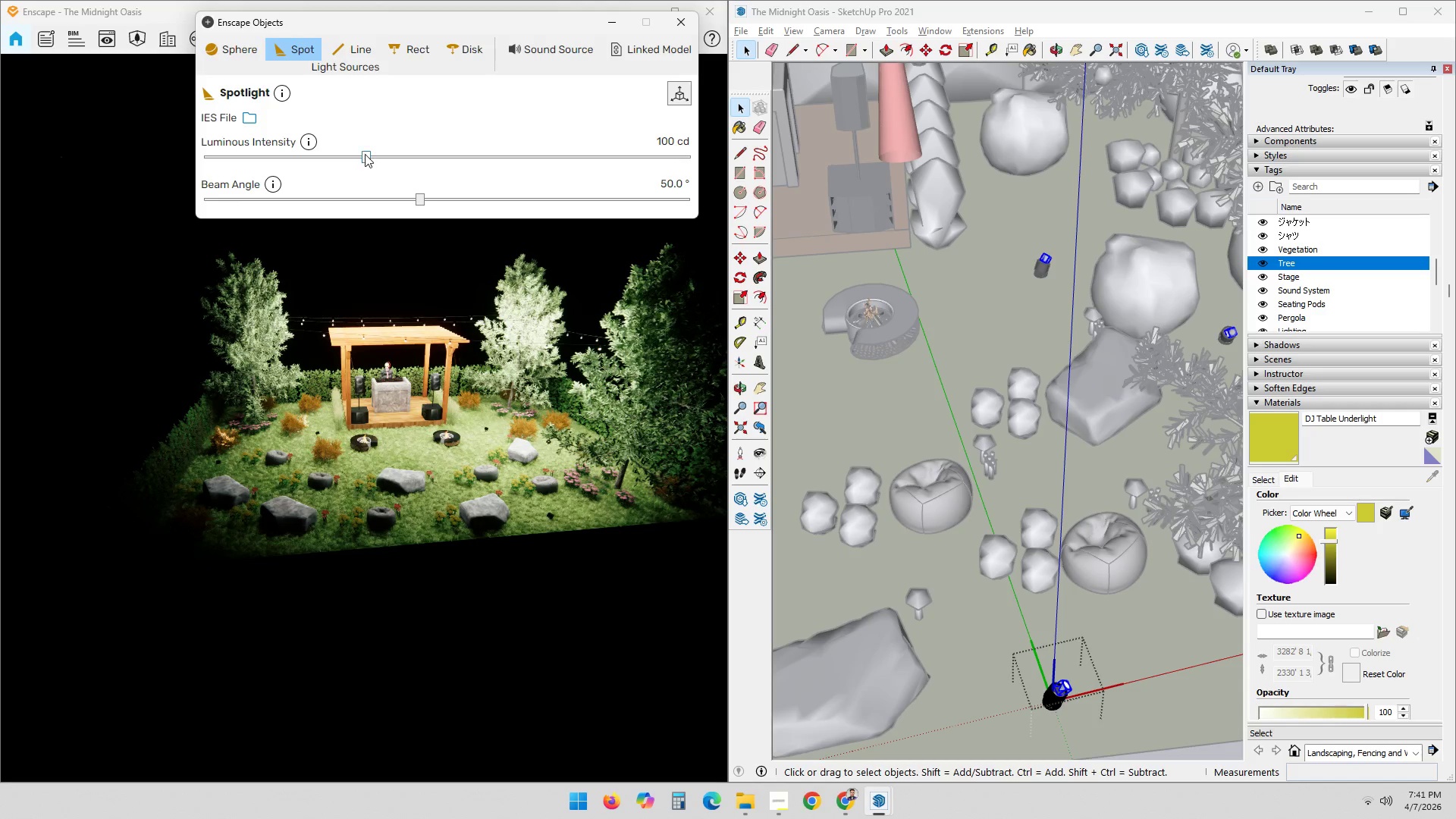 
left_click_drag(start_coordinate=[365, 154], to_coordinate=[305, 158])
 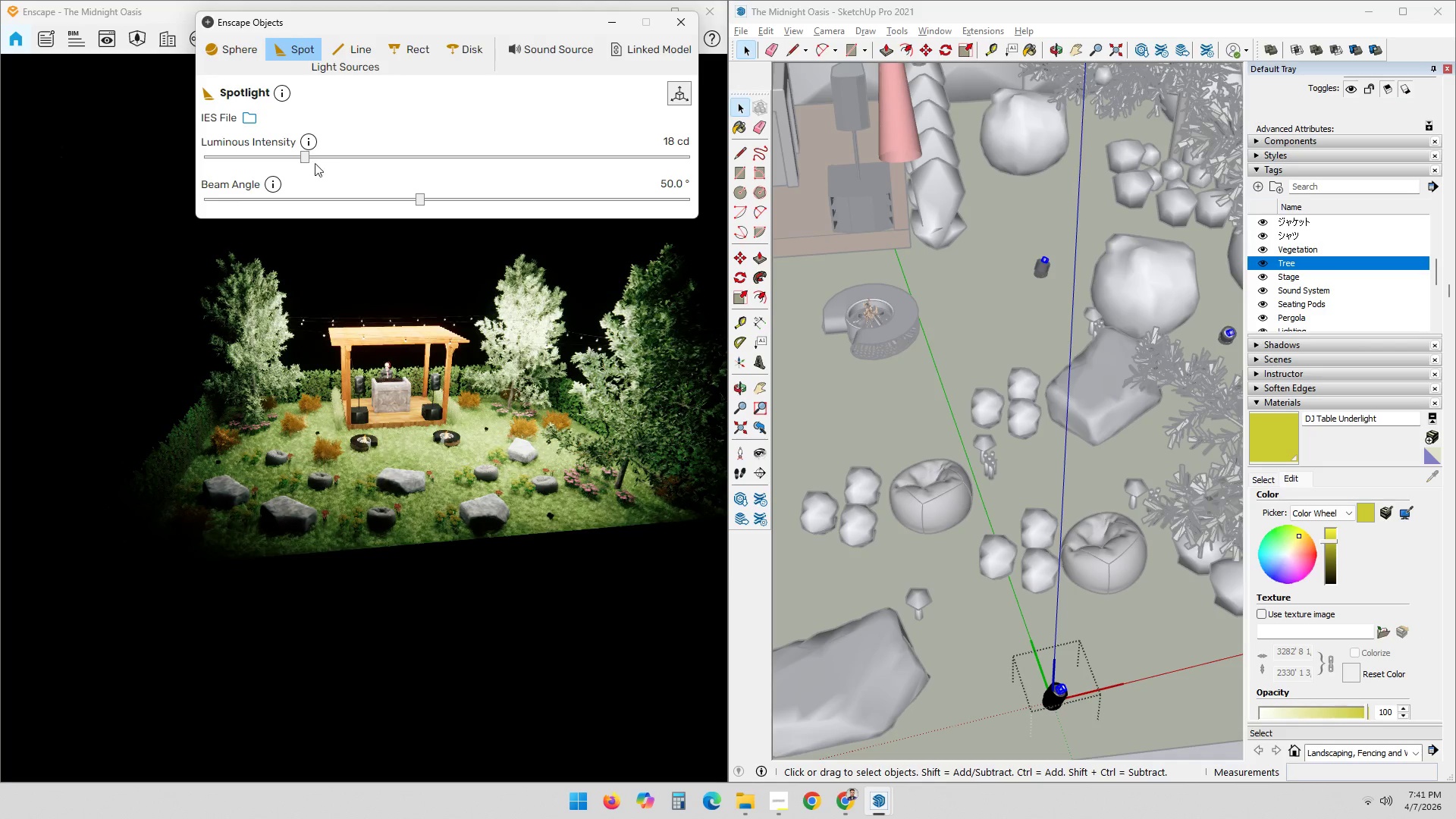 
left_click_drag(start_coordinate=[303, 159], to_coordinate=[156, 146])
 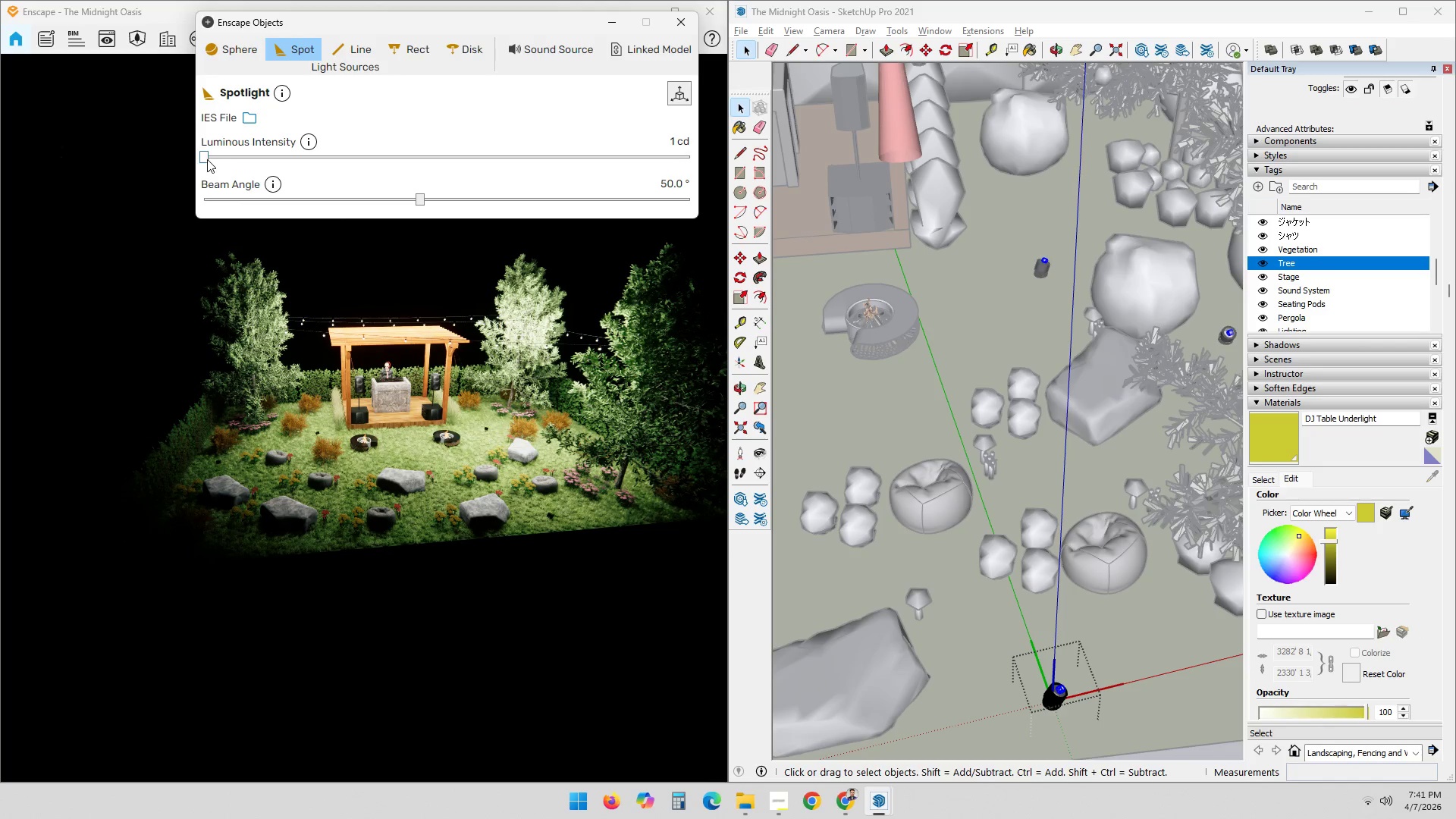 
left_click_drag(start_coordinate=[208, 157], to_coordinate=[291, 158])
 